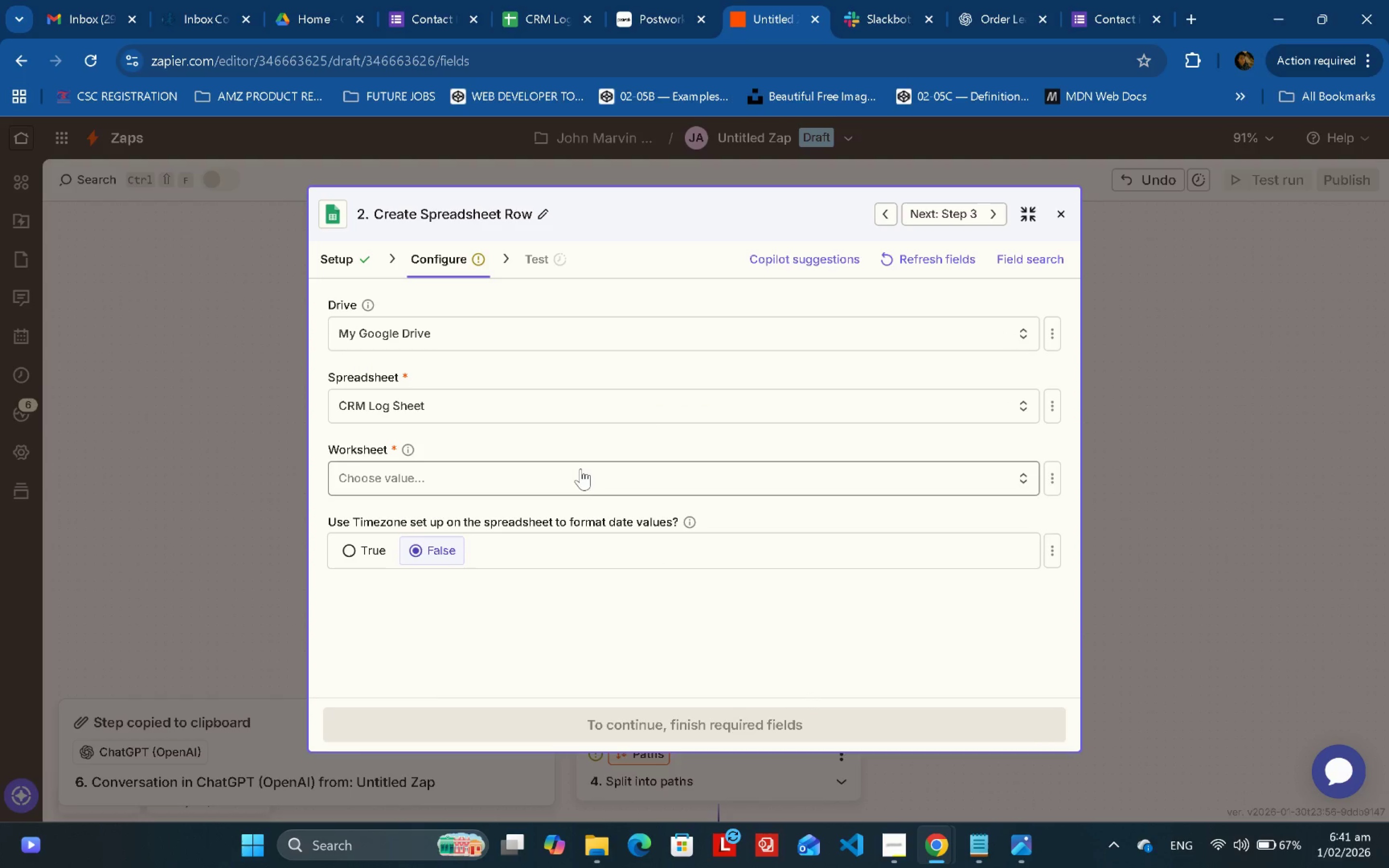 
left_click([580, 468])
 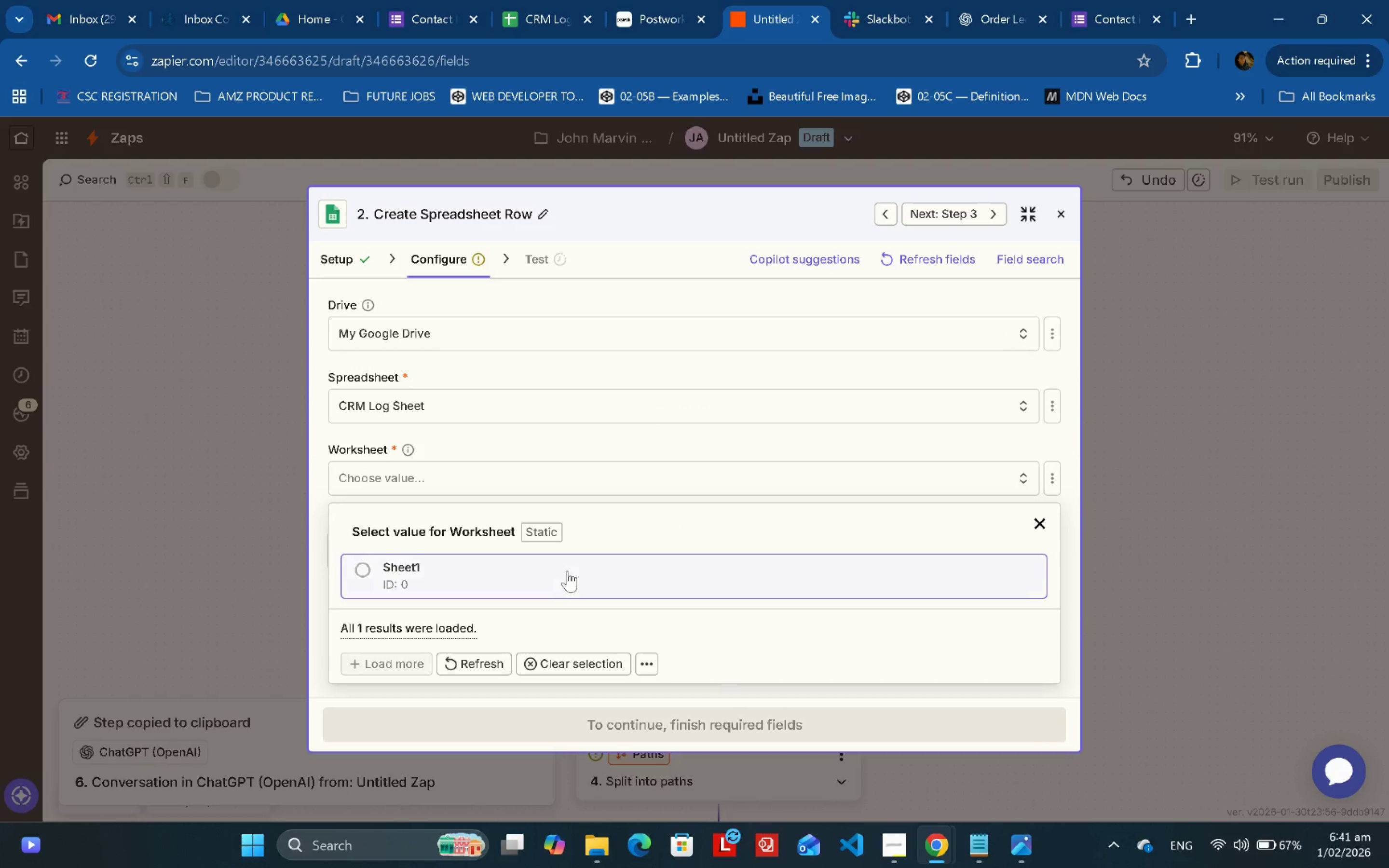 
left_click([530, 582])
 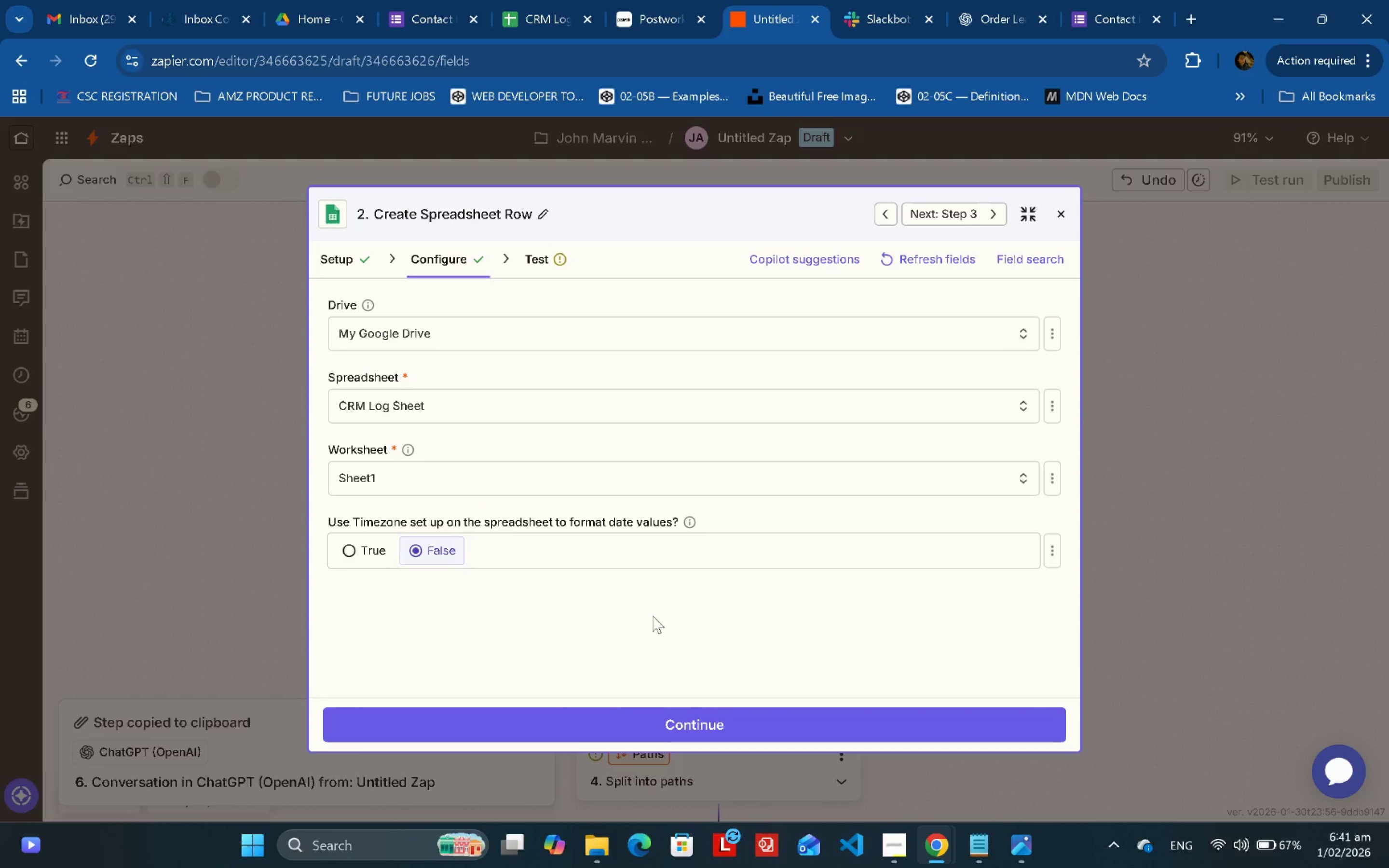 
left_click([653, 616])
 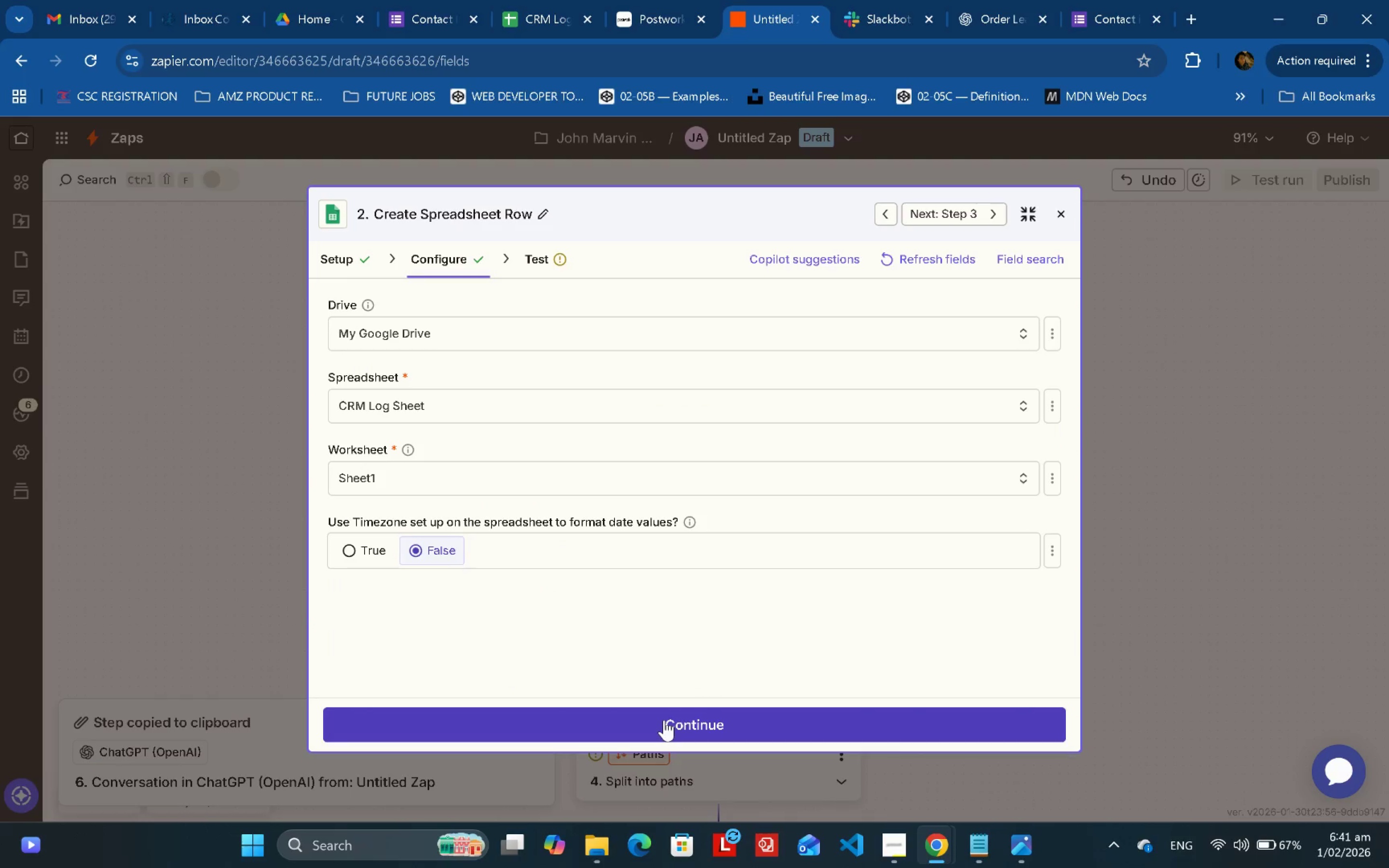 
left_click([664, 720])
 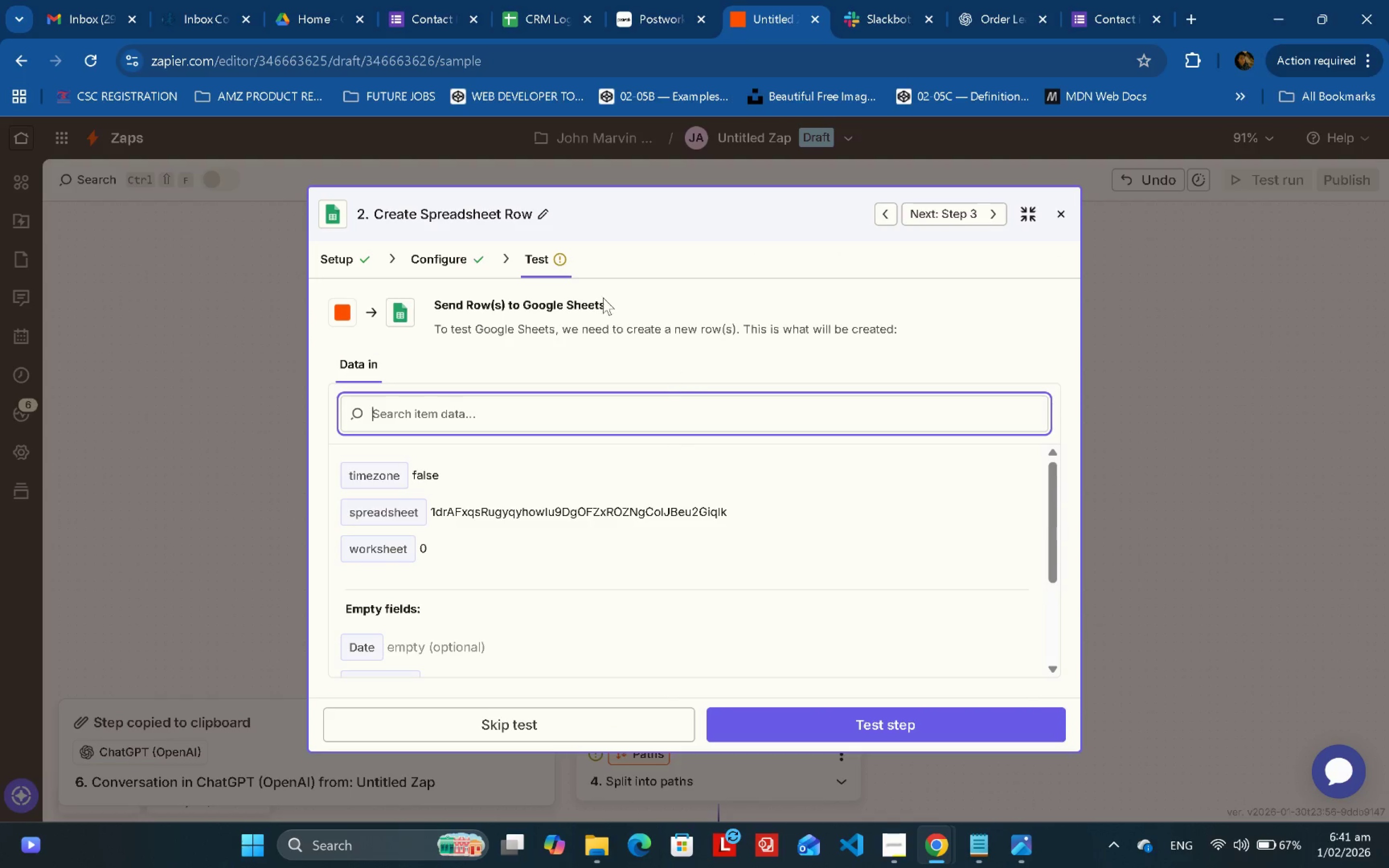 
scroll: coordinate [809, 365], scroll_direction: down, amount: 2.0
 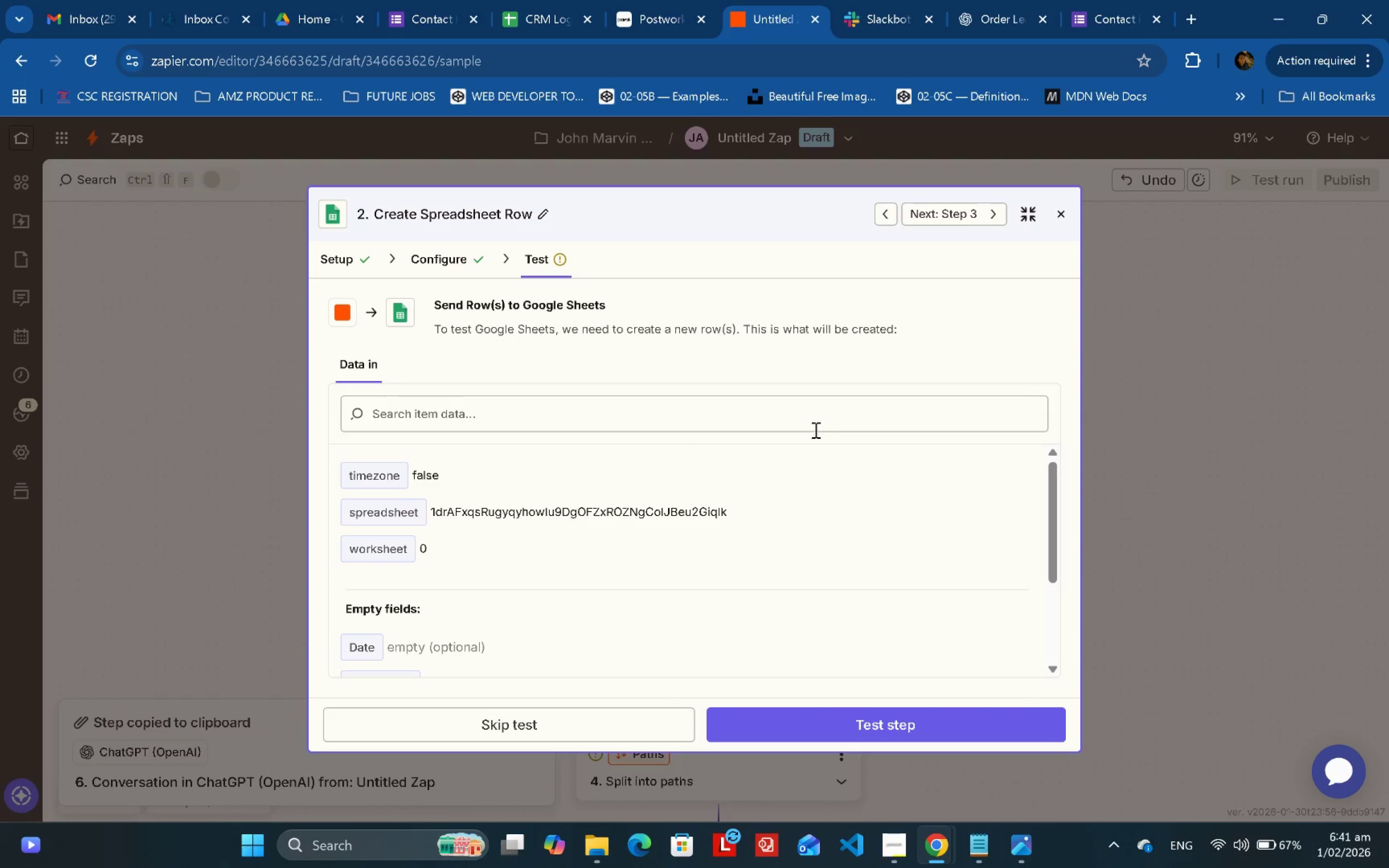 
left_click([431, 274])
 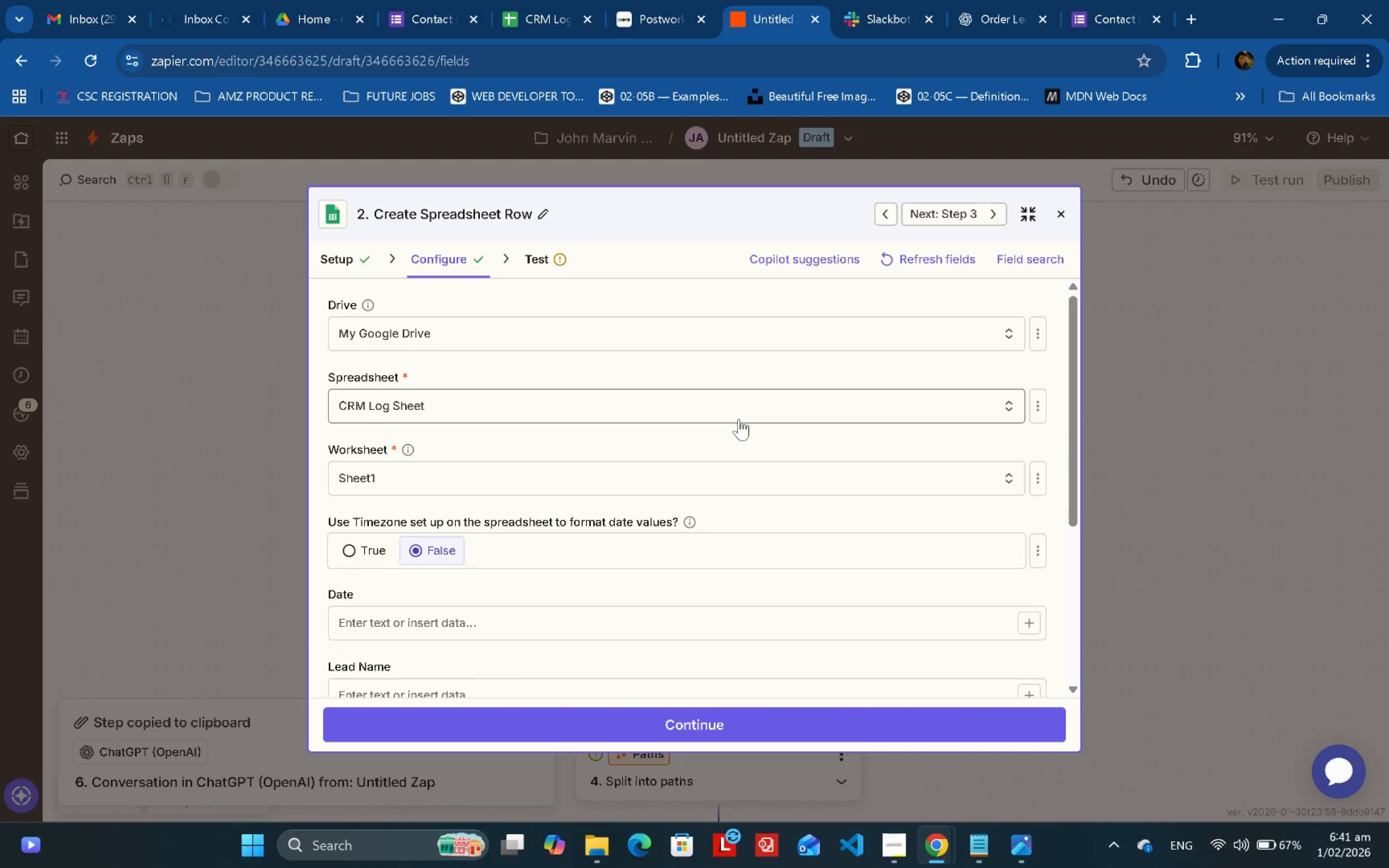 
scroll: coordinate [831, 432], scroll_direction: down, amount: 6.0
 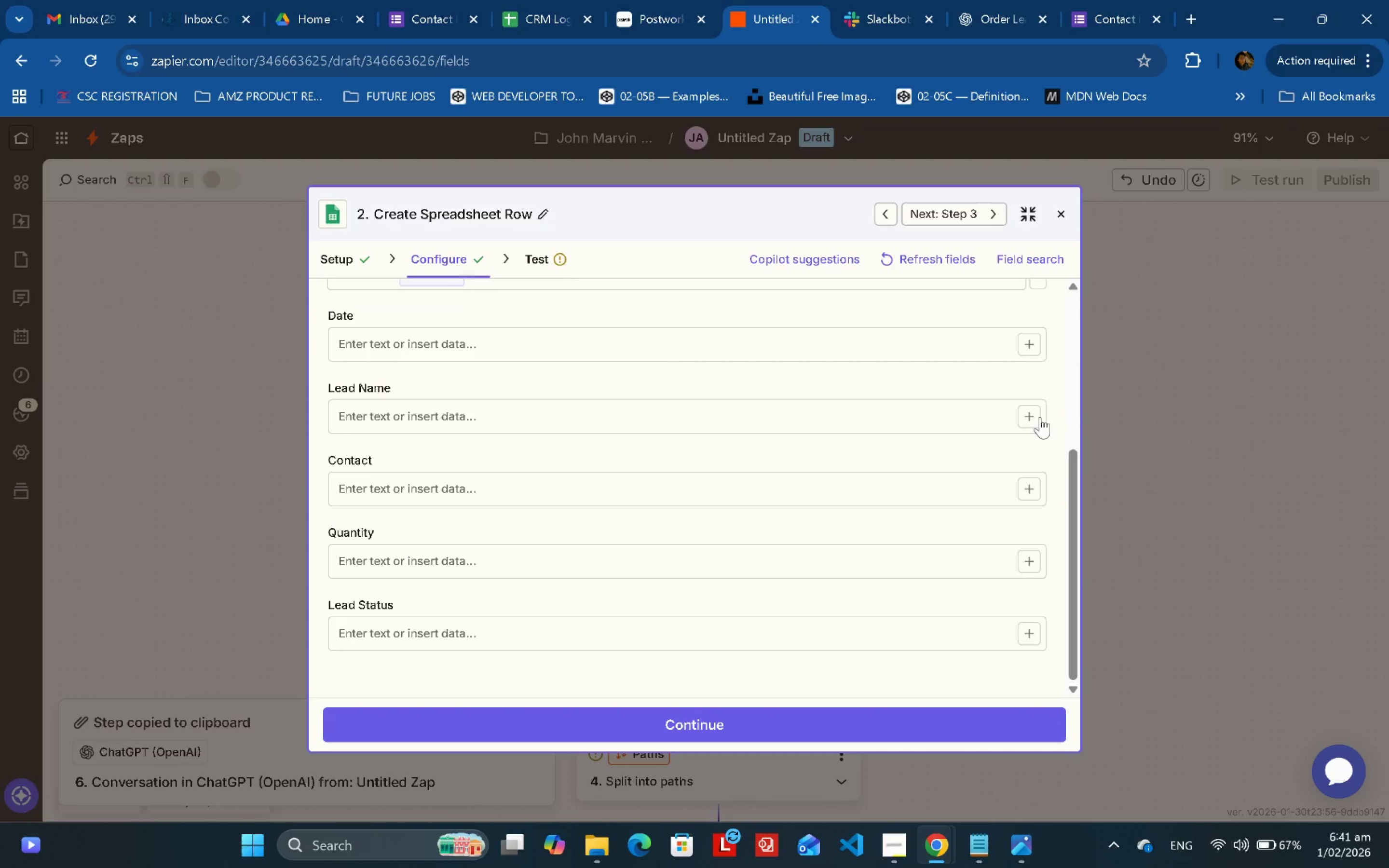 
left_click([1035, 415])
 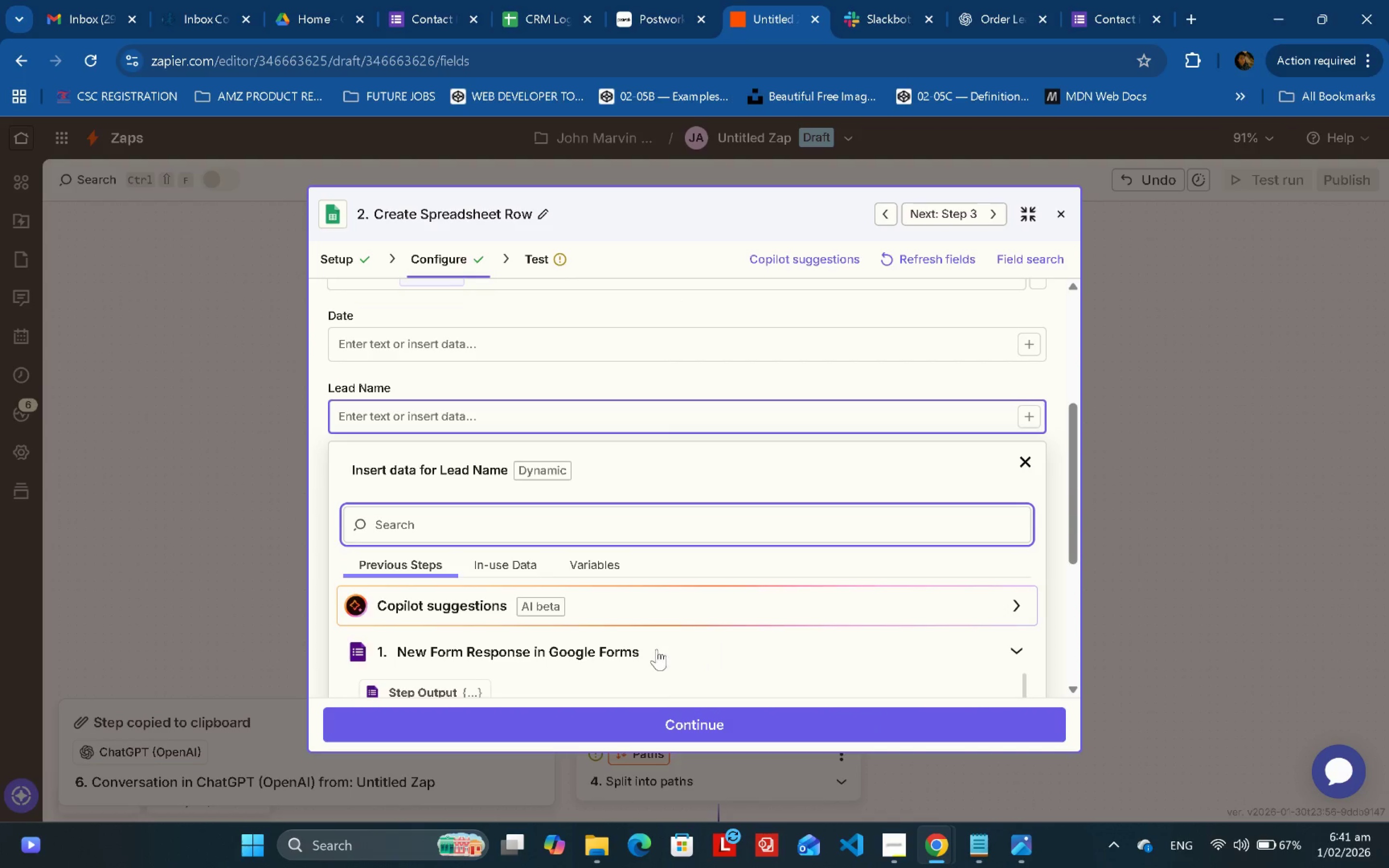 
scroll: coordinate [729, 505], scroll_direction: down, amount: 3.0
 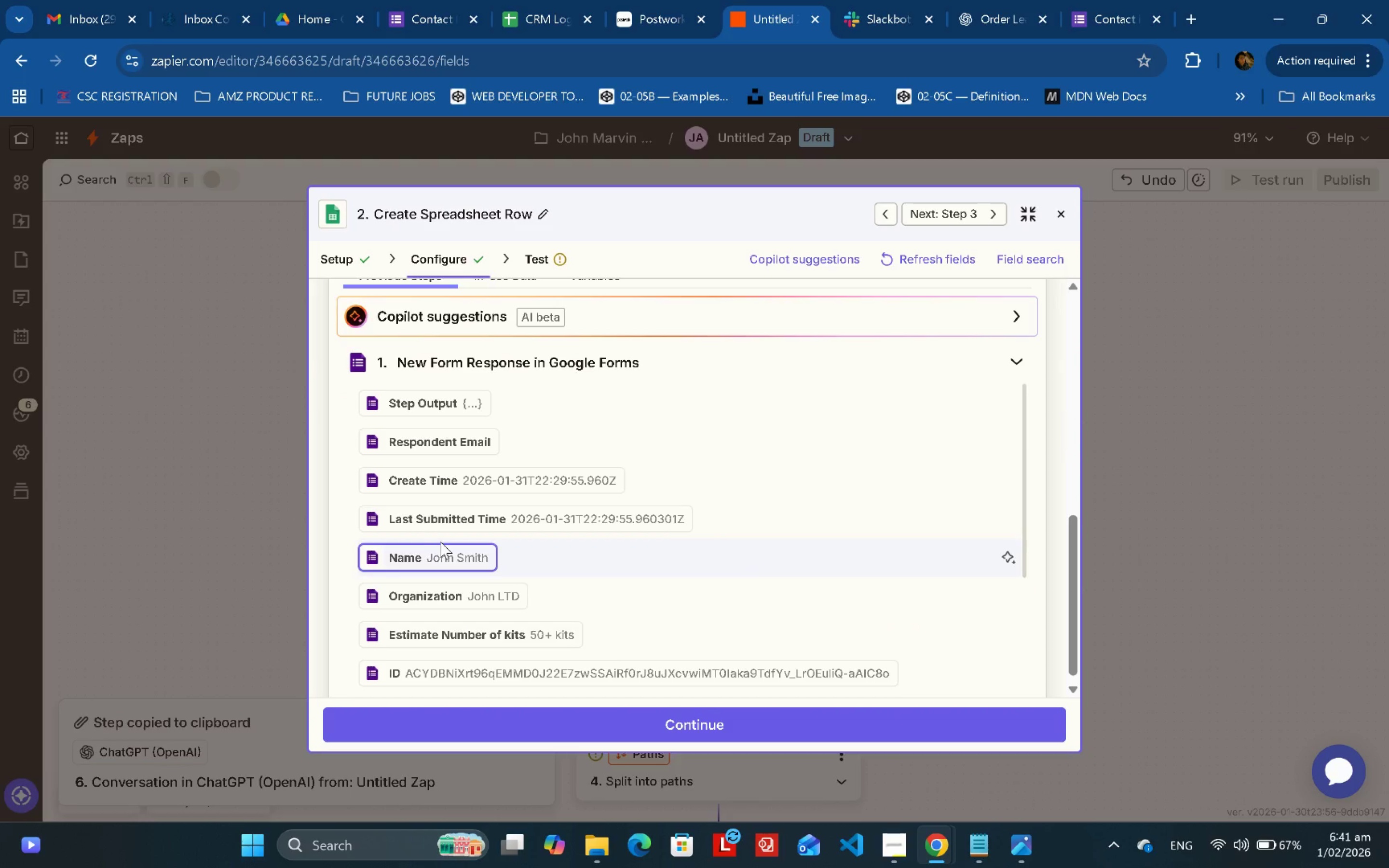 
left_click([416, 545])
 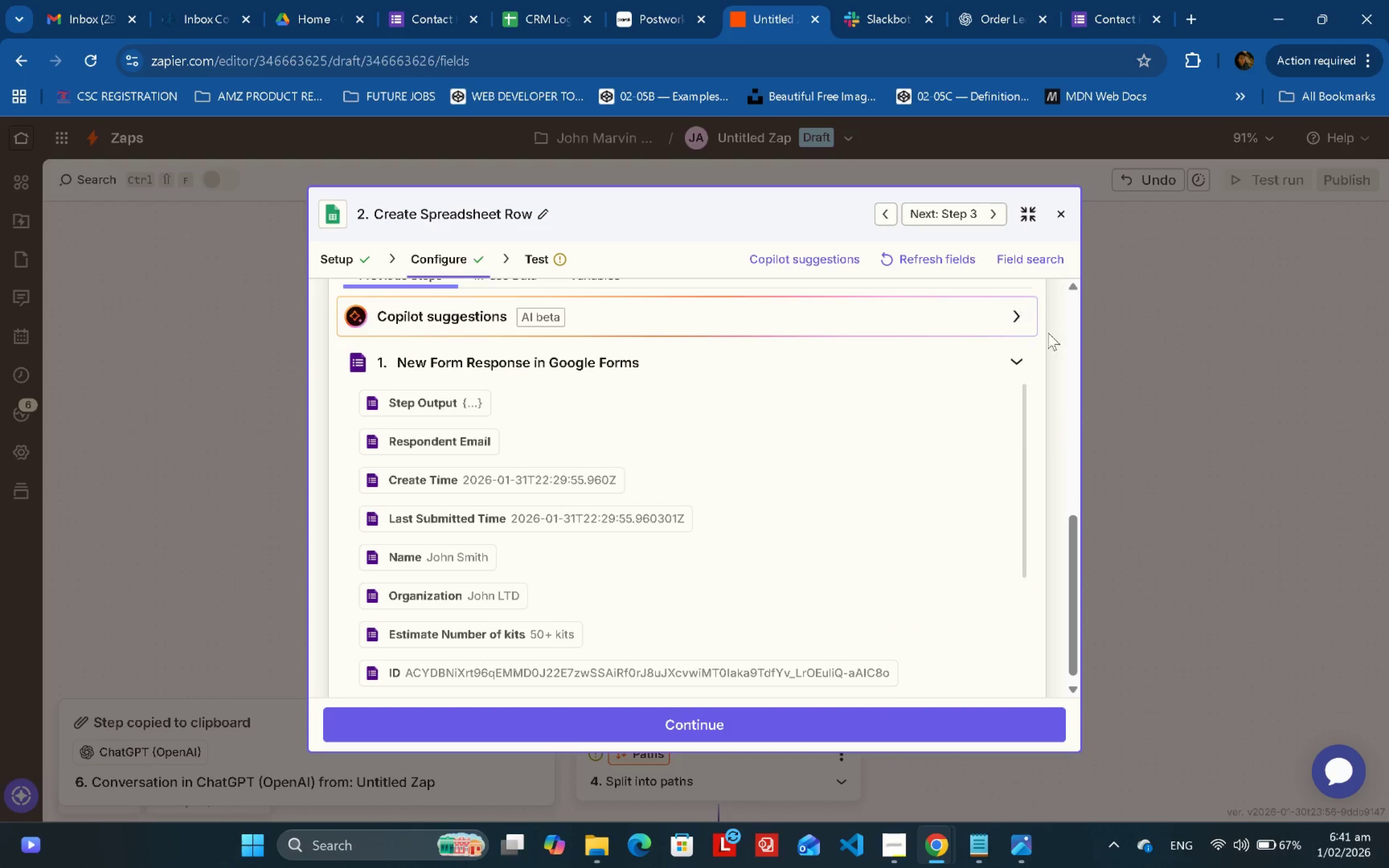 
left_click([1054, 337])
 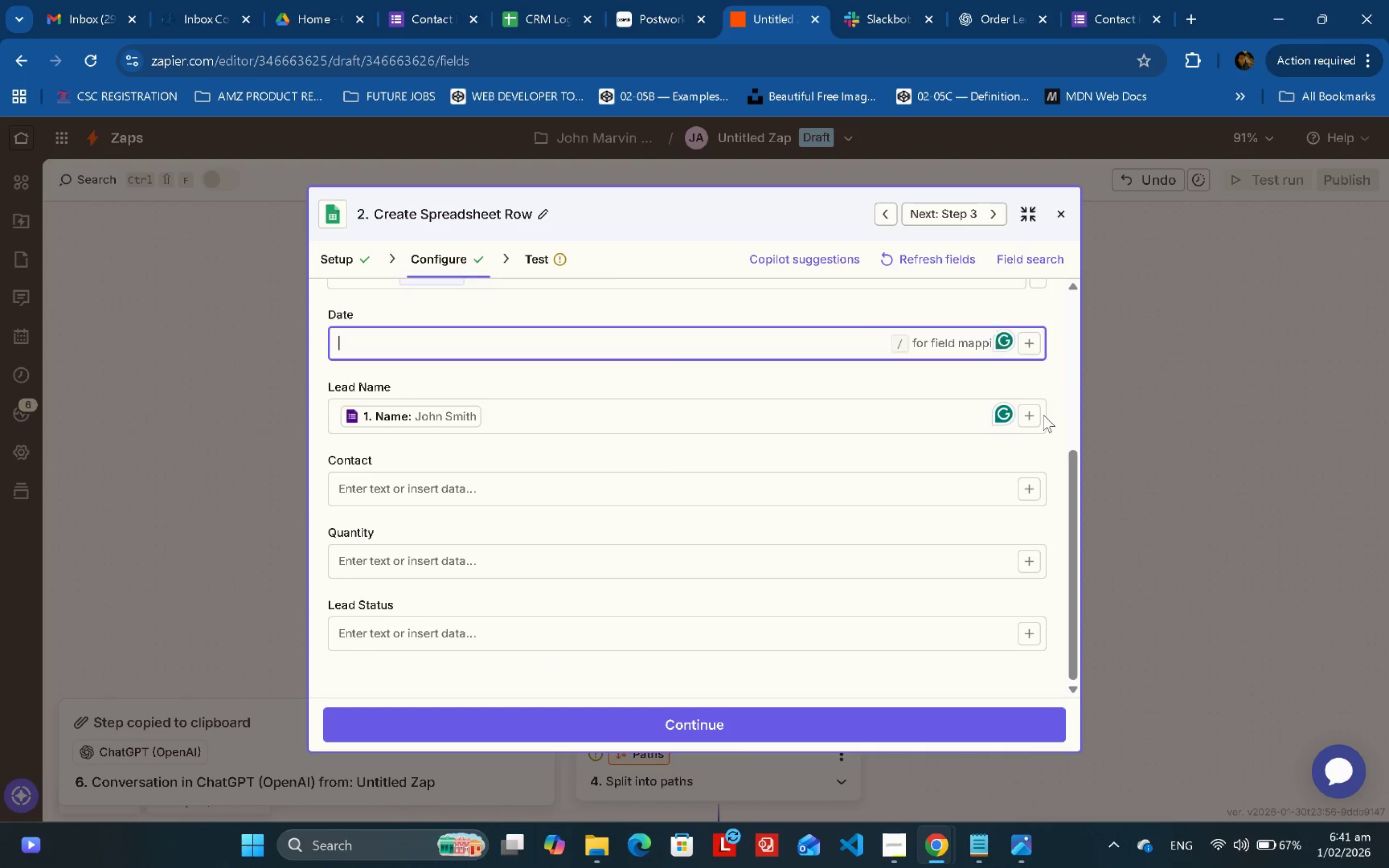 
scroll: coordinate [1043, 415], scroll_direction: up, amount: 1.0
 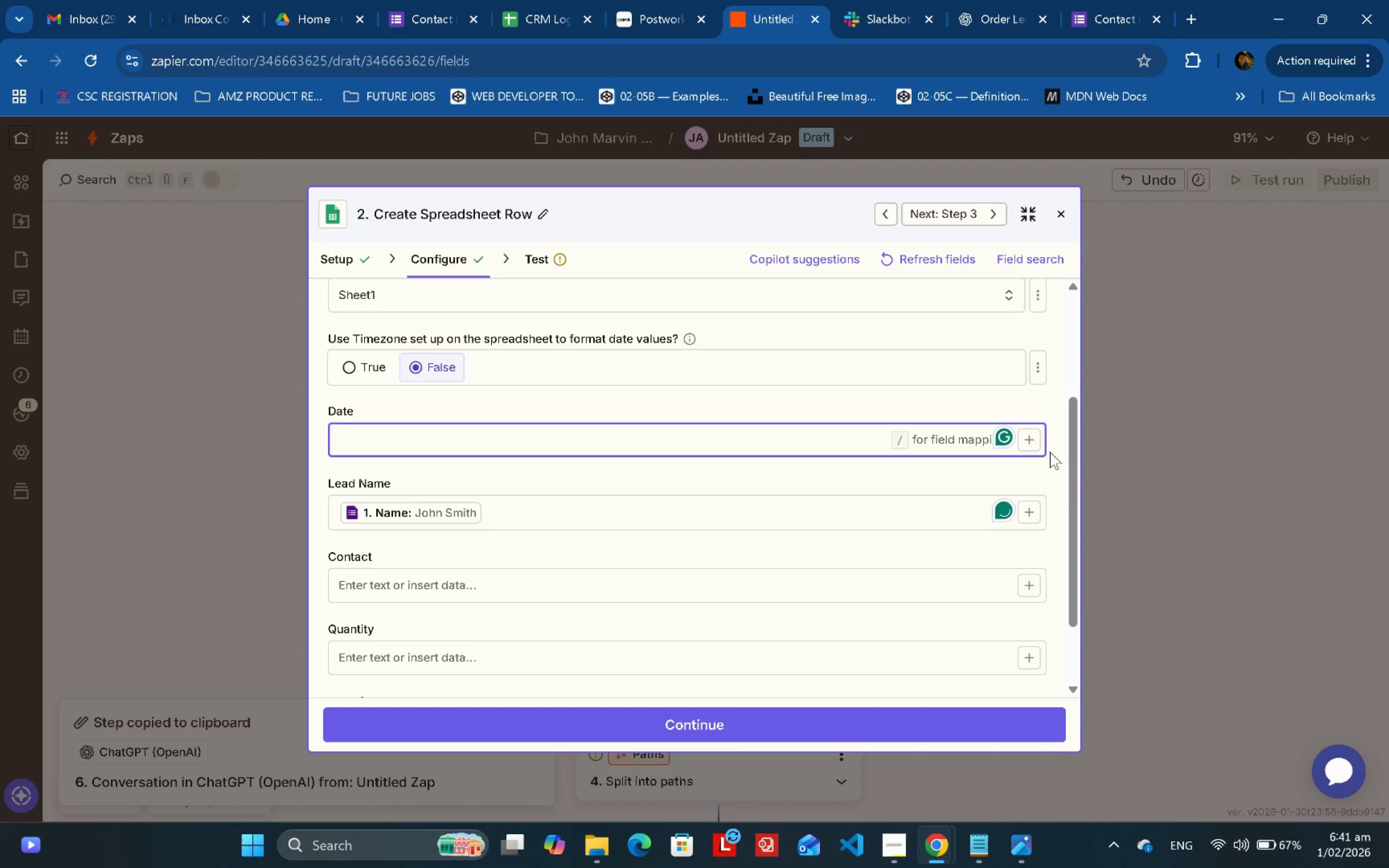 
left_click([1026, 435])
 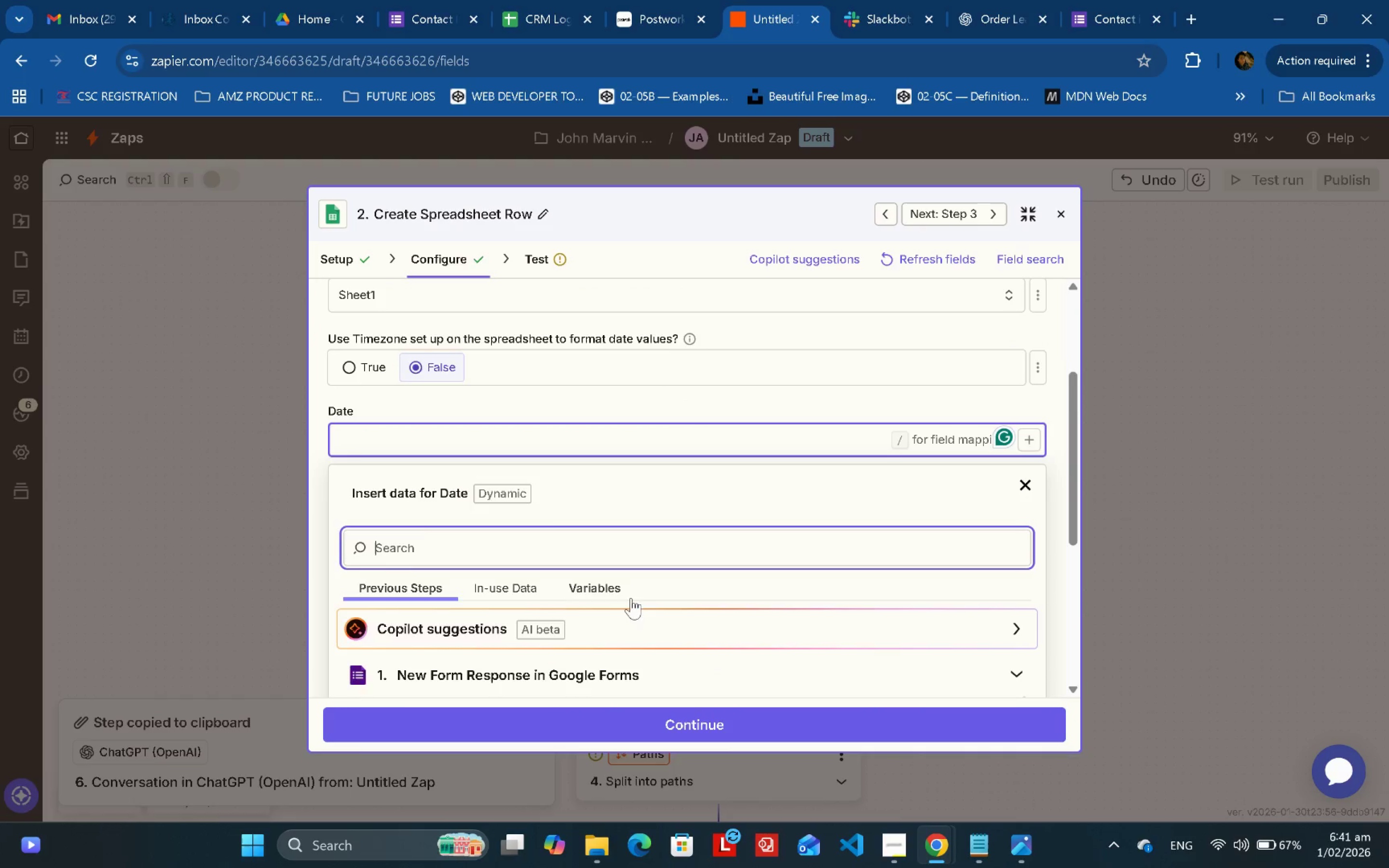 
scroll: coordinate [535, 610], scroll_direction: down, amount: 3.0
 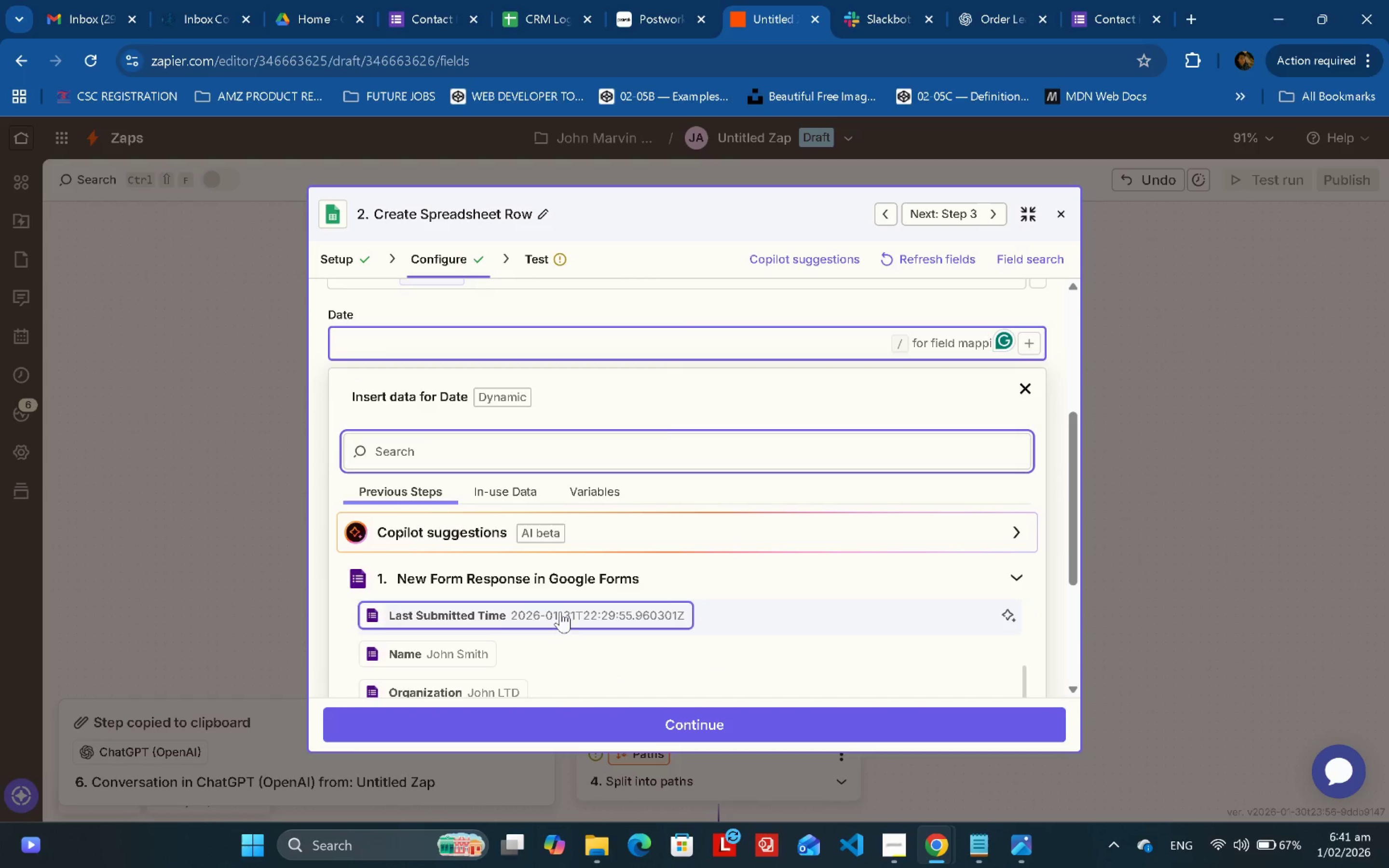 
scroll: coordinate [572, 616], scroll_direction: up, amount: 1.0
 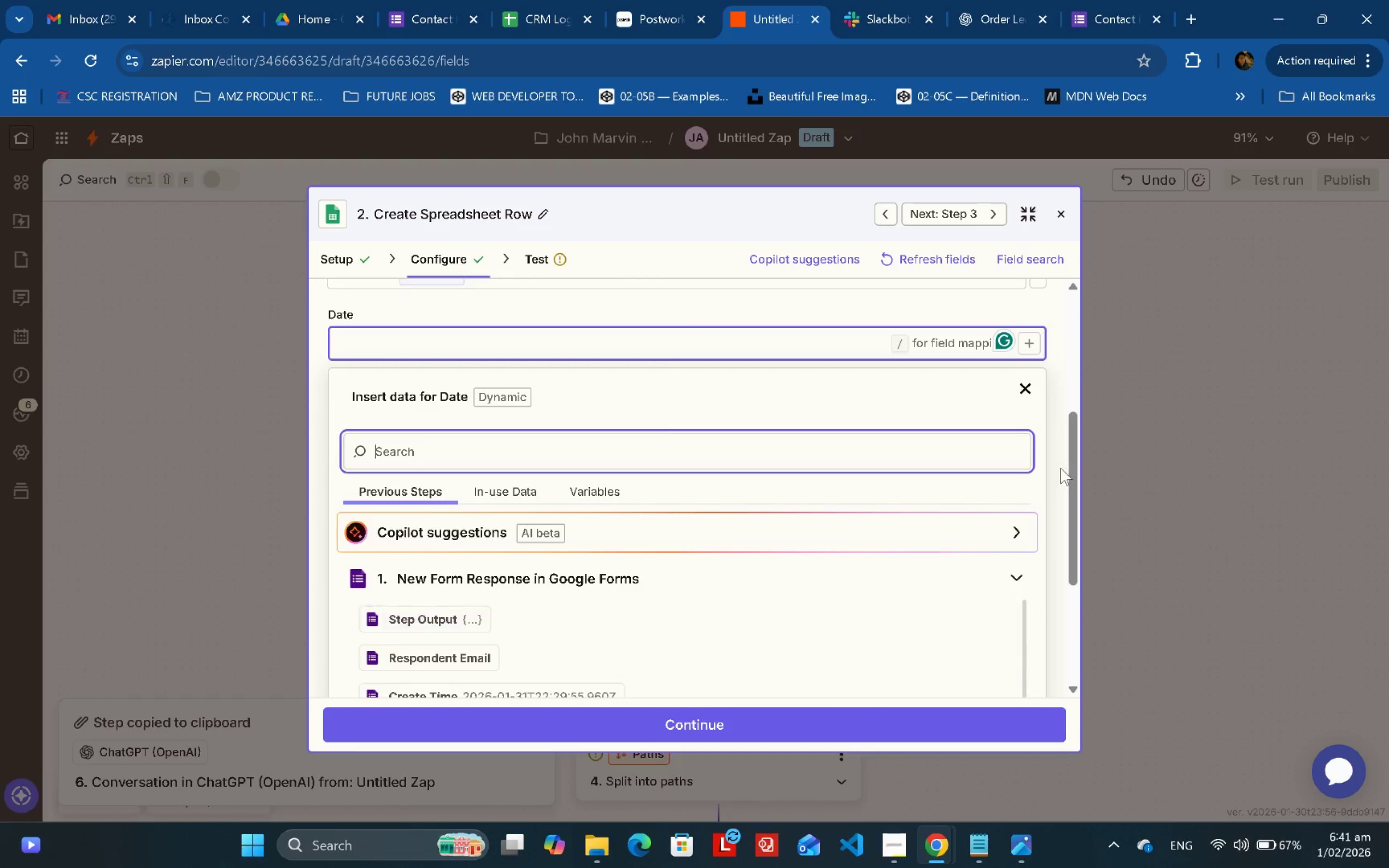 
scroll: coordinate [1030, 458], scroll_direction: down, amount: 3.0
 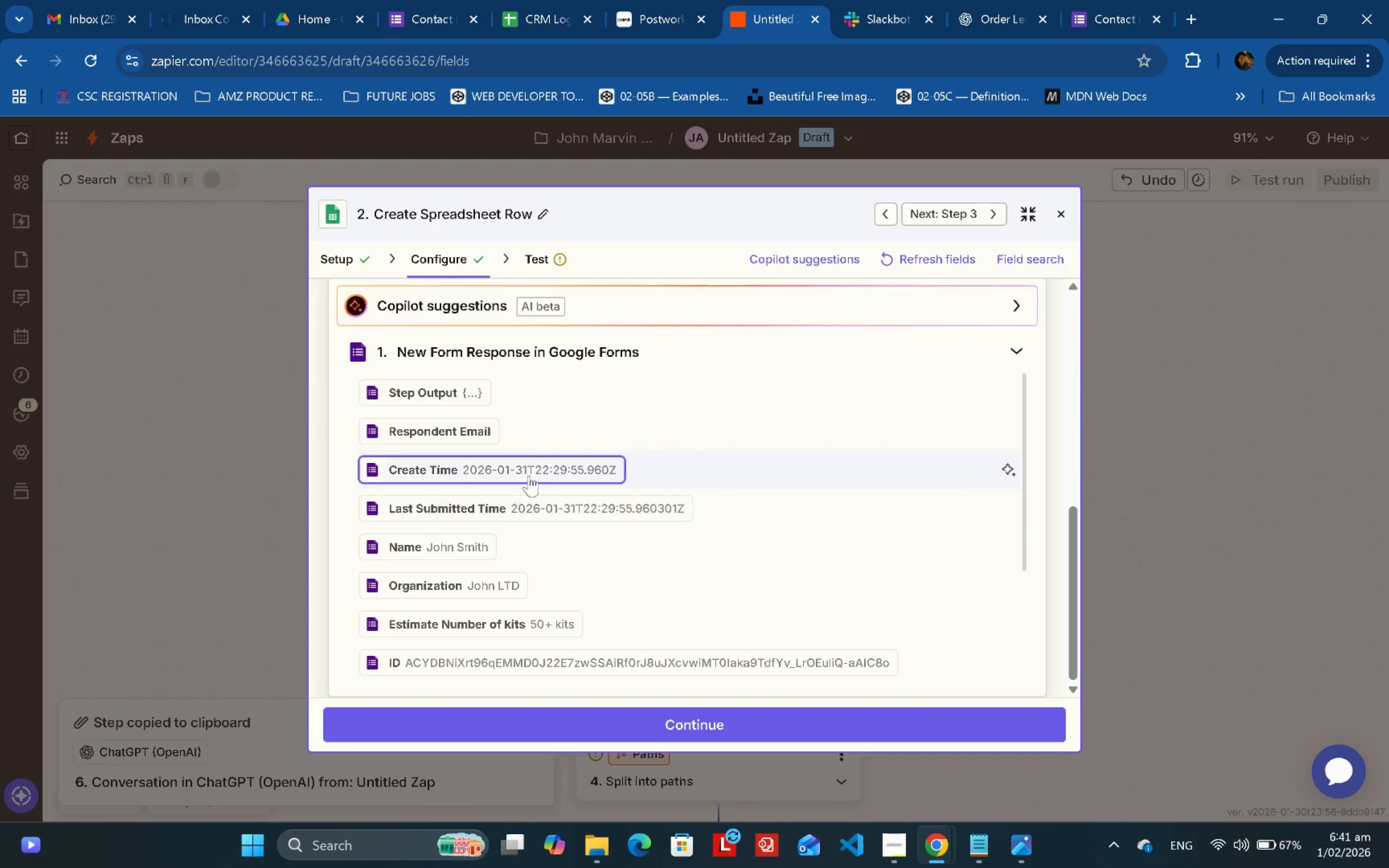 
left_click([530, 465])
 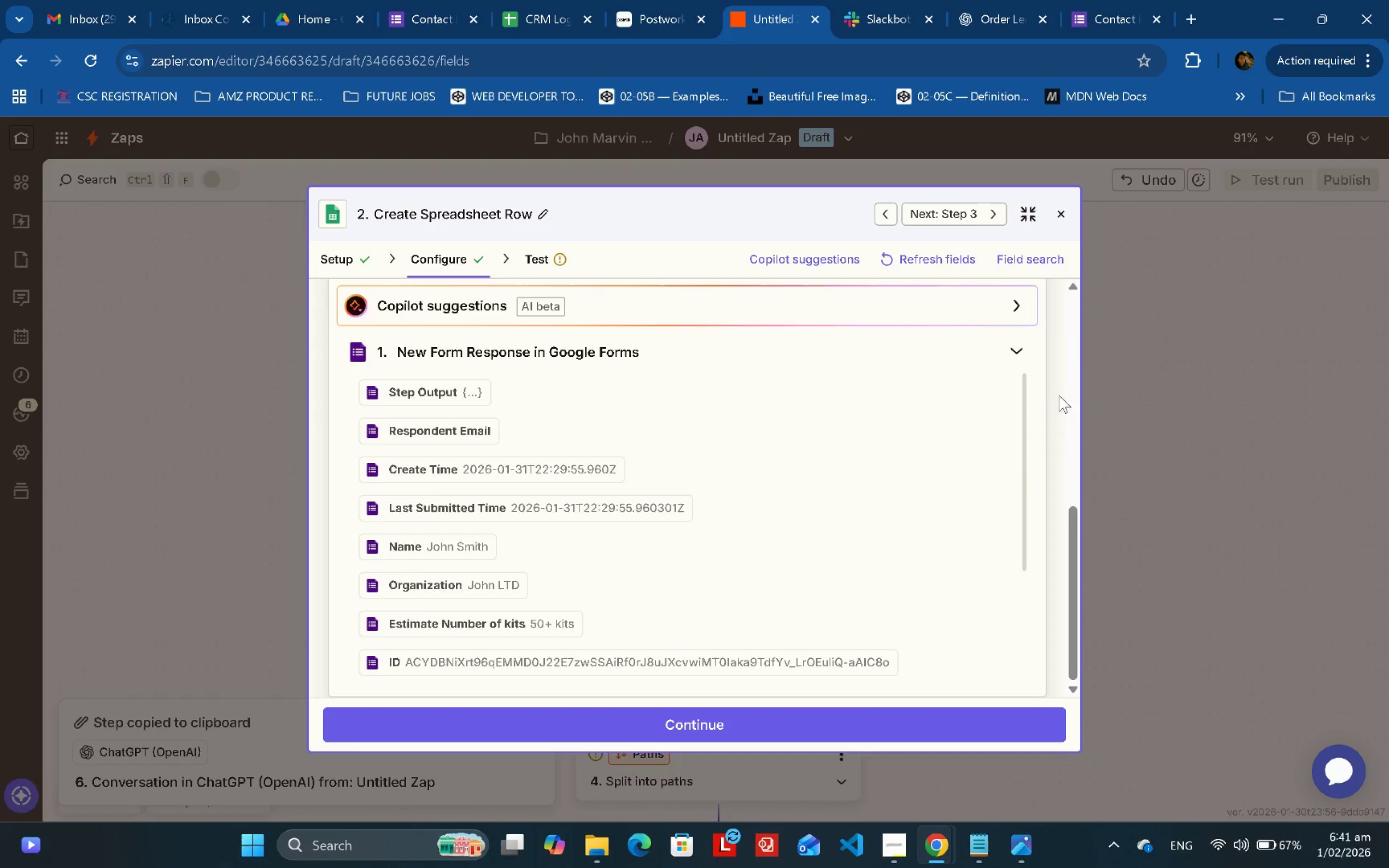 
left_click([1063, 392])
 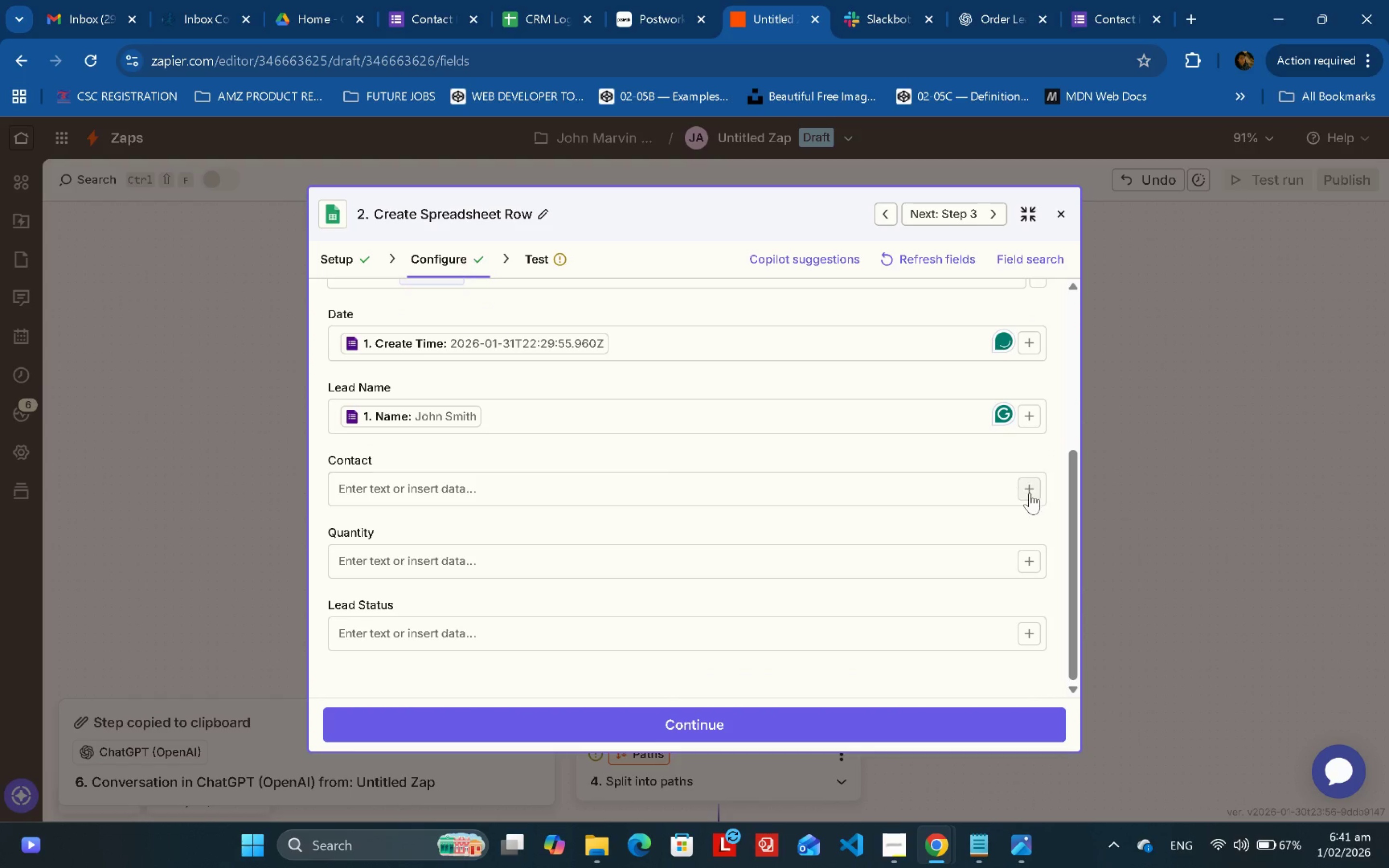 
left_click([1034, 491])
 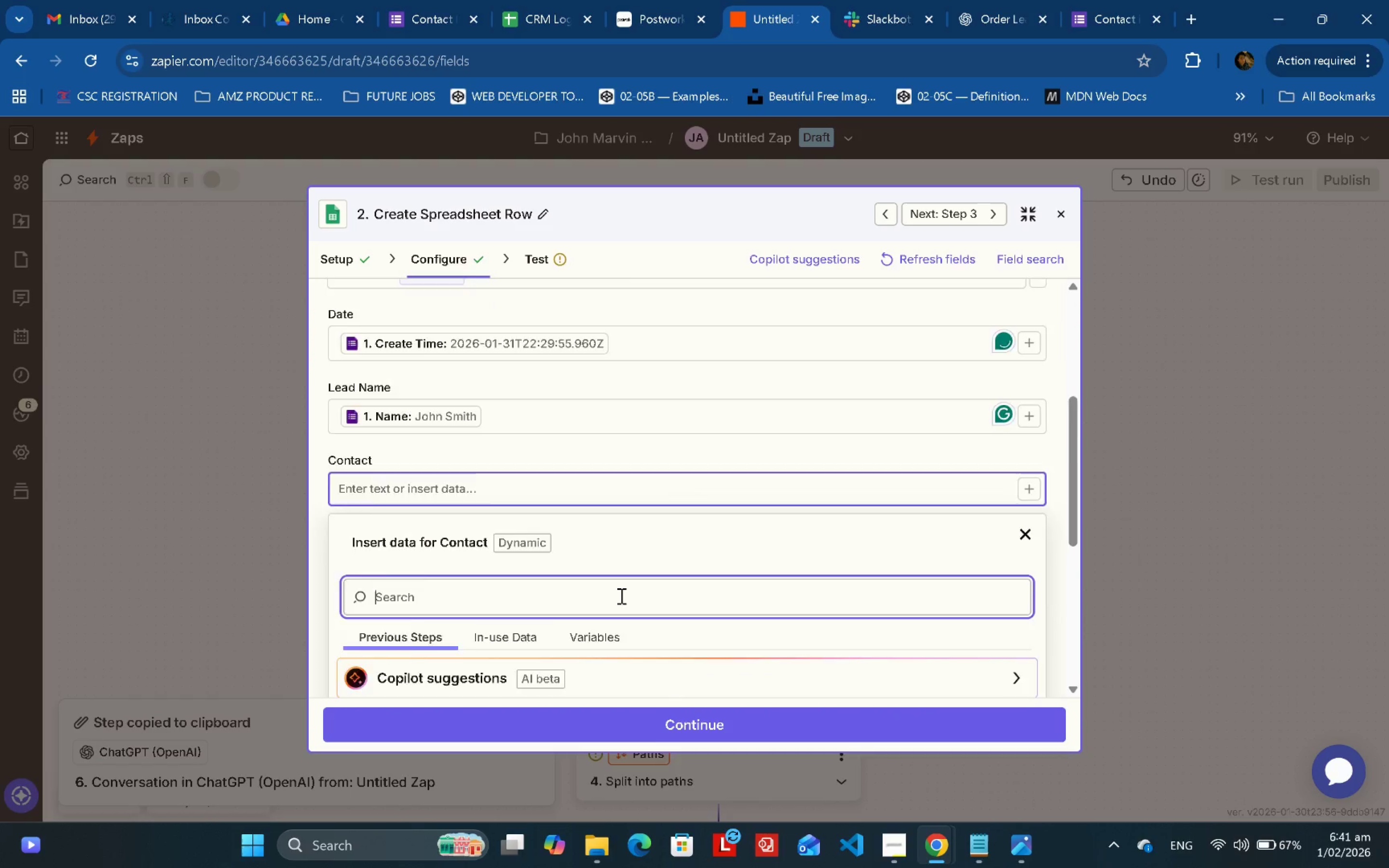 
scroll: coordinate [749, 569], scroll_direction: down, amount: 13.0
 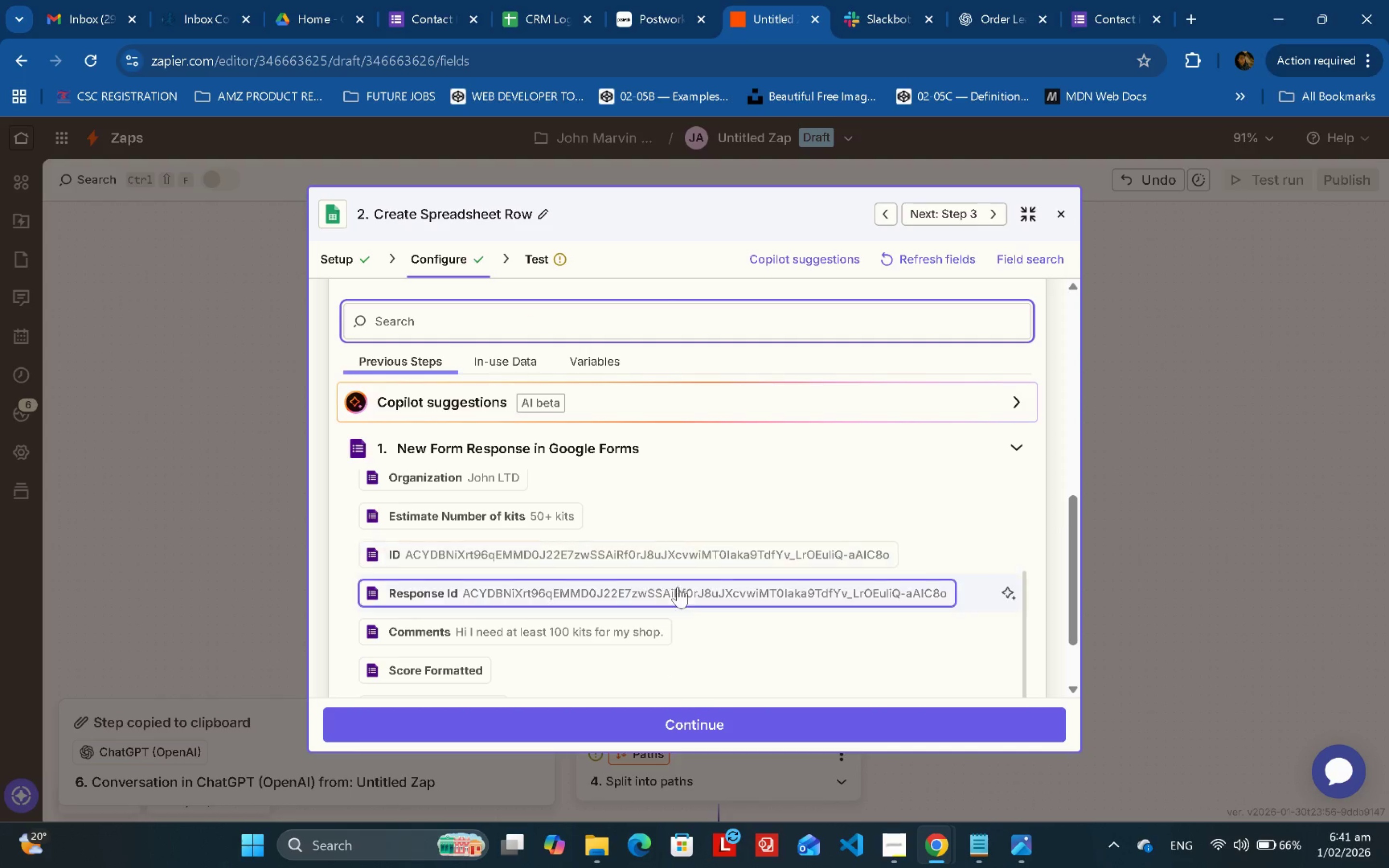 
scroll: coordinate [1033, 514], scroll_direction: down, amount: 5.0
 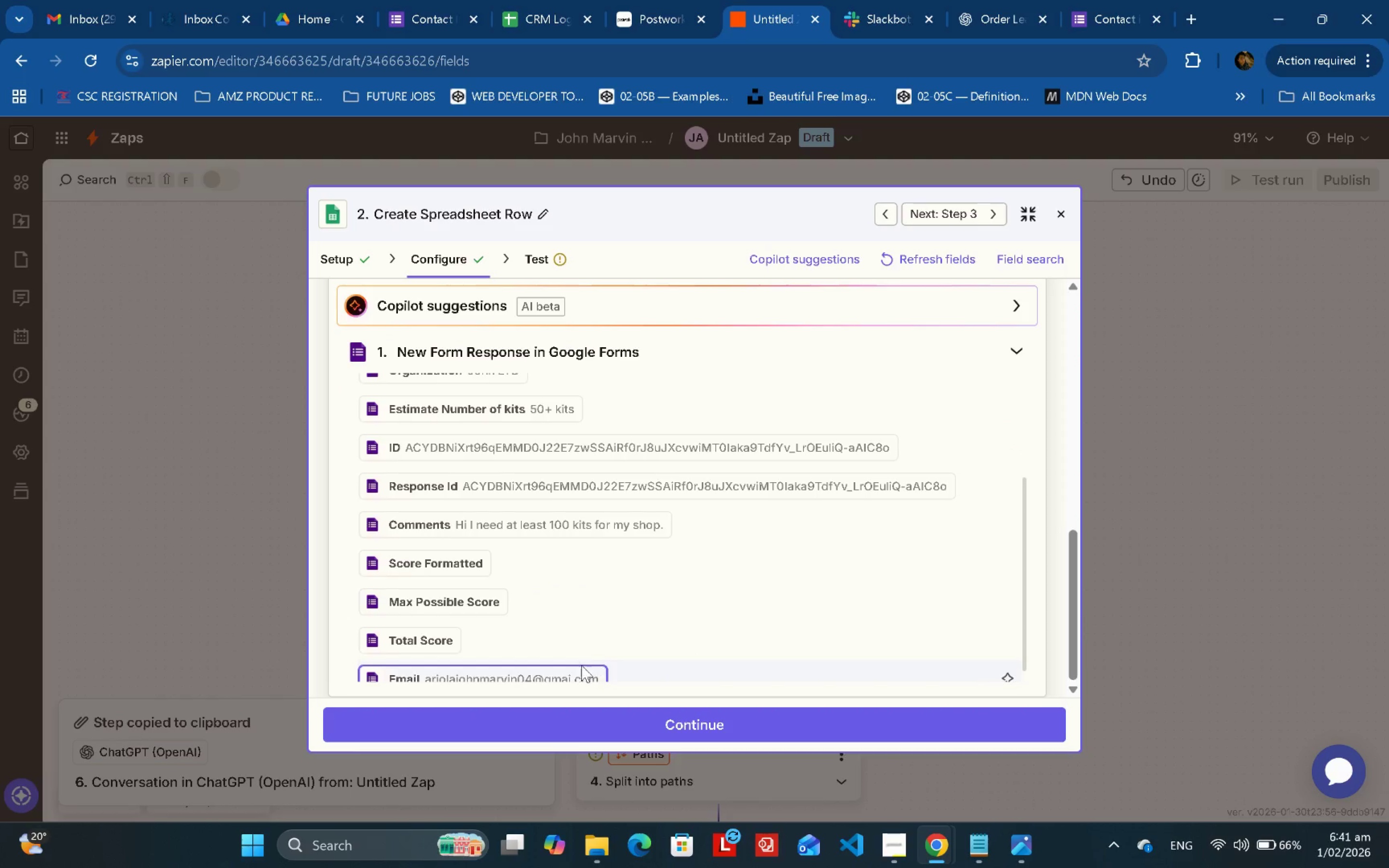 
left_click([577, 669])
 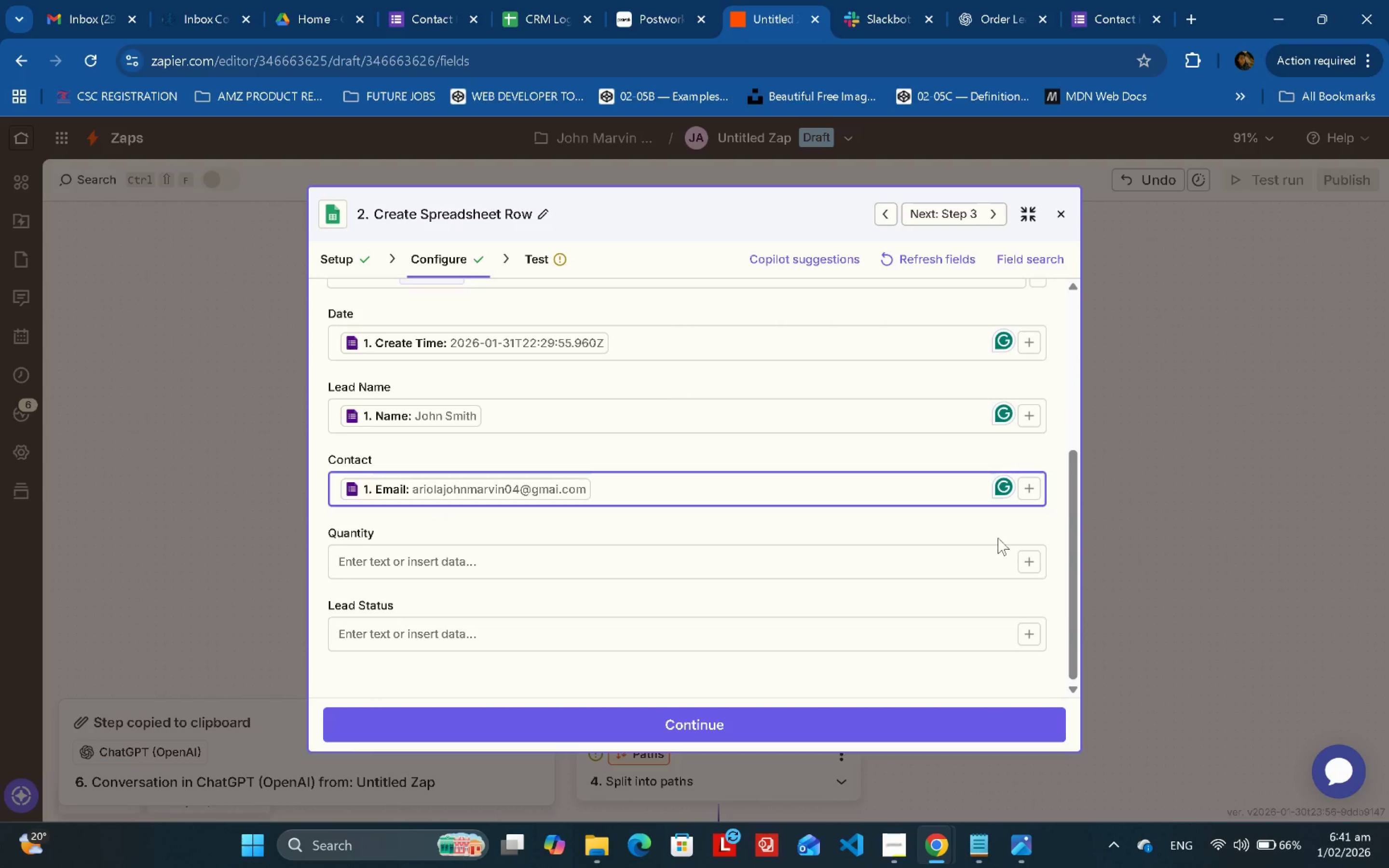 
left_click([1027, 552])
 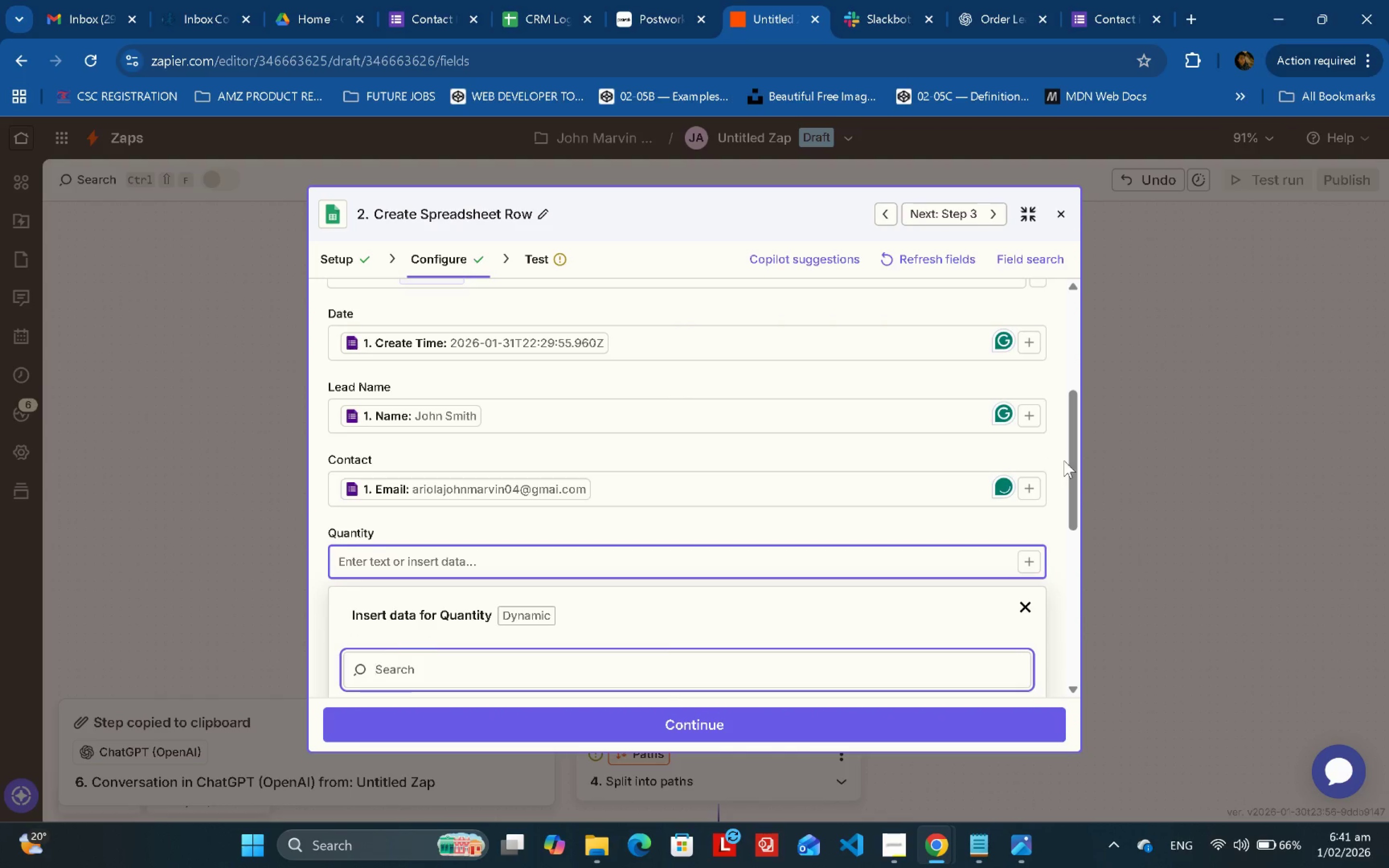 
scroll: coordinate [1057, 460], scroll_direction: down, amount: 3.0
 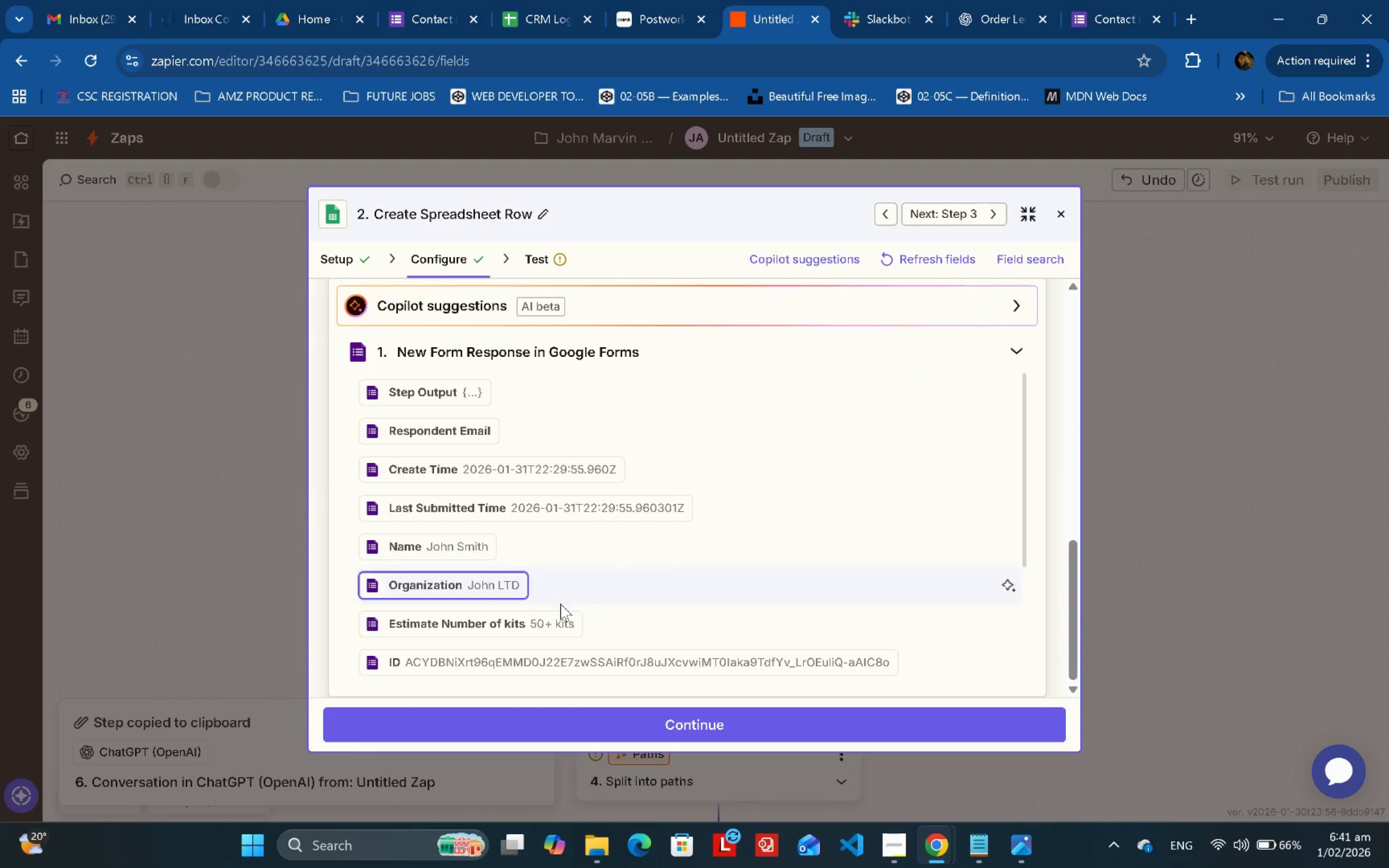 
left_click([544, 626])
 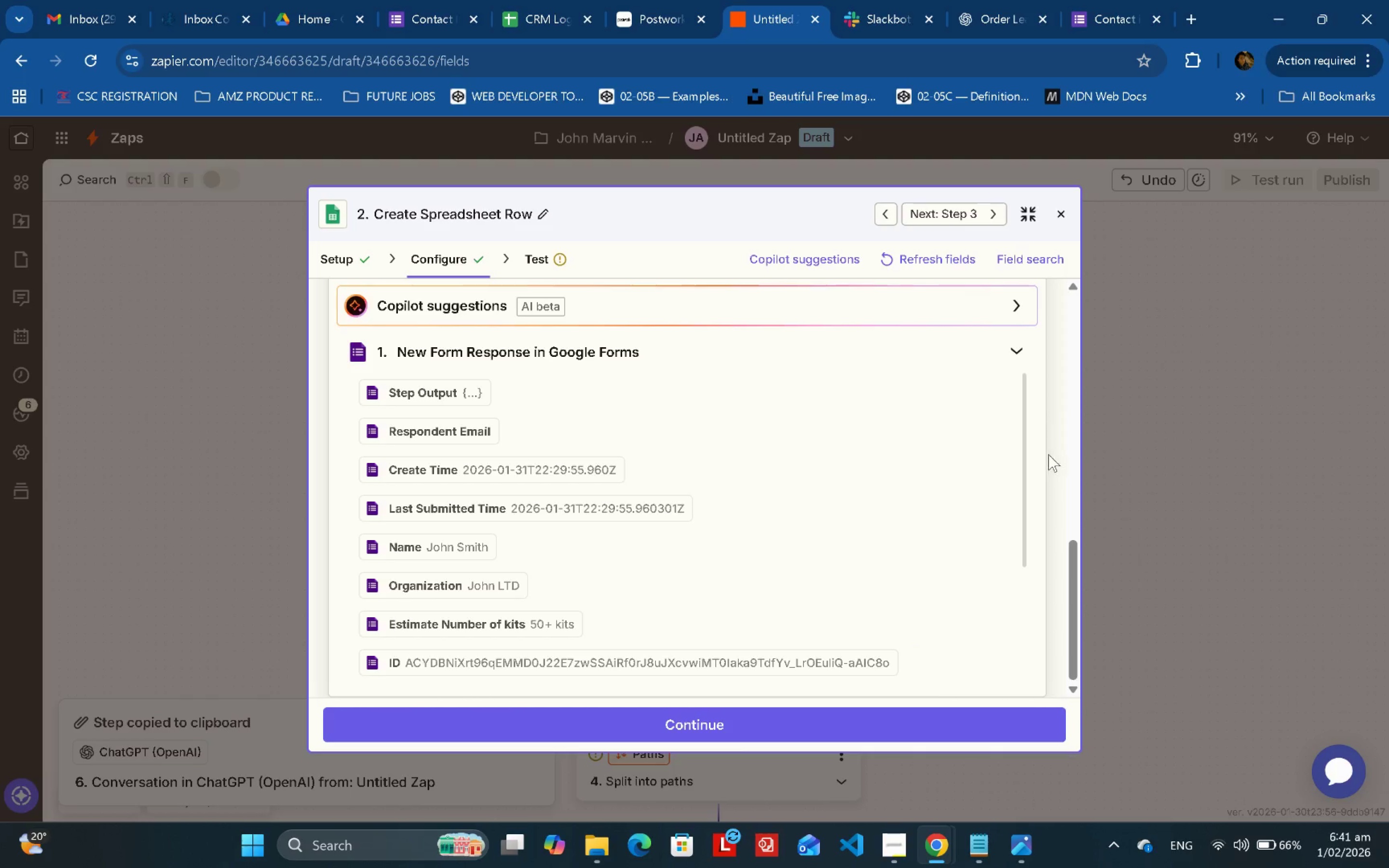 
left_click([1053, 454])
 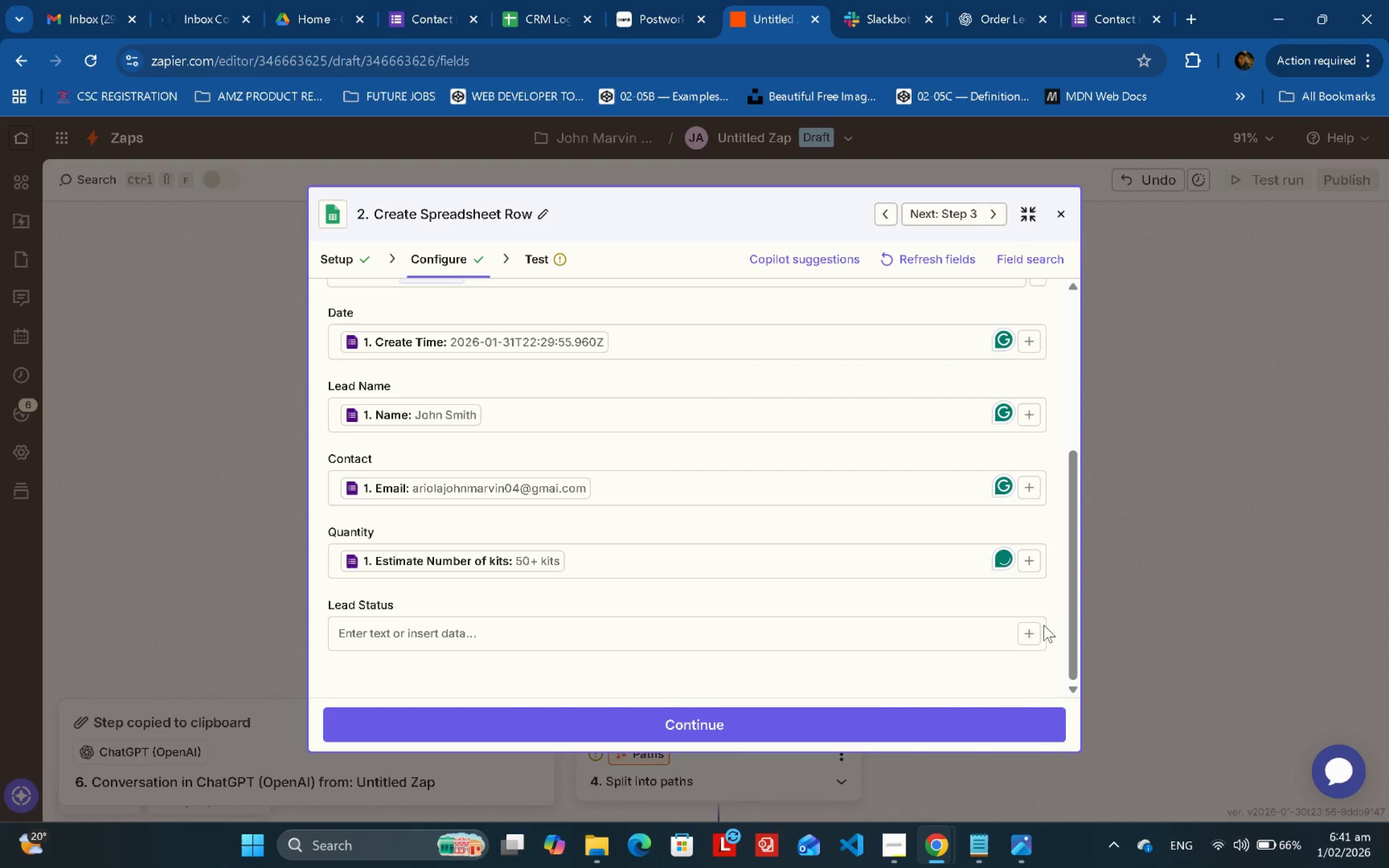 
left_click([1031, 624])
 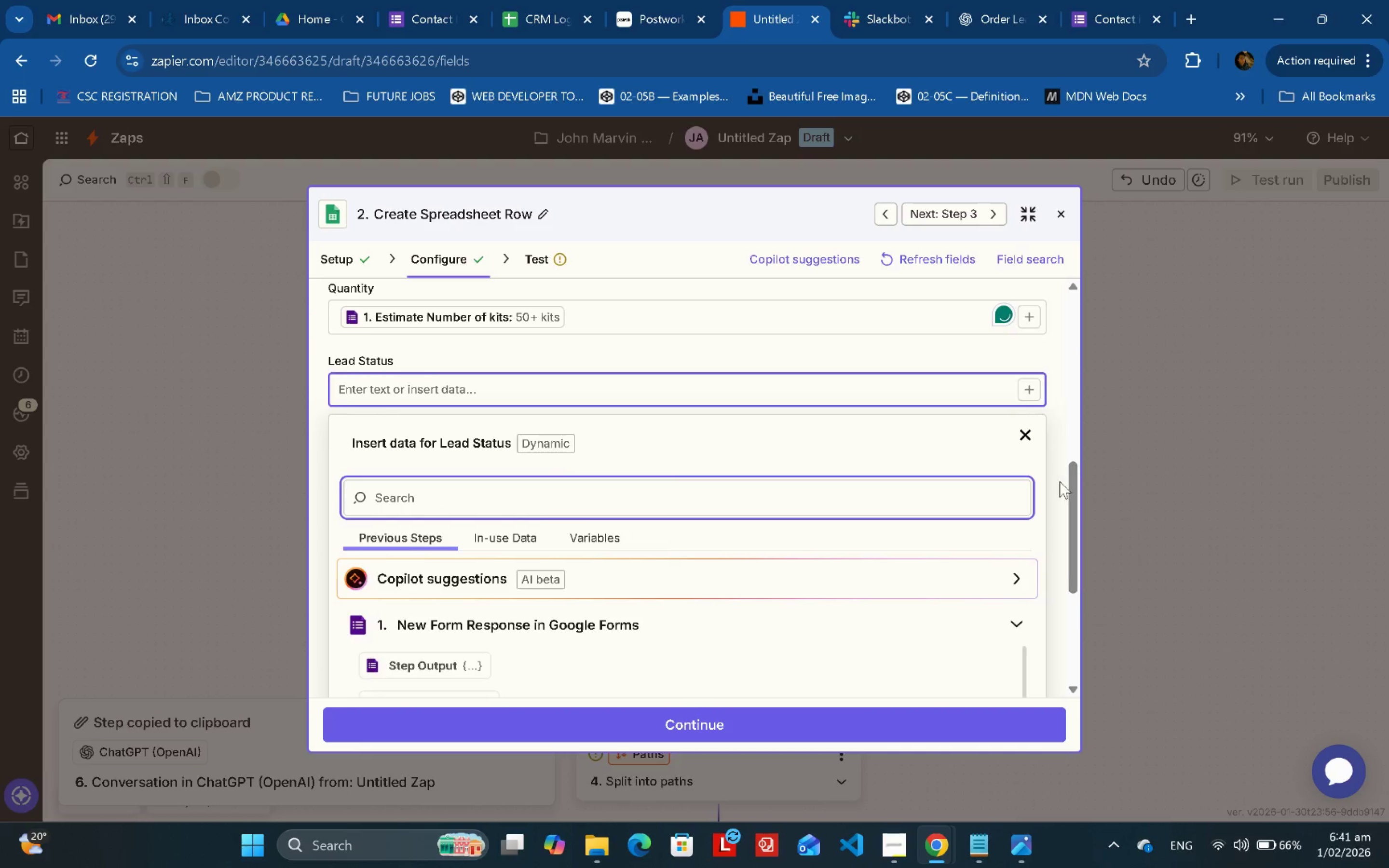 
scroll: coordinate [681, 543], scroll_direction: down, amount: 6.0
 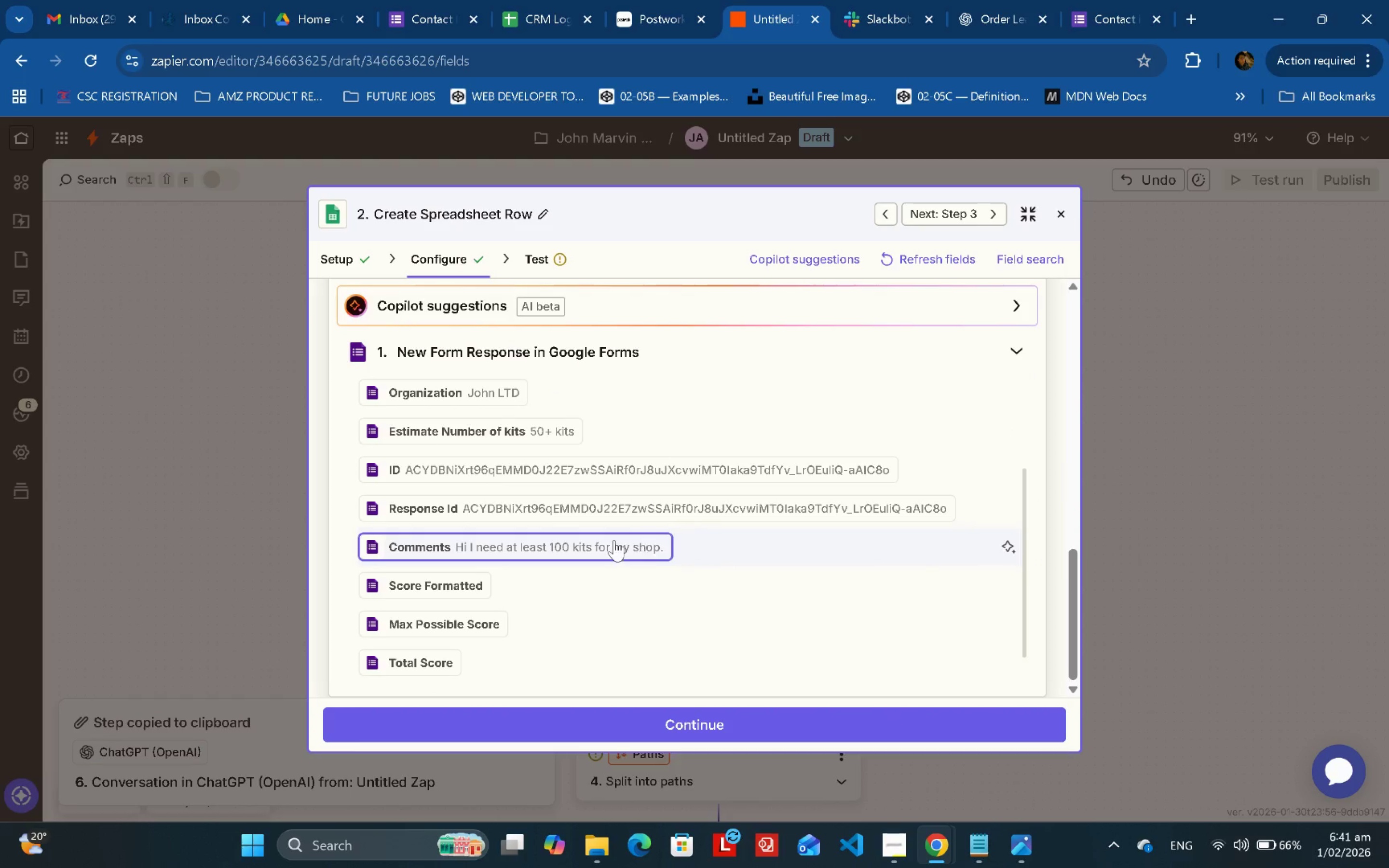 
left_click([609, 540])
 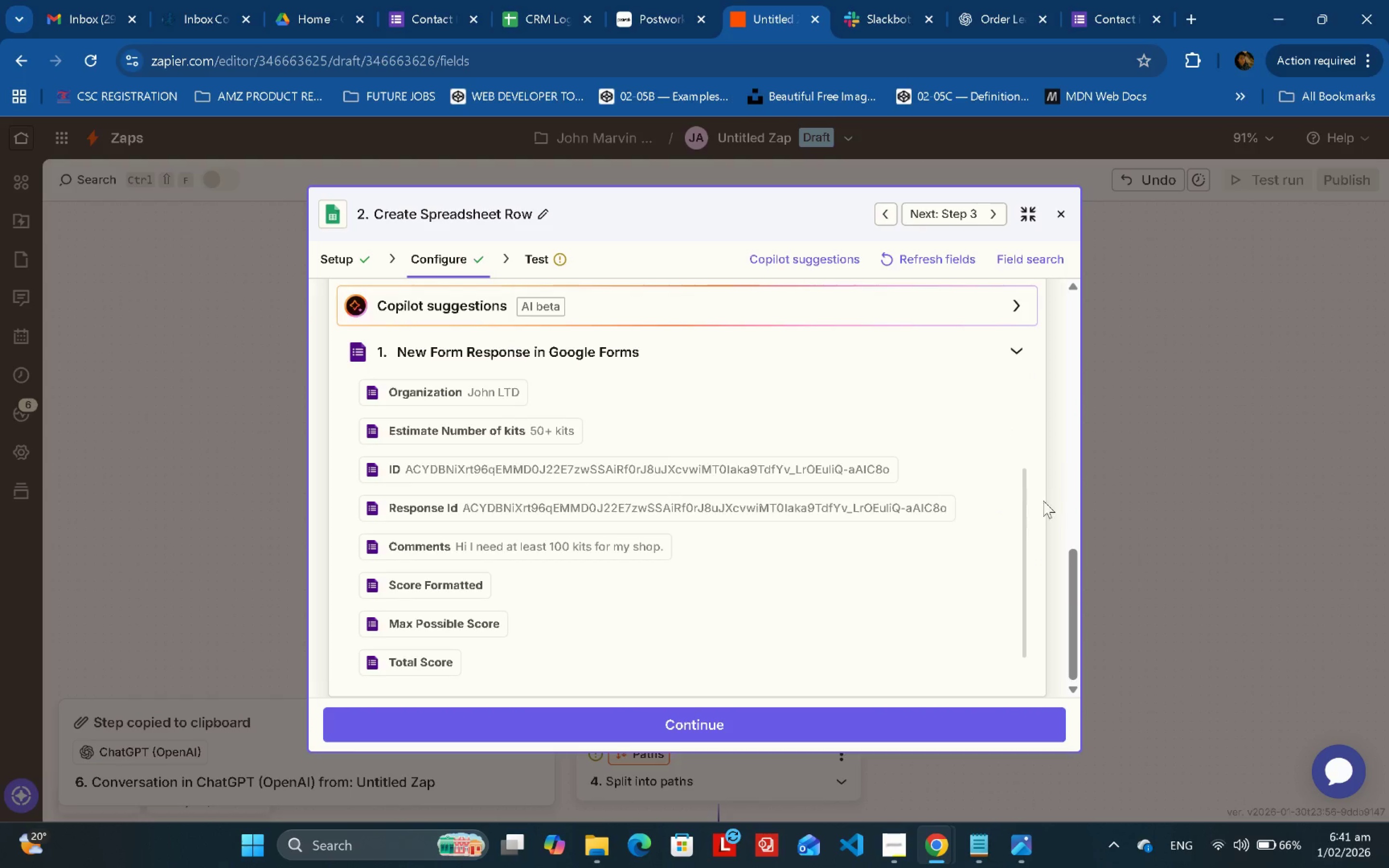 
left_click([1049, 501])
 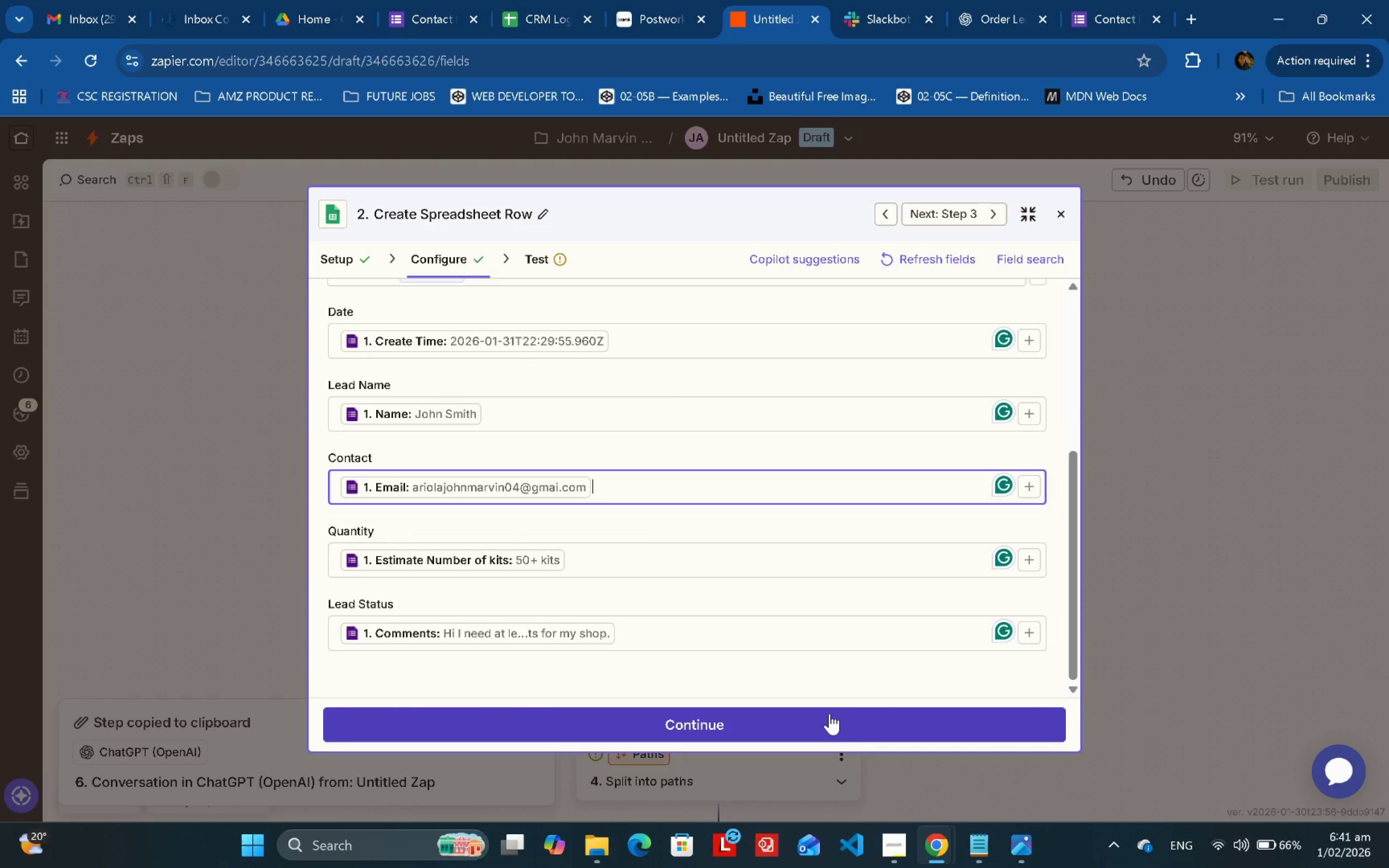 
left_click([828, 714])
 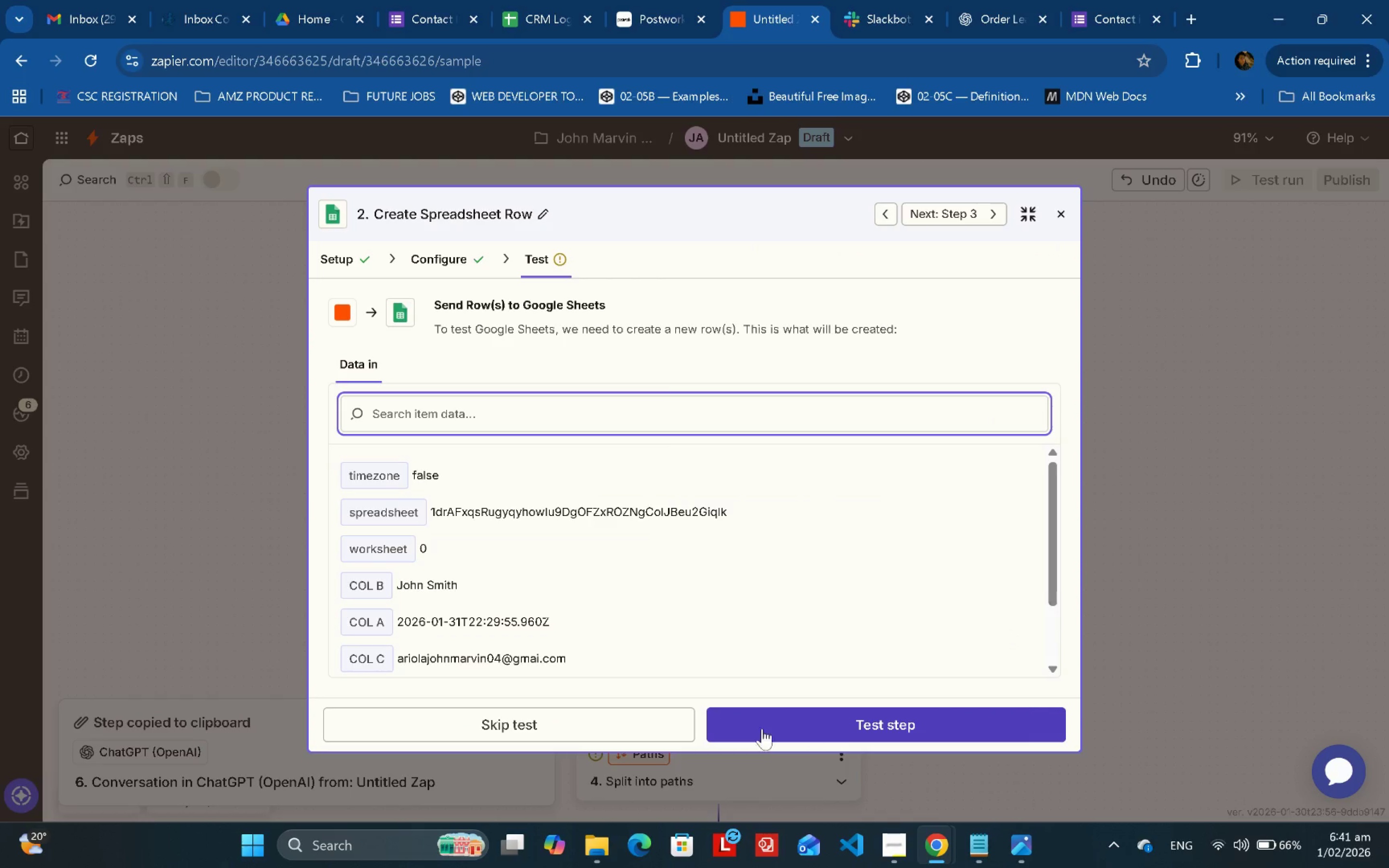 
left_click([612, 719])
 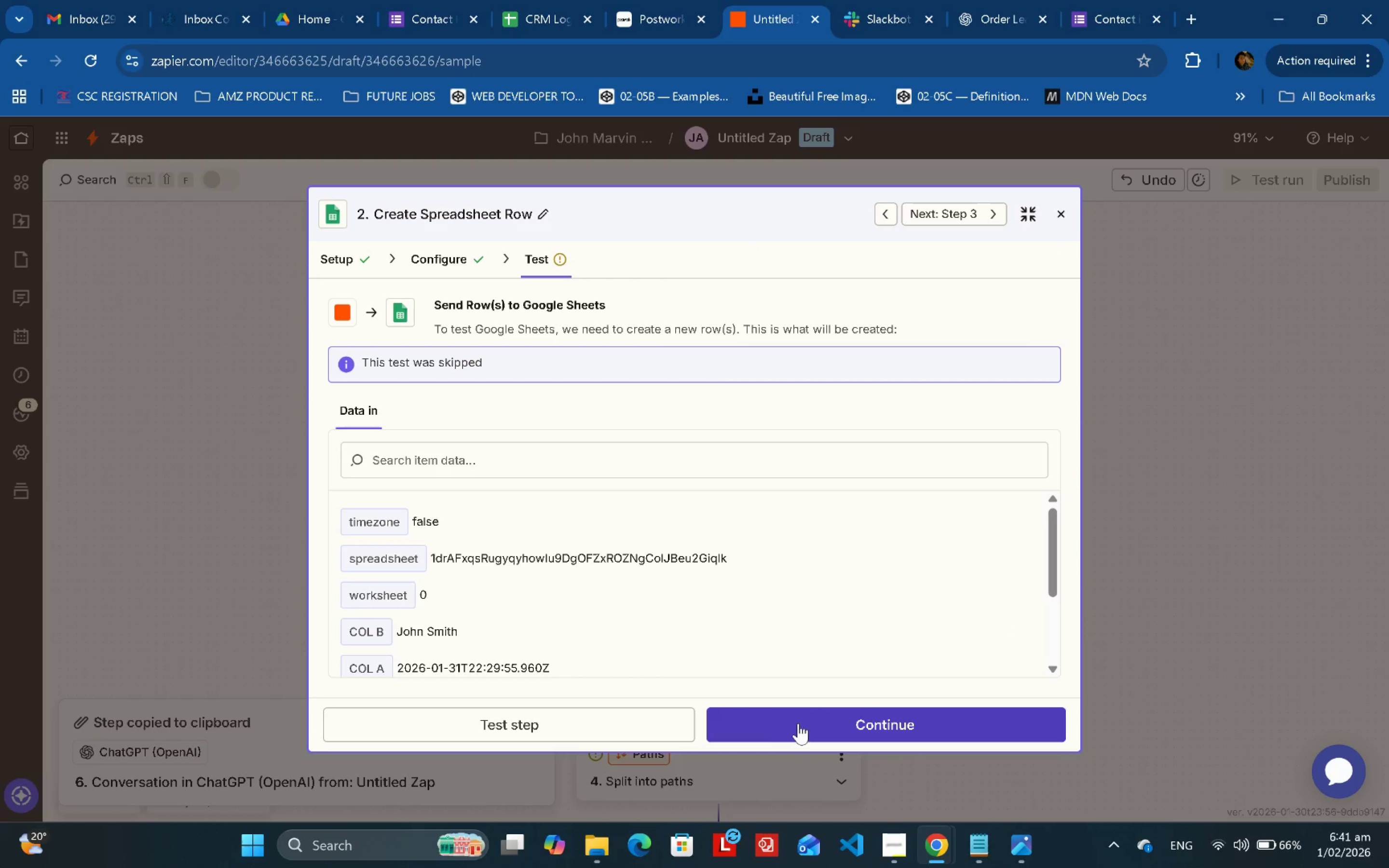 
left_click([798, 723])
 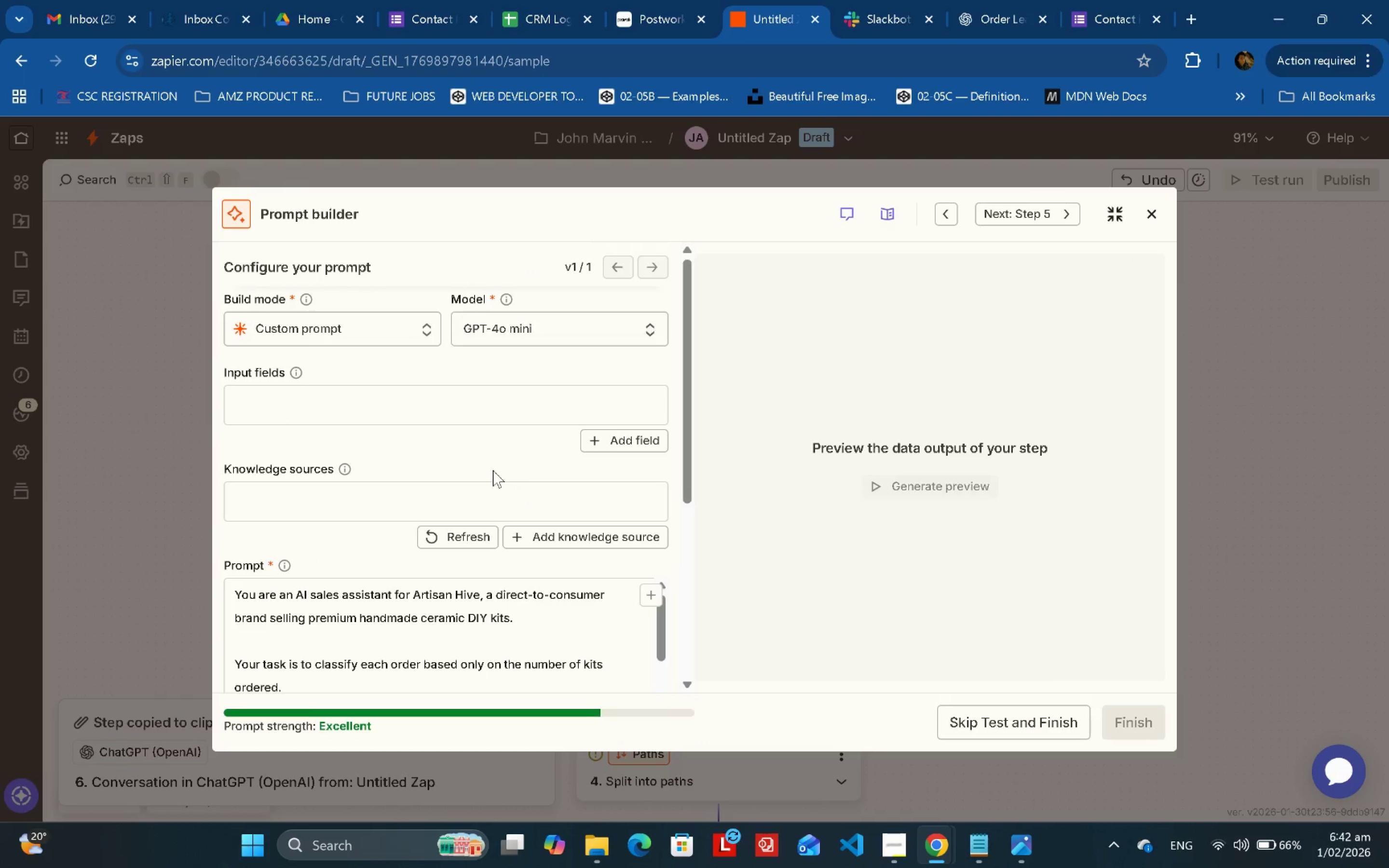 
left_click([623, 433])
 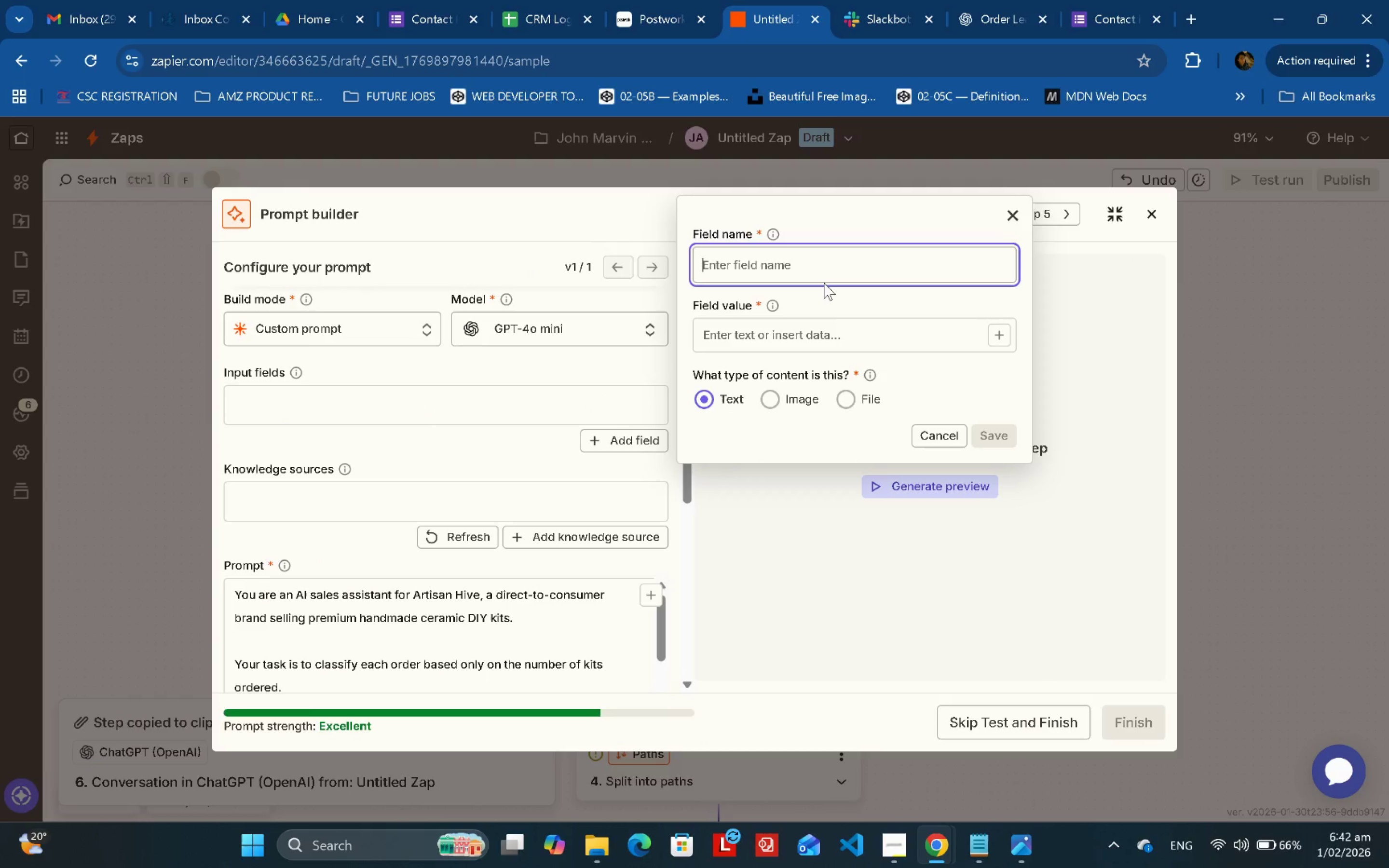 
type(number of ktis)
 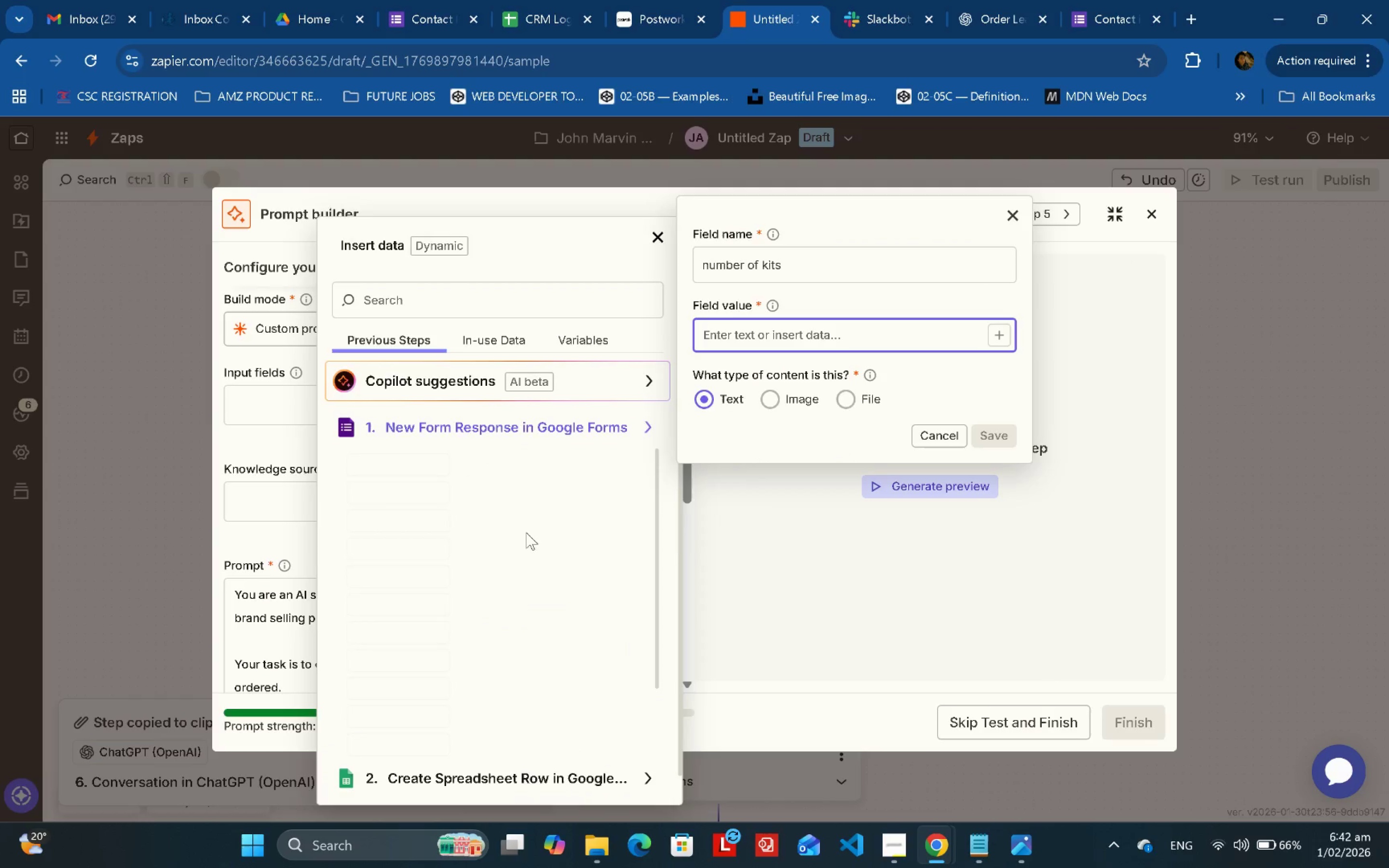 
scroll: coordinate [634, 535], scroll_direction: down, amount: 2.0
 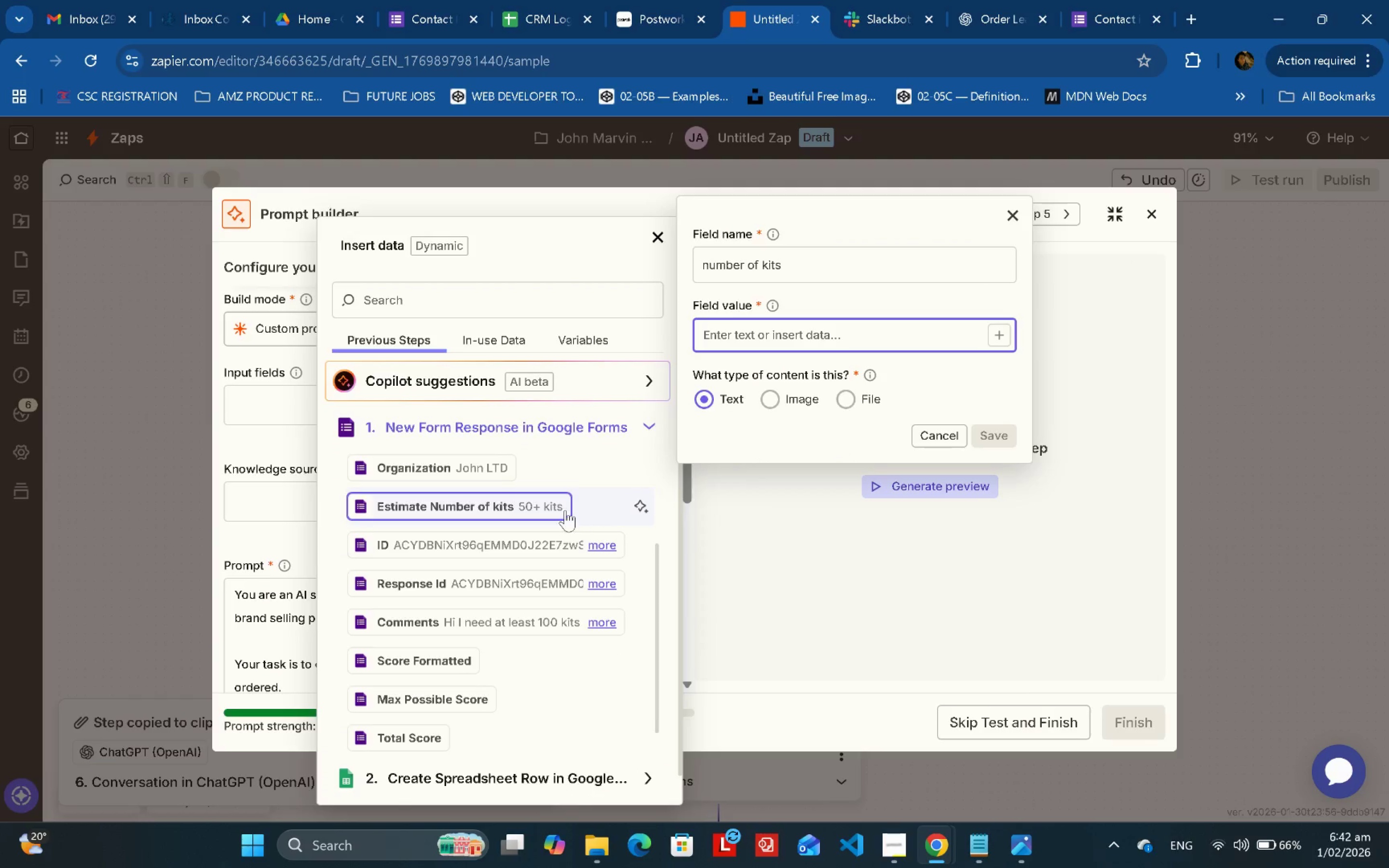 
left_click([540, 508])
 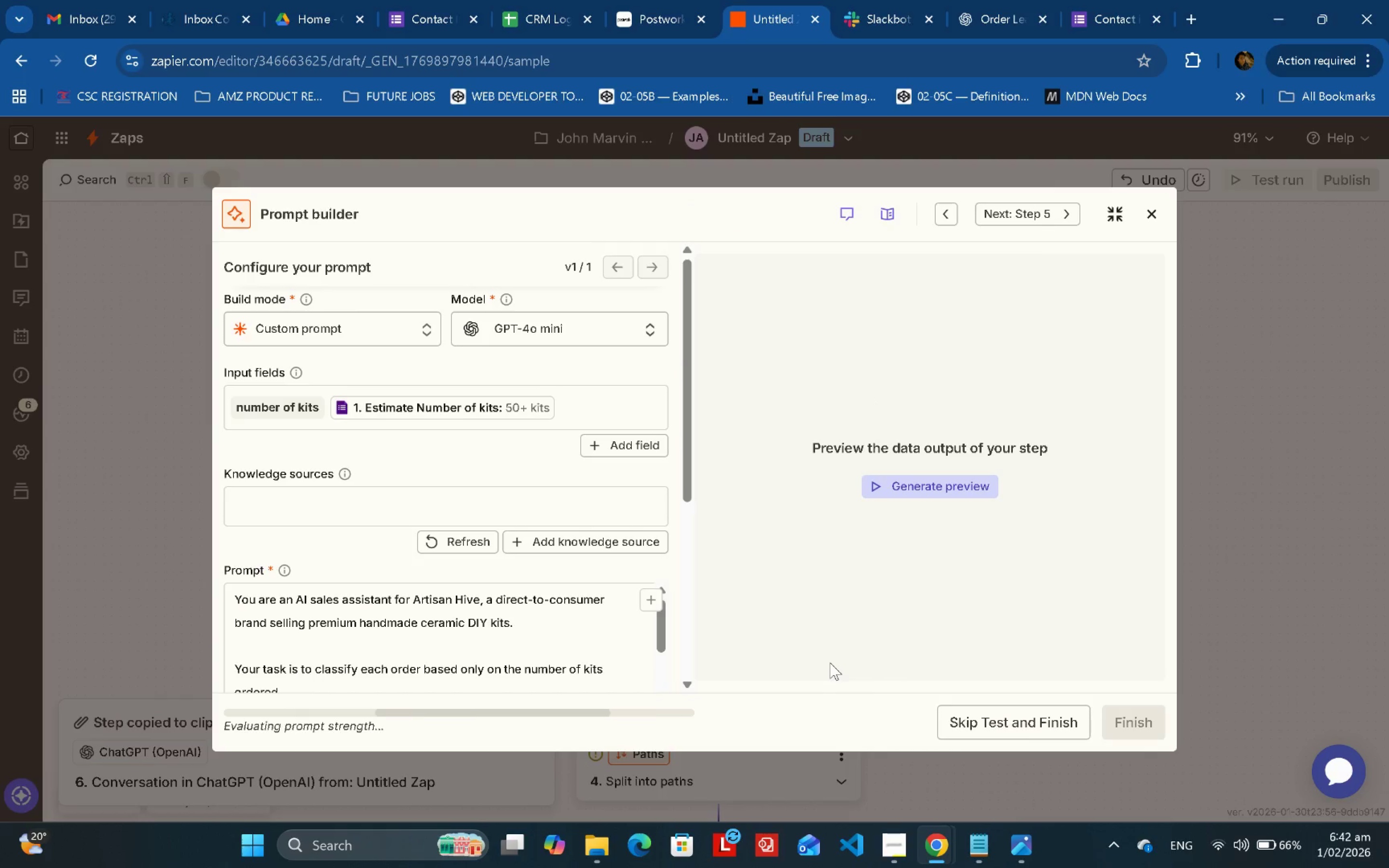 
scroll: coordinate [654, 494], scroll_direction: down, amount: 4.0
 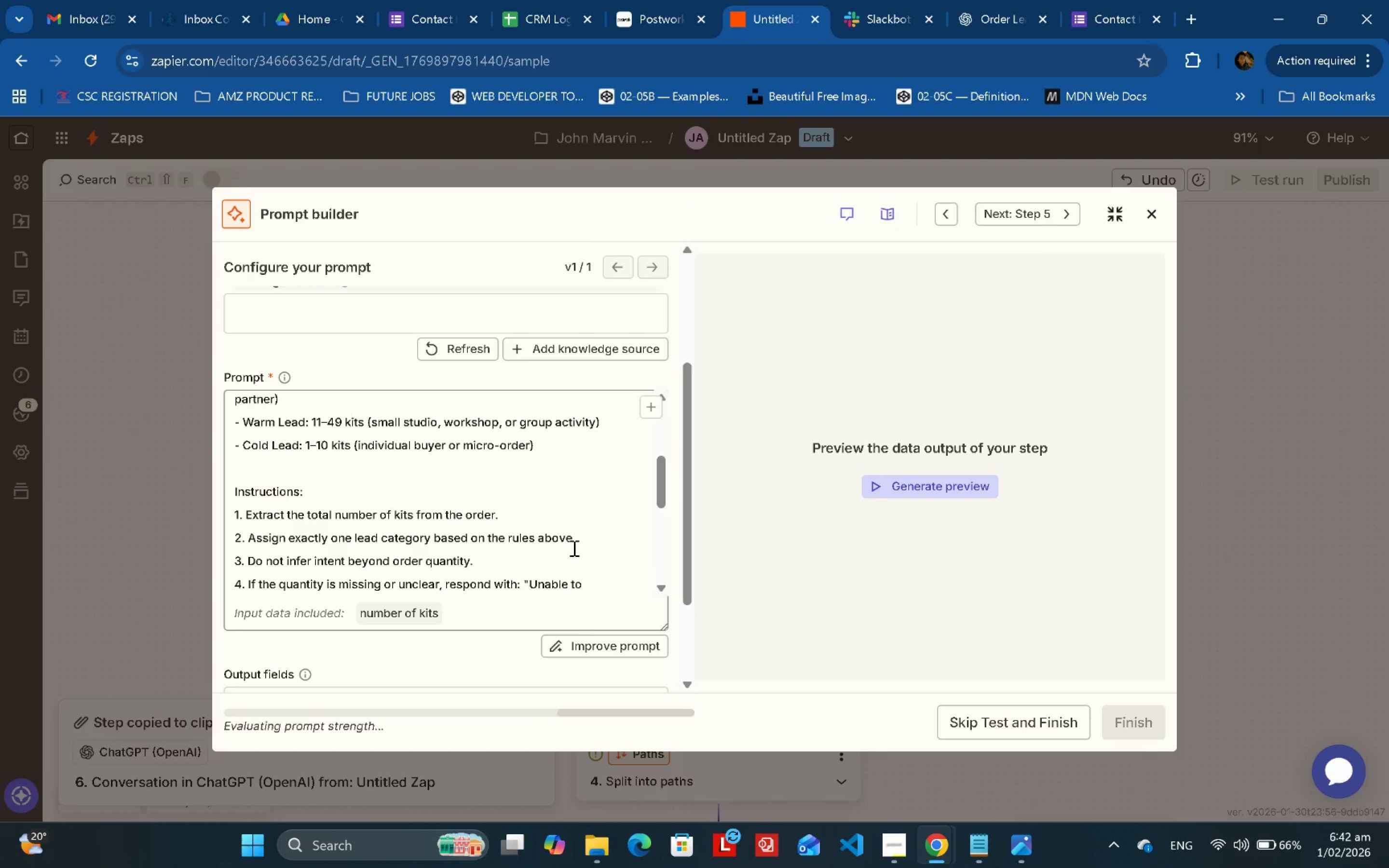 
scroll: coordinate [573, 548], scroll_direction: up, amount: 1.0
 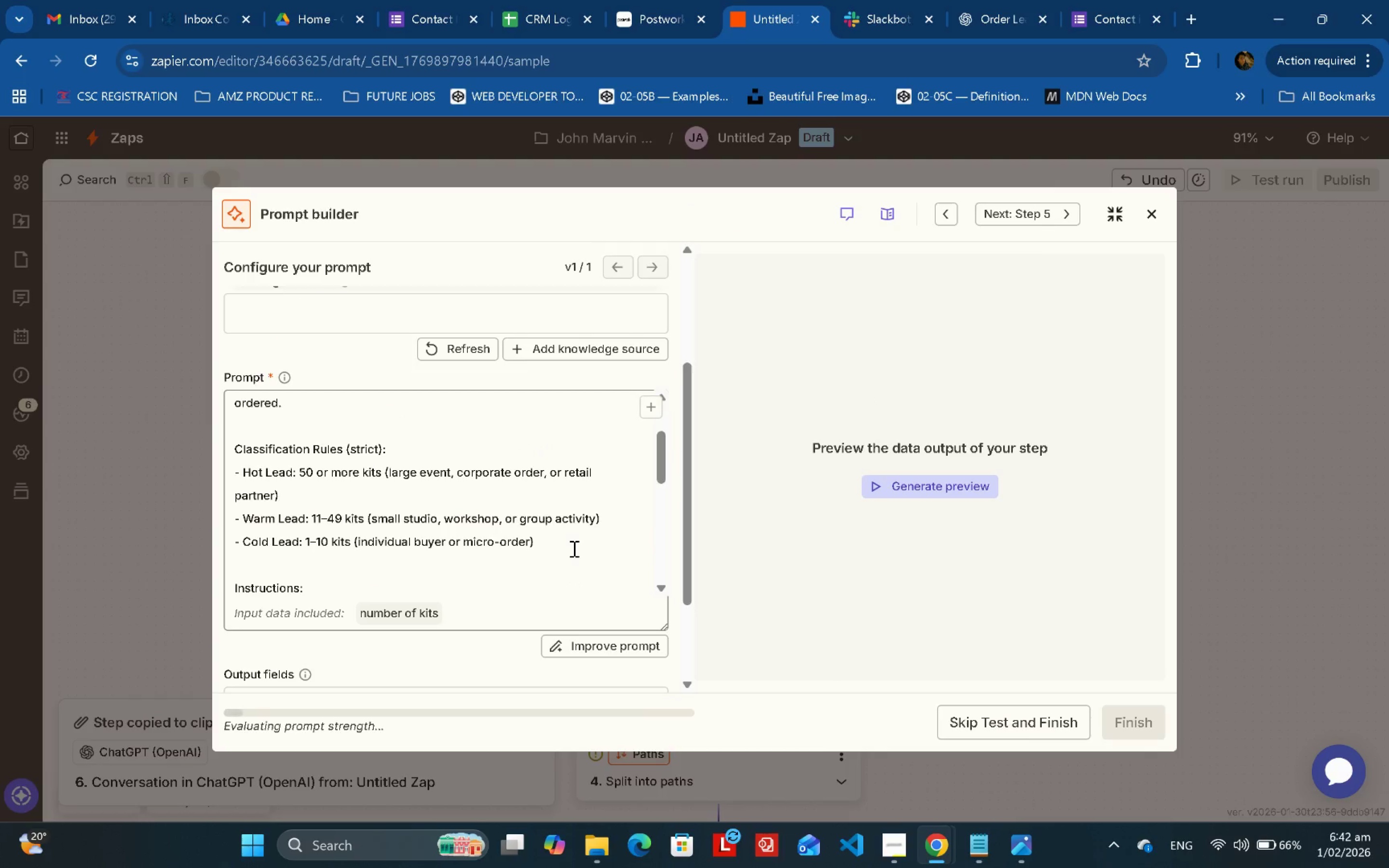 
scroll: coordinate [573, 548], scroll_direction: down, amount: 2.0
 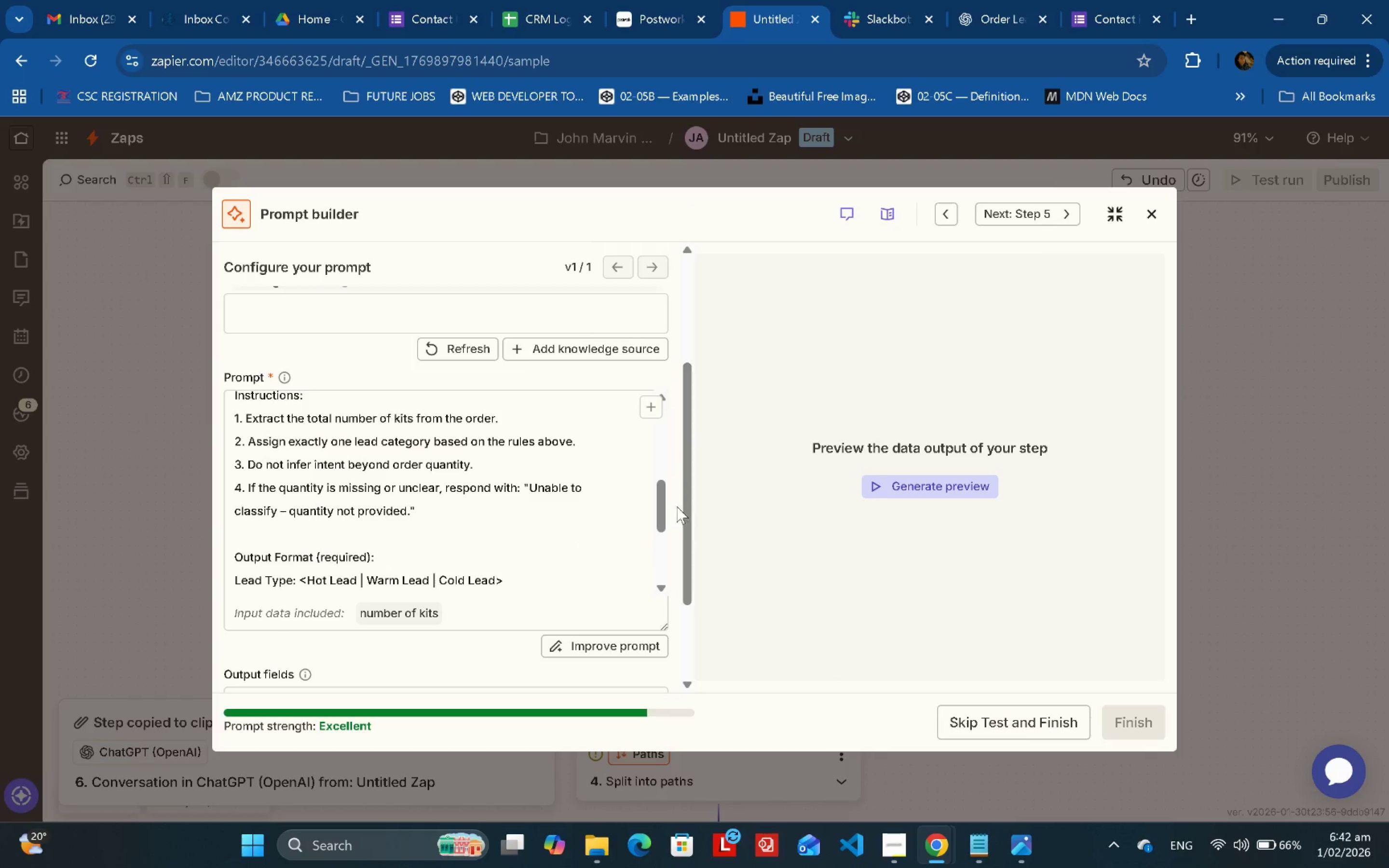 
left_click([945, 492])
 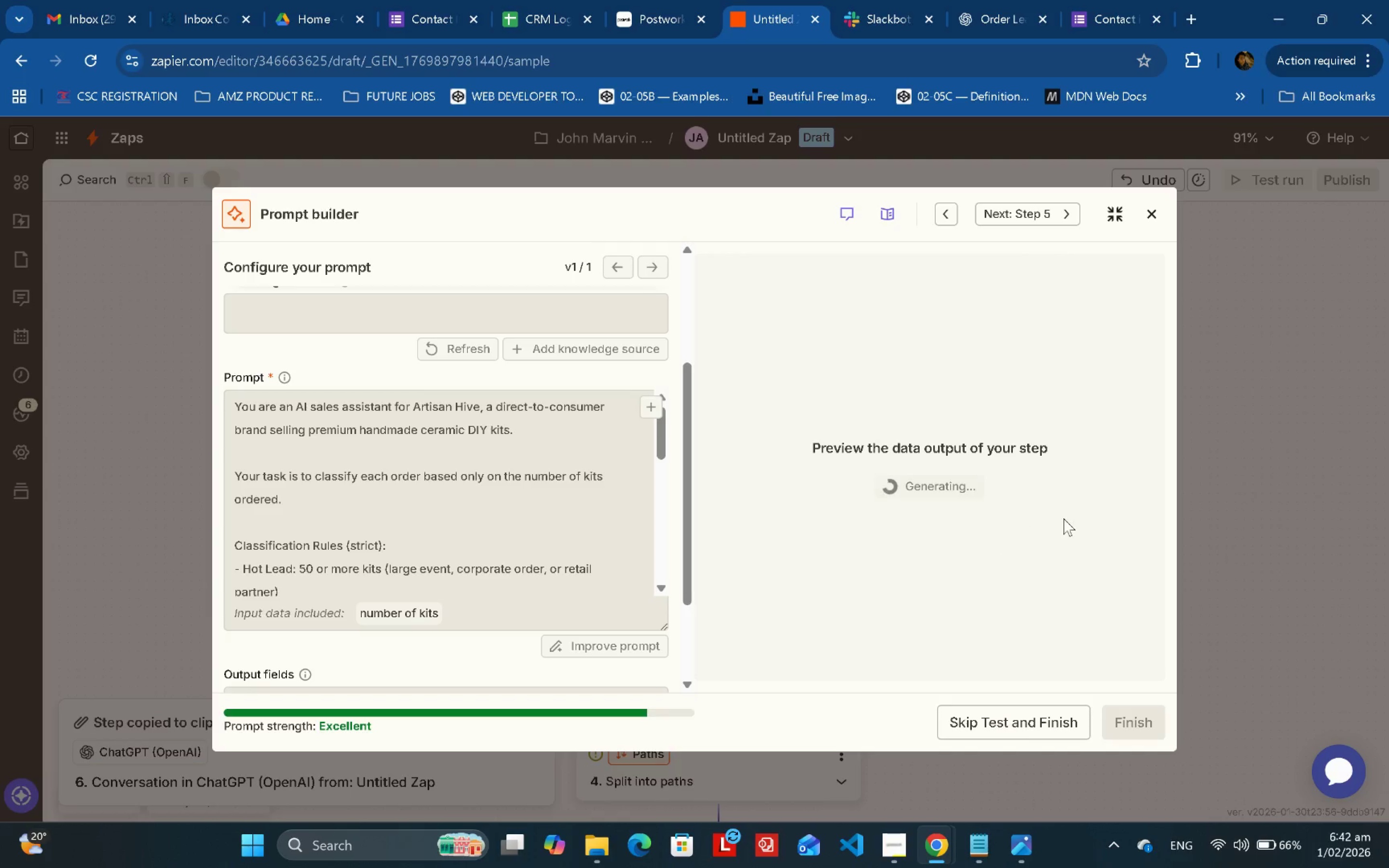 
scroll: coordinate [994, 457], scroll_direction: up, amount: 9.0
 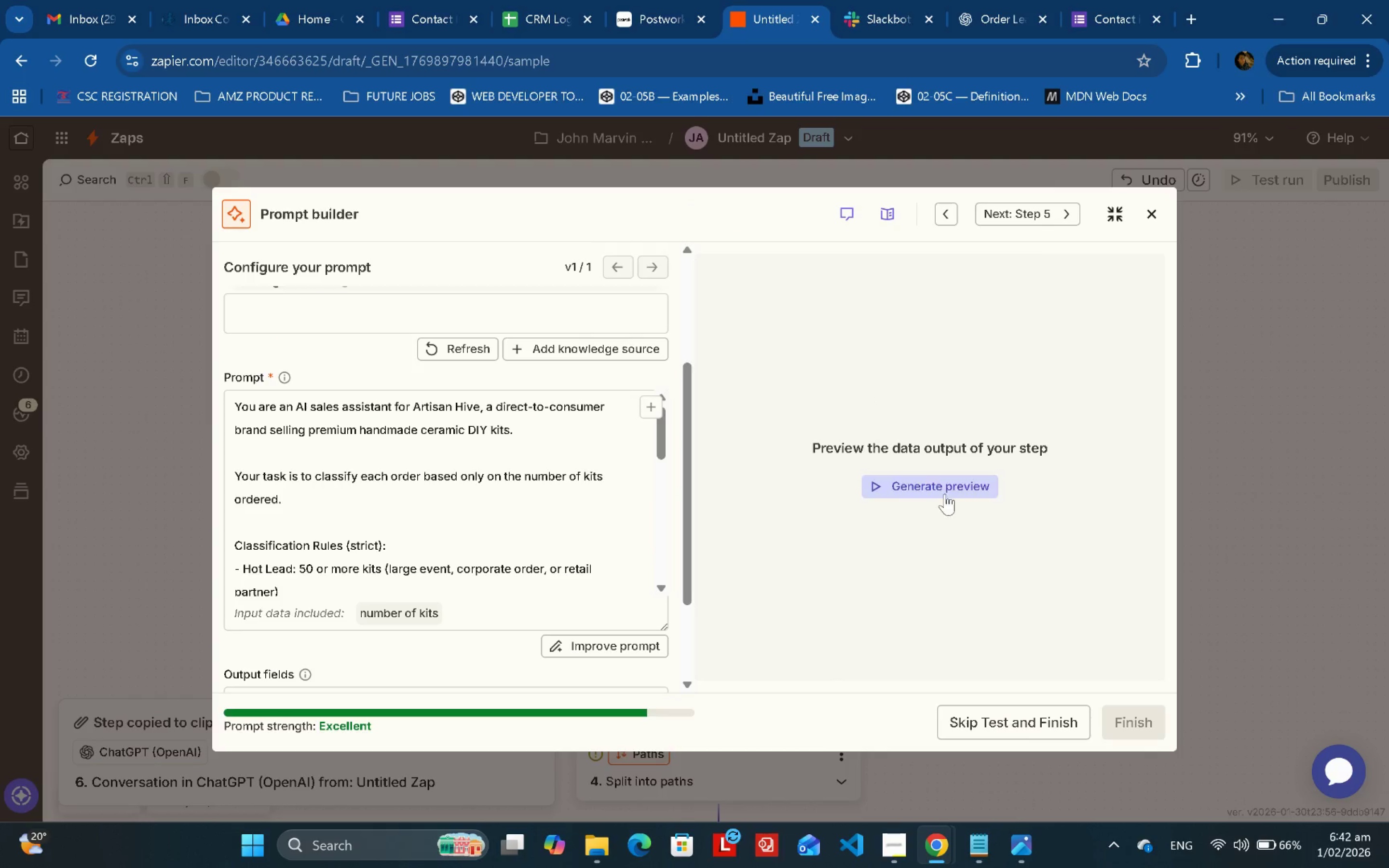 
mouse_move([1047, 532])
 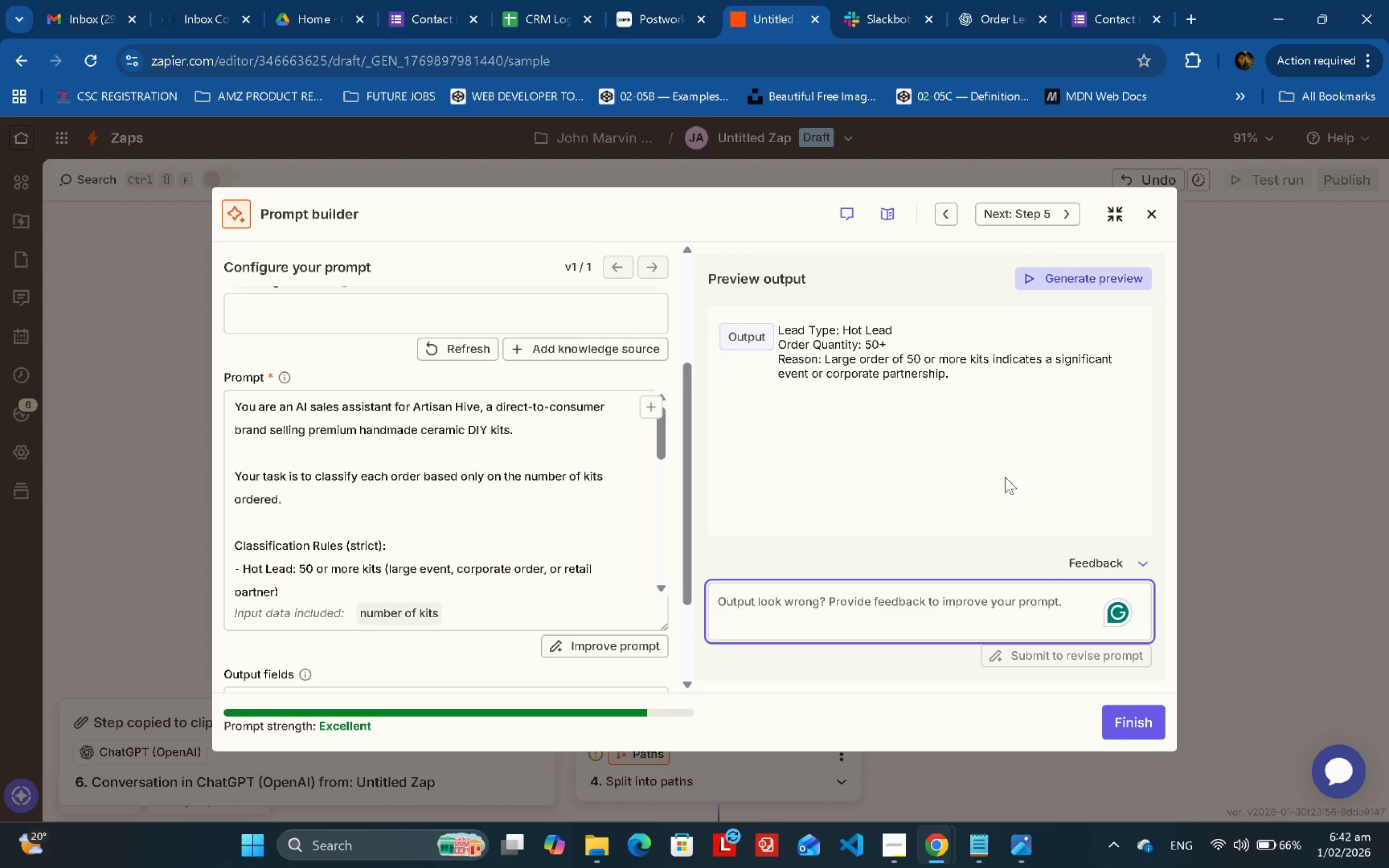 
scroll: coordinate [565, 522], scroll_direction: up, amount: 1.0
 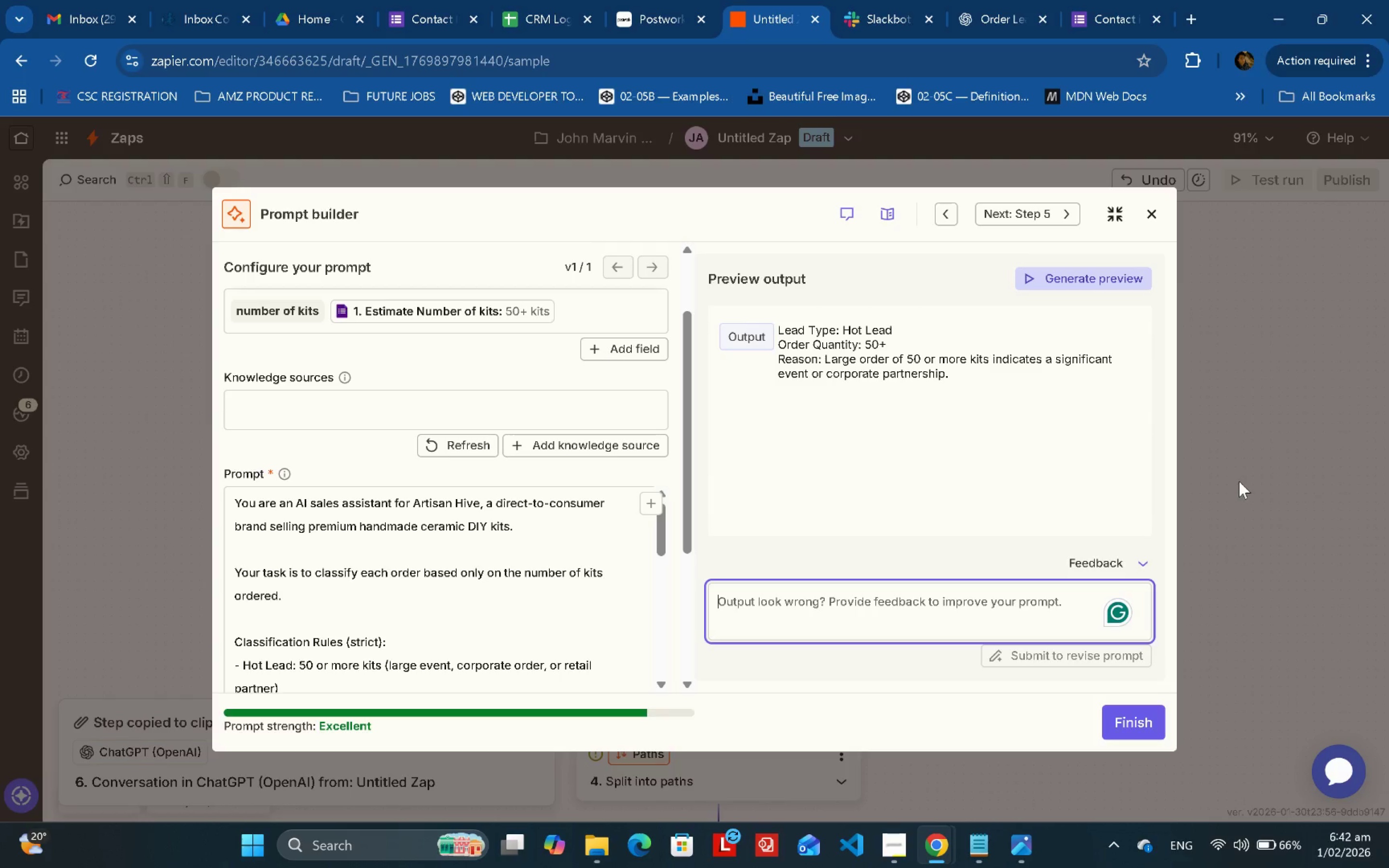 
left_click([1240, 481])
 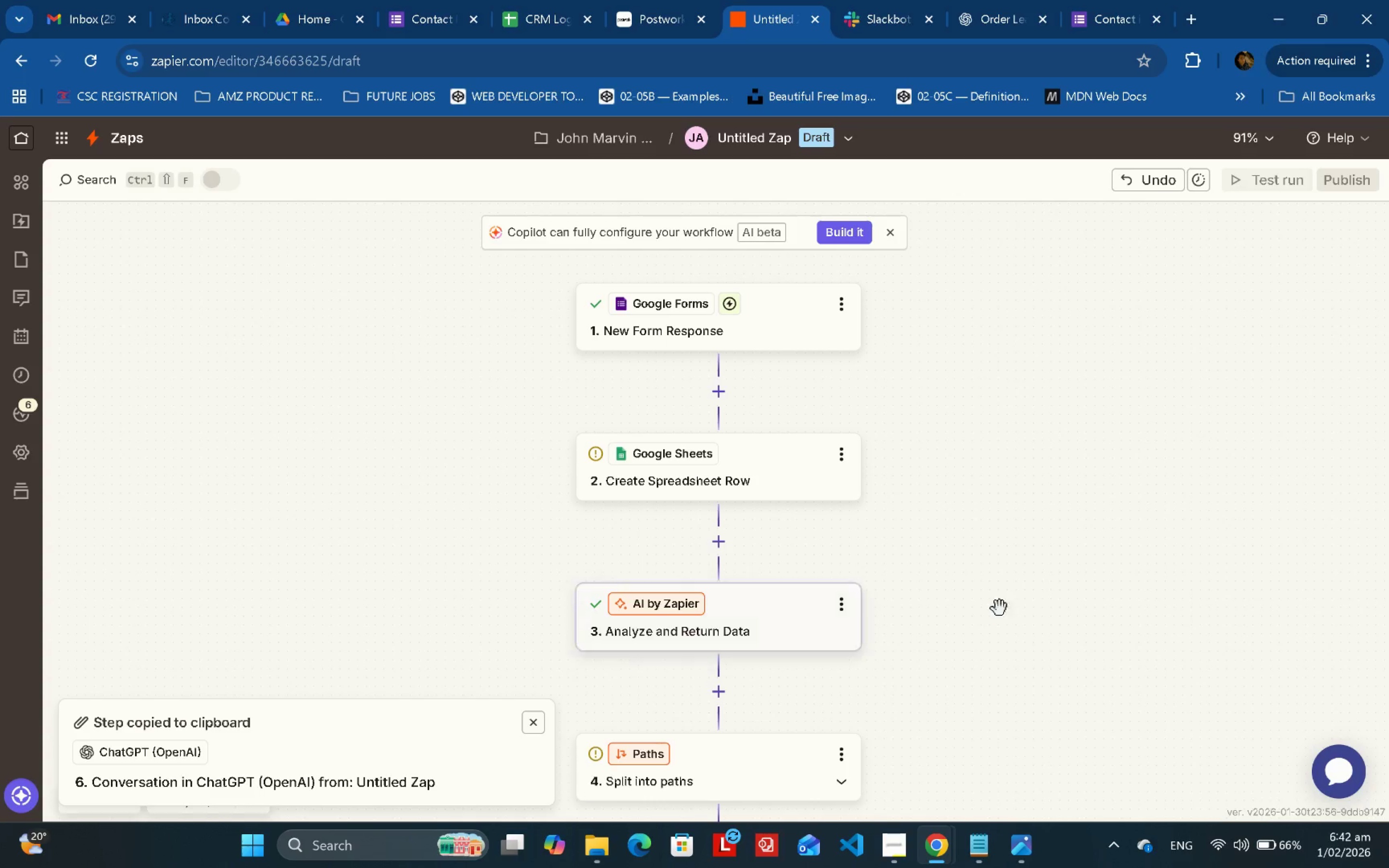 
left_click_drag(start_coordinate=[984, 620], to_coordinate=[999, 345])
 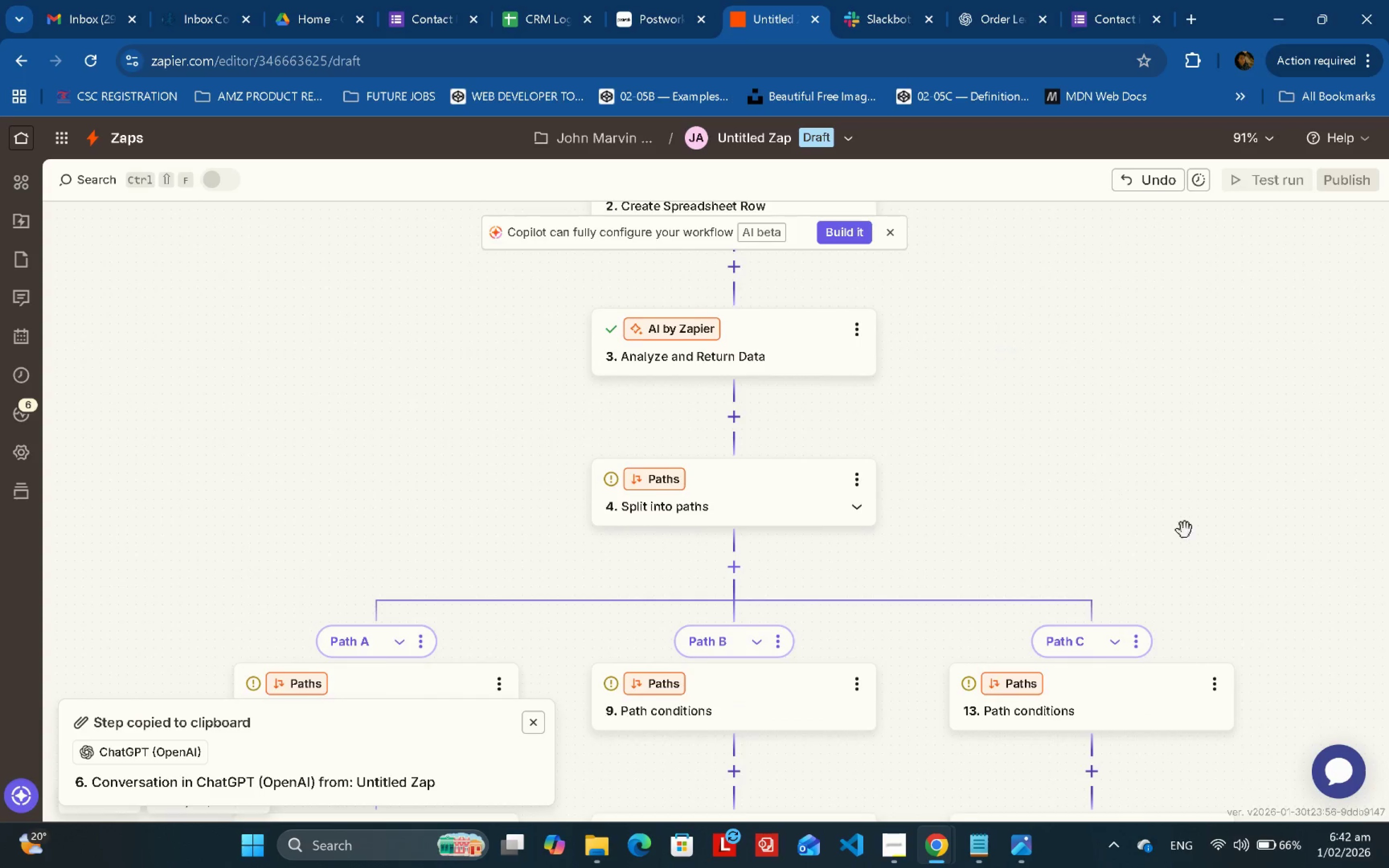 
left_click_drag(start_coordinate=[1185, 530], to_coordinate=[1171, 305])
 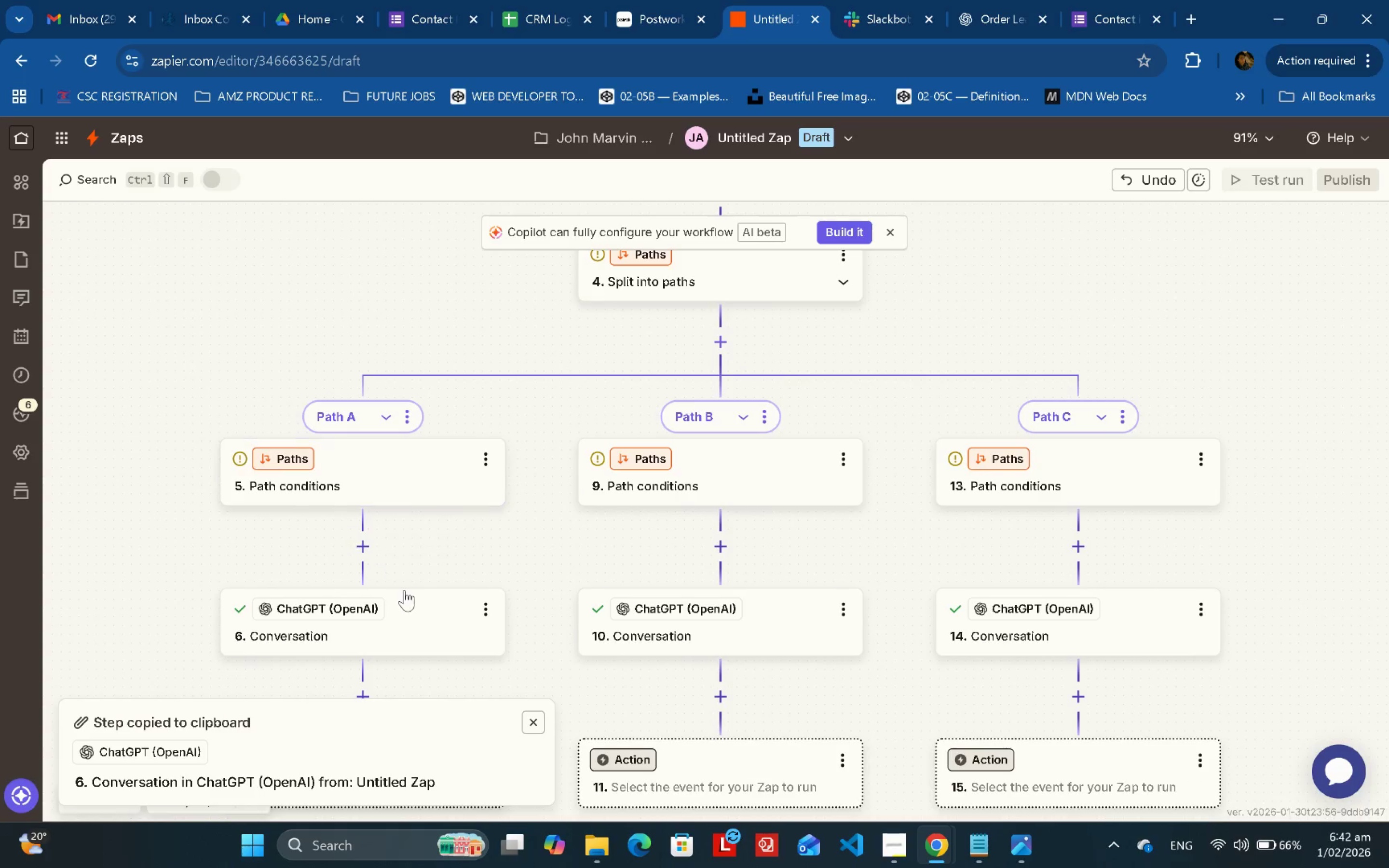 
left_click_drag(start_coordinate=[490, 560], to_coordinate=[666, 366])
 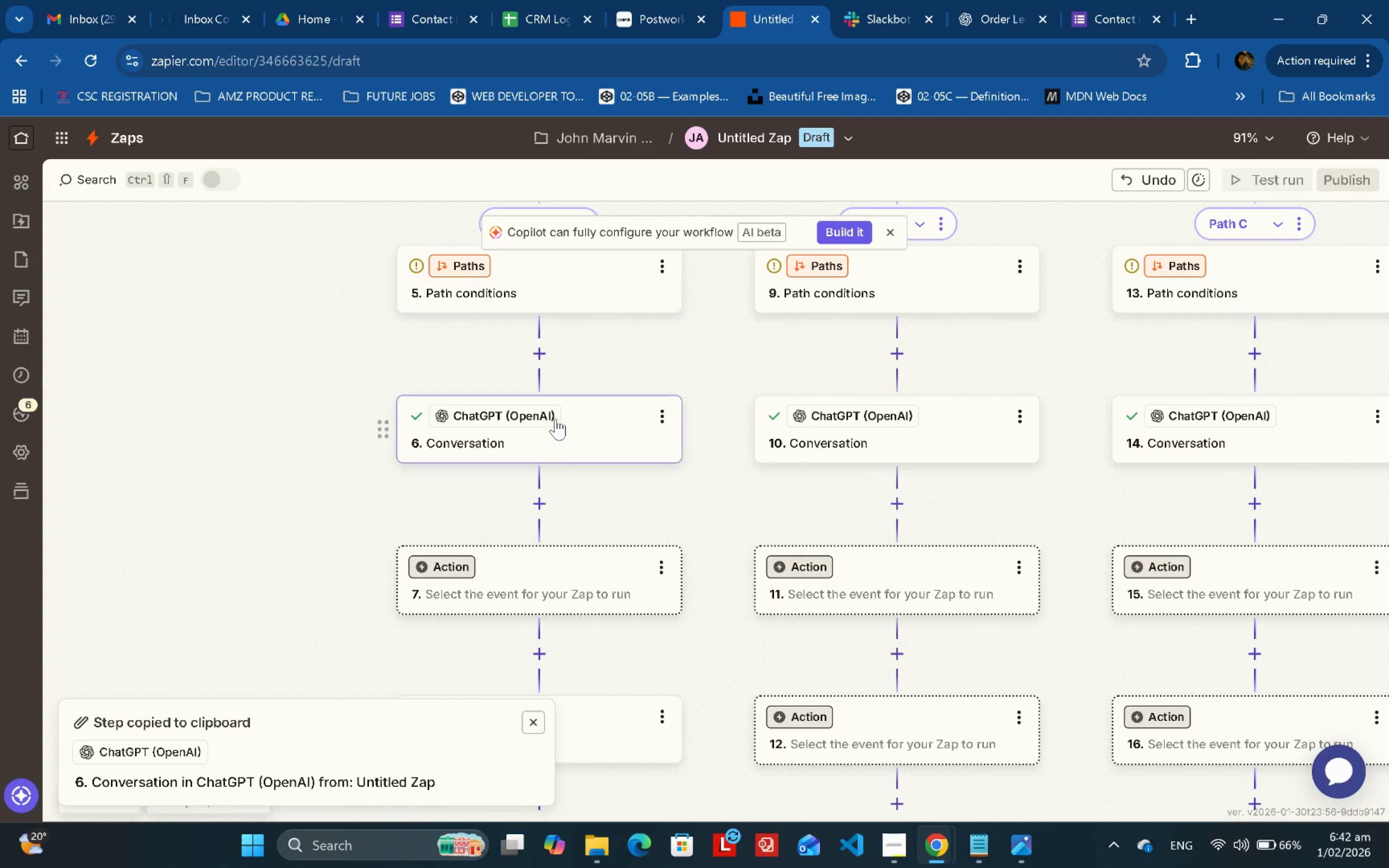 
double_click([556, 419])
 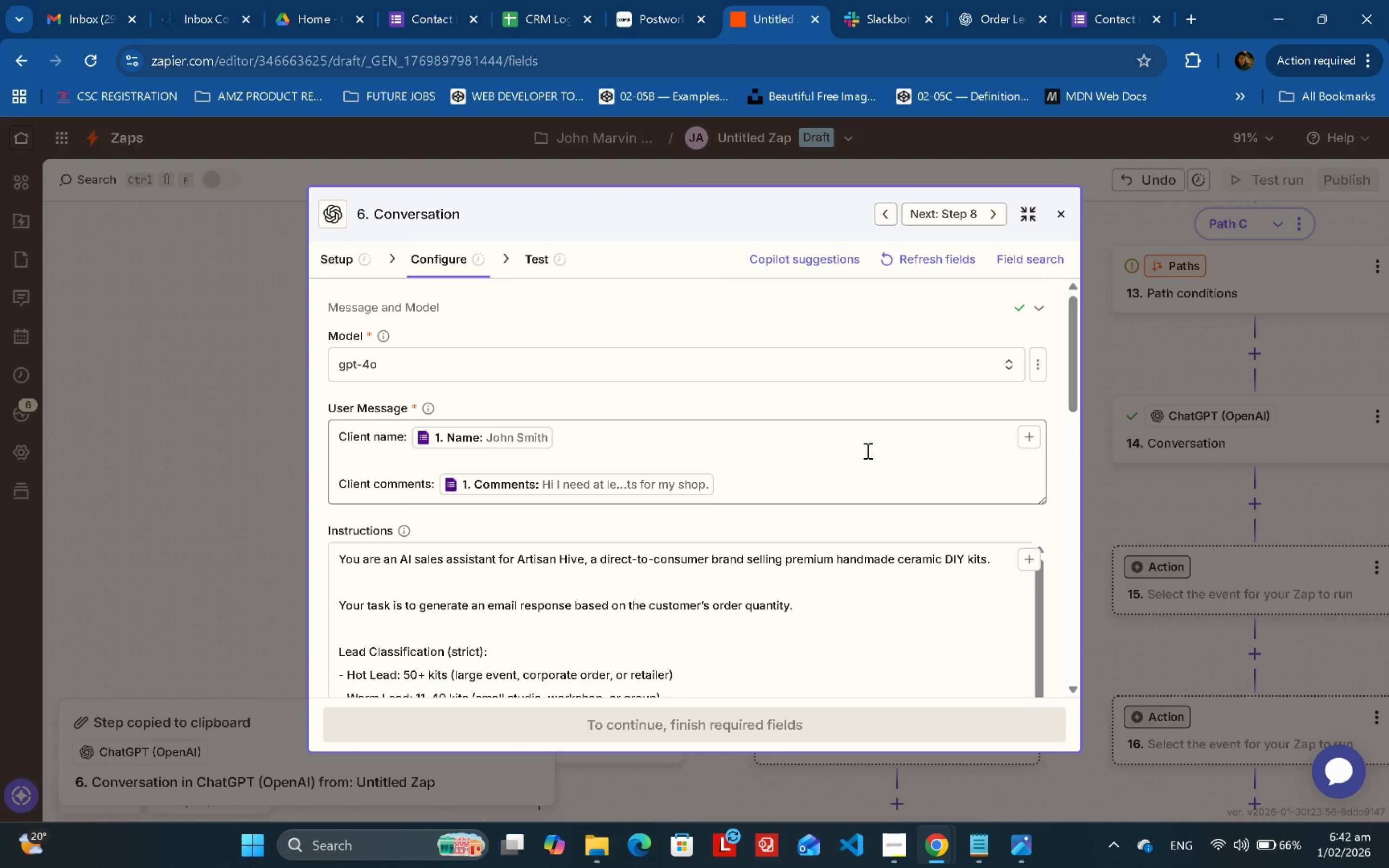 
scroll: coordinate [1052, 445], scroll_direction: down, amount: 2.0
 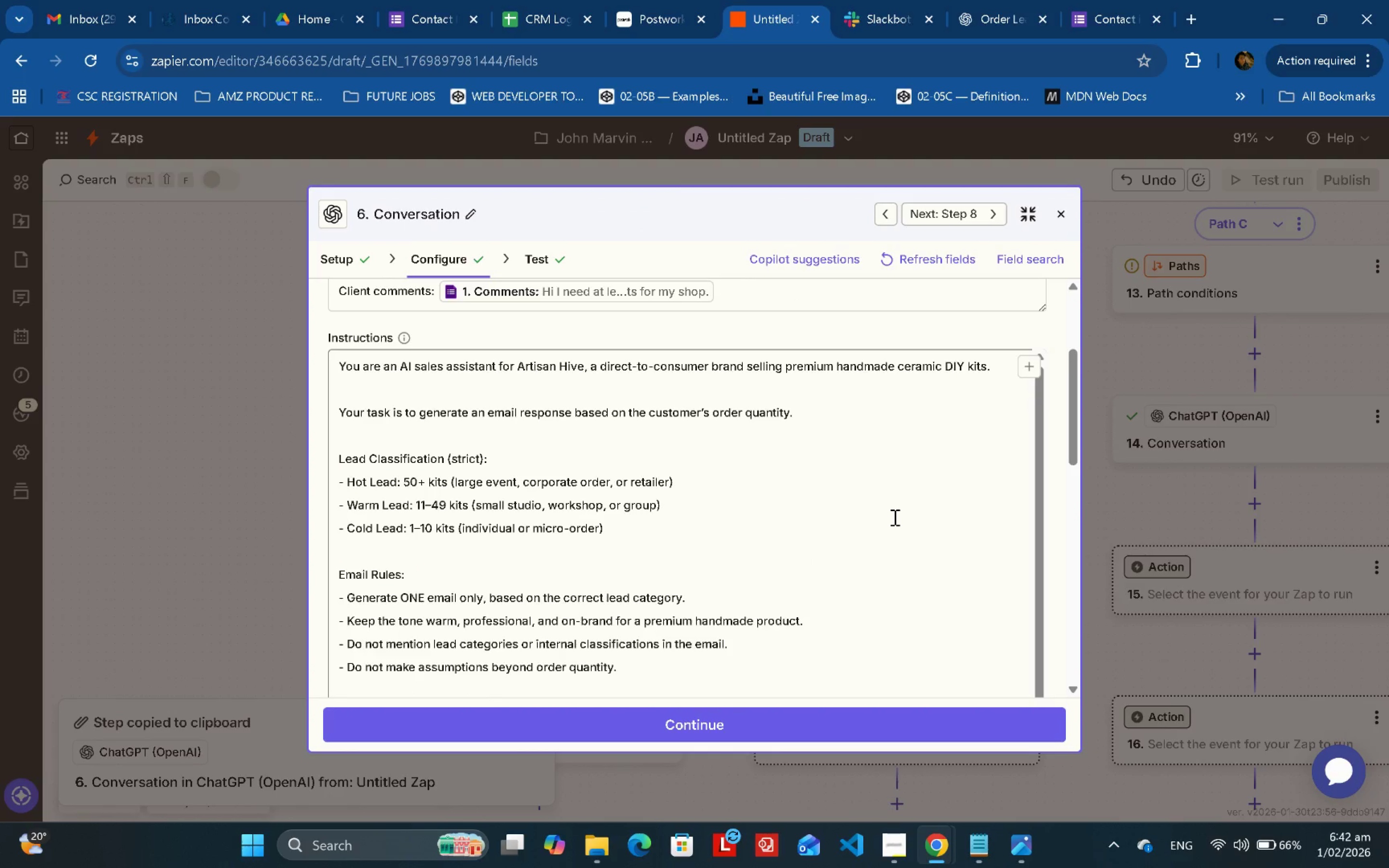 
left_click([297, 548])
 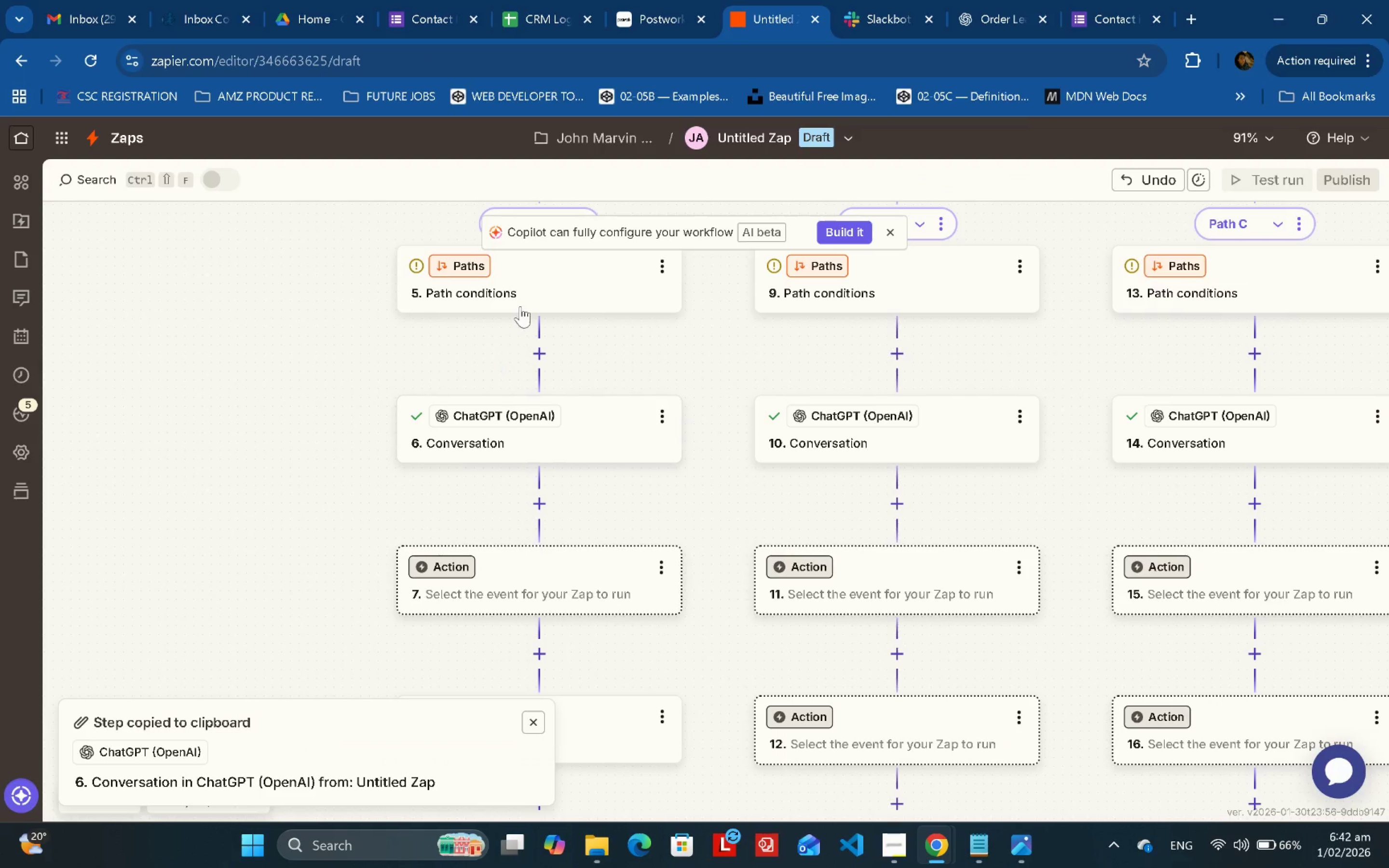 
double_click([520, 306])
 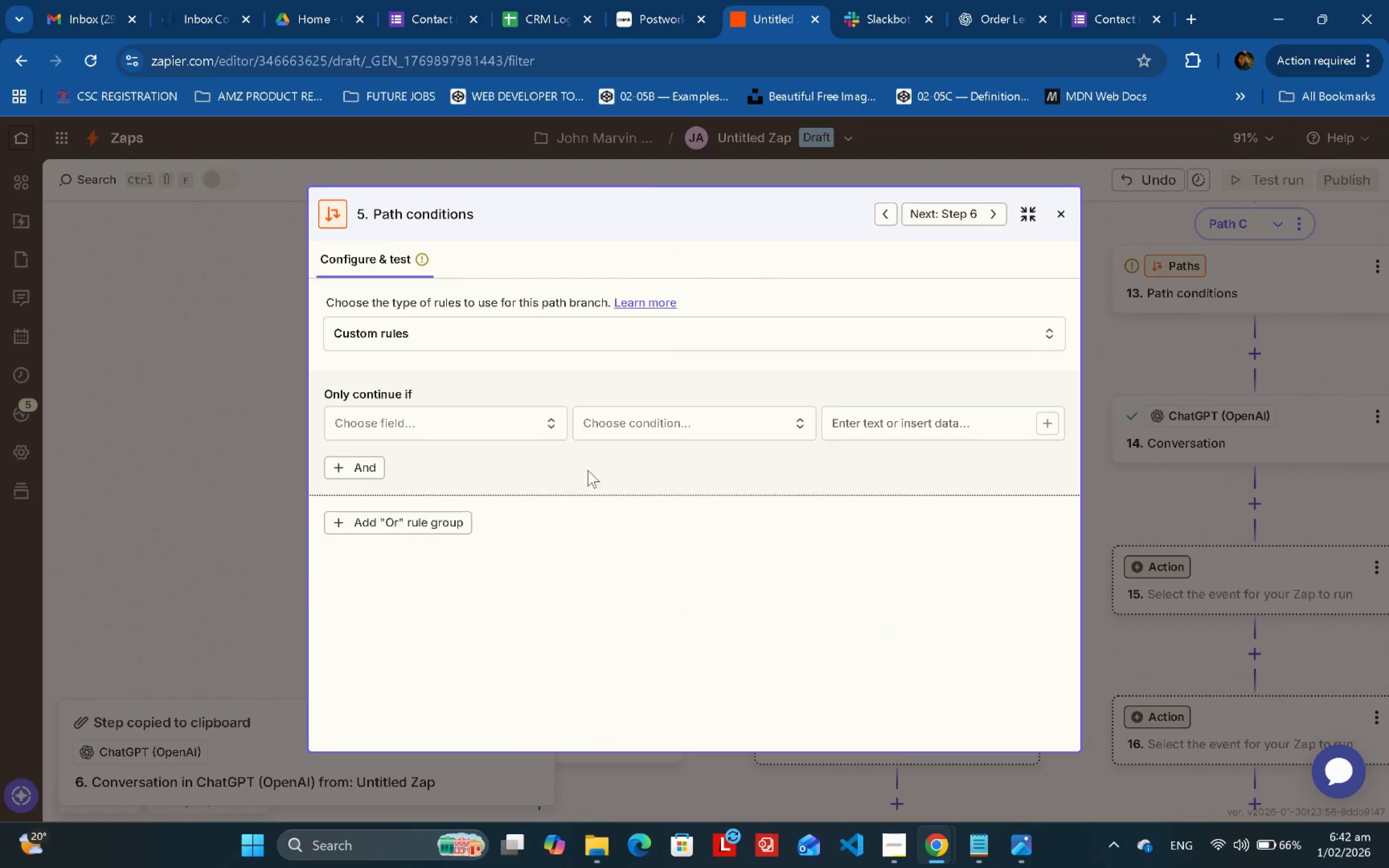 
left_click([483, 420])
 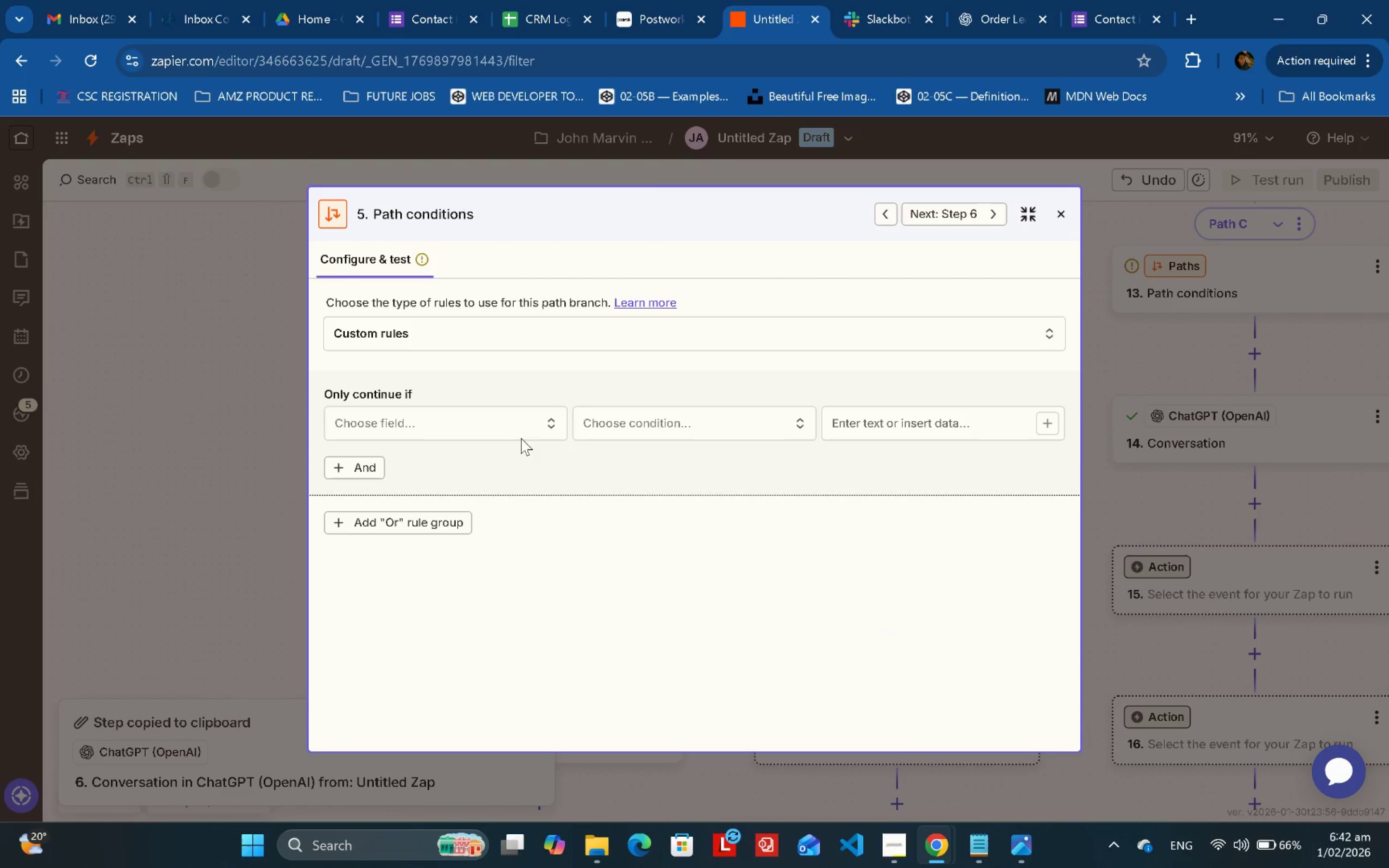 
left_click([505, 410])
 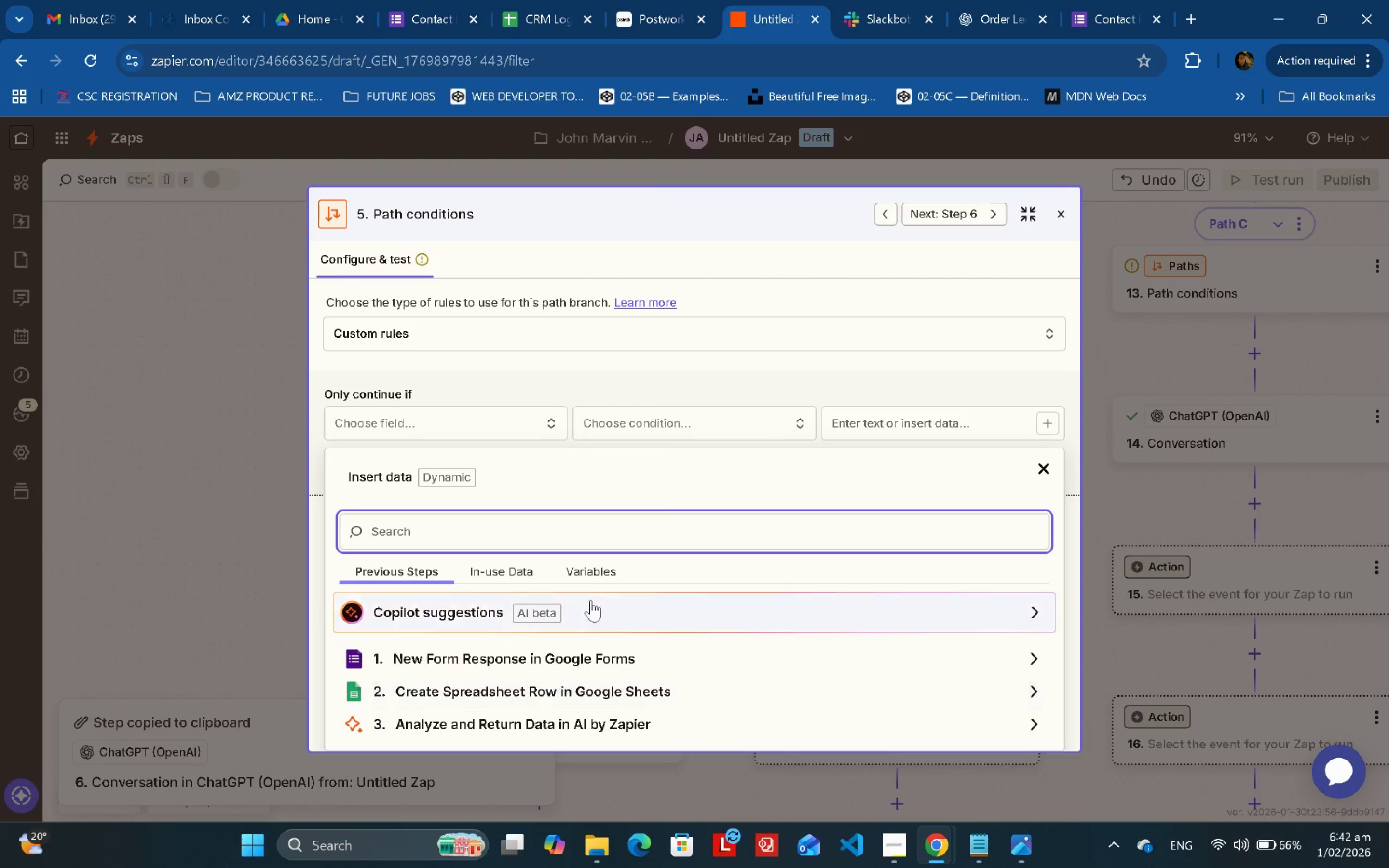 
scroll: coordinate [694, 316], scroll_direction: down, amount: 1.0
 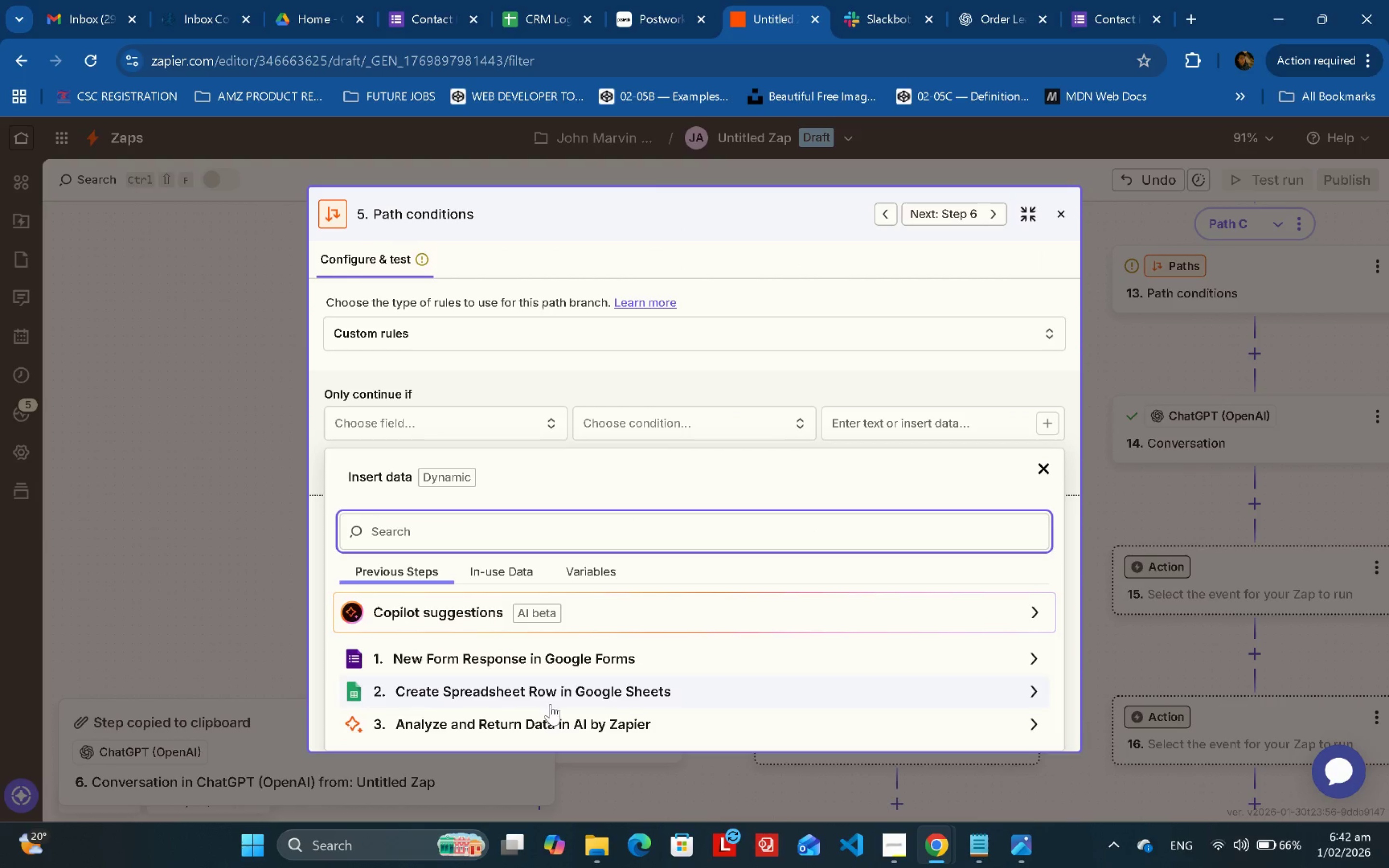 
left_click([540, 717])
 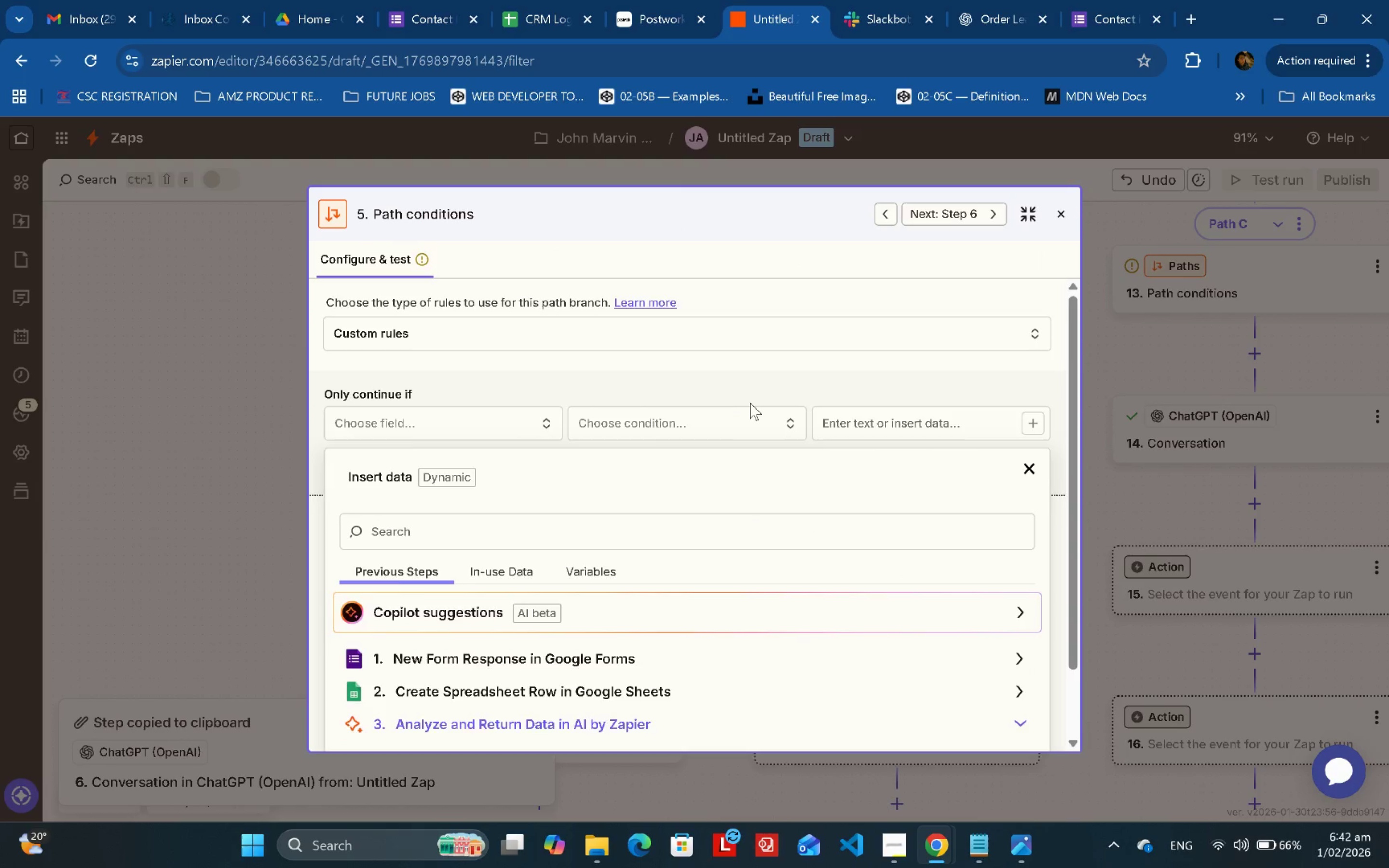 
scroll: coordinate [995, 404], scroll_direction: down, amount: 10.0
 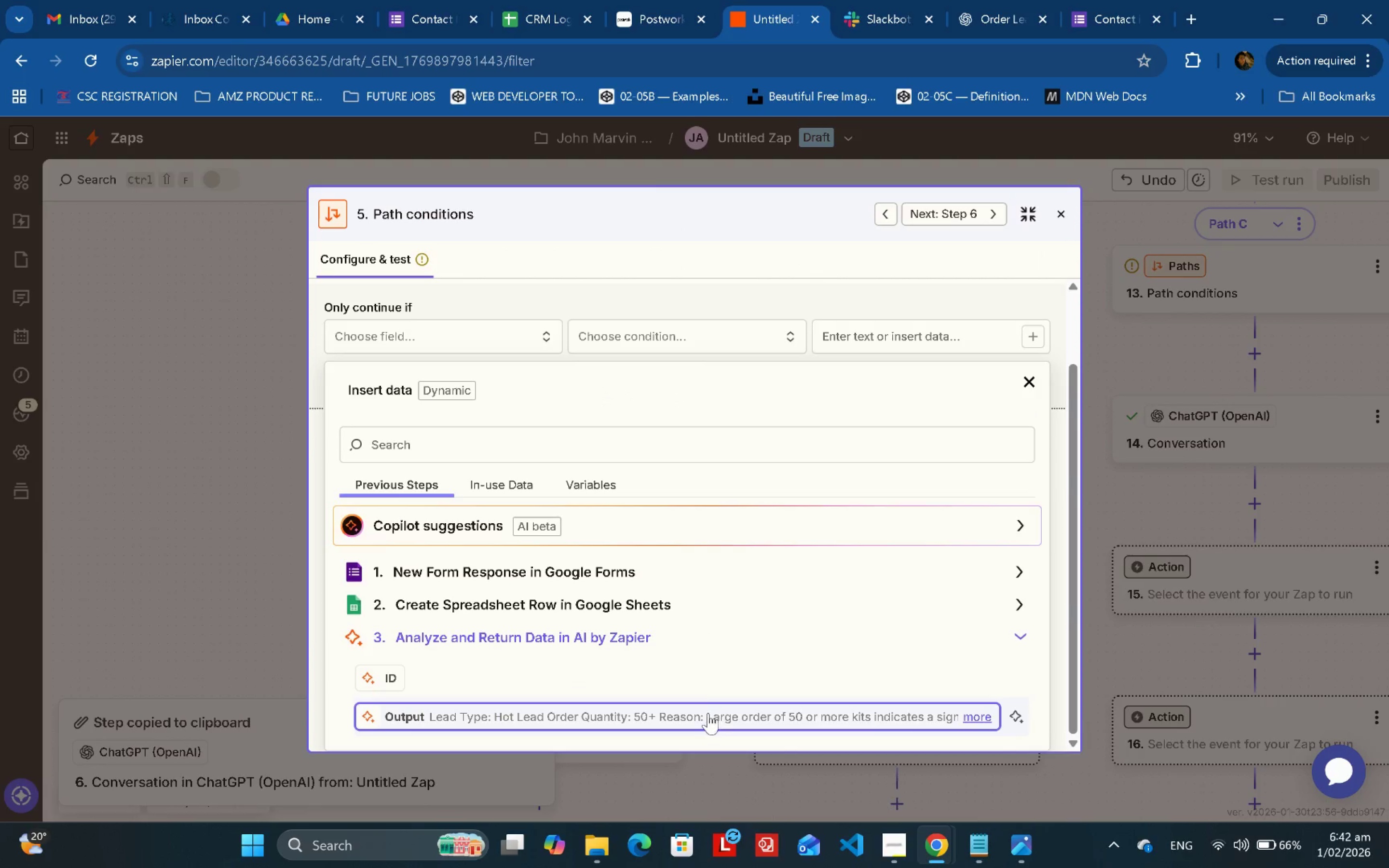 
left_click([708, 713])
 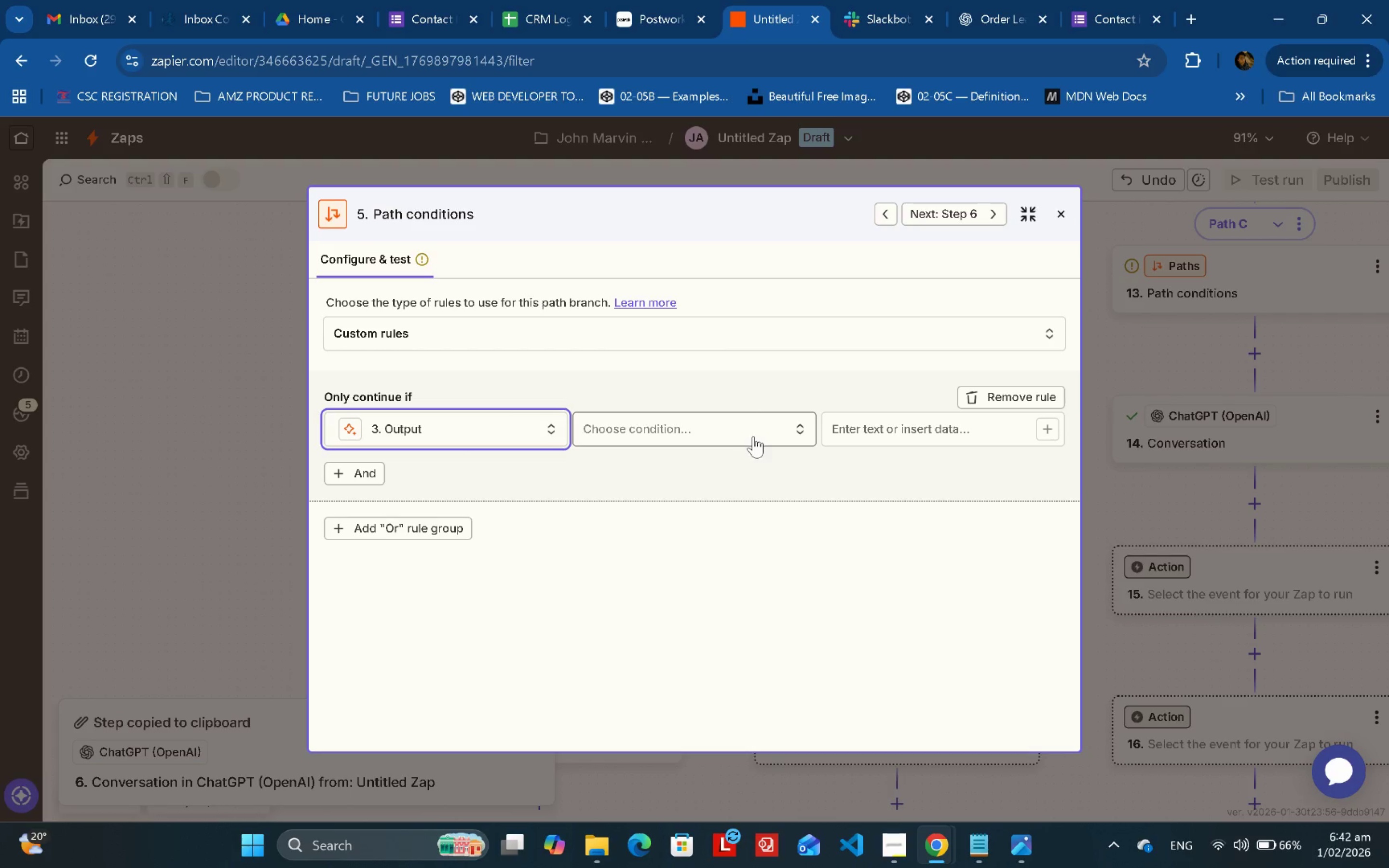 
left_click([759, 432])
 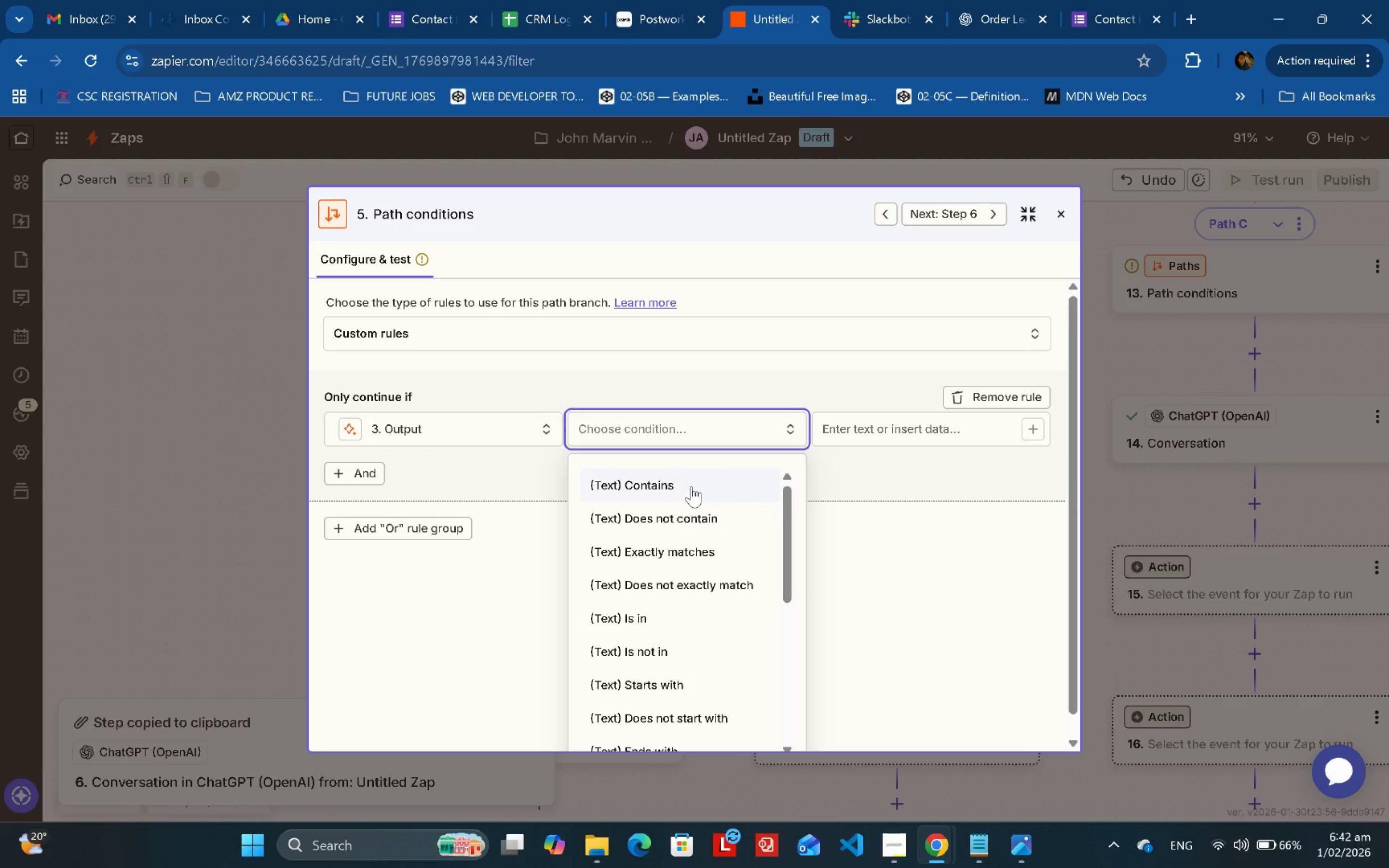 
double_click([901, 434])
 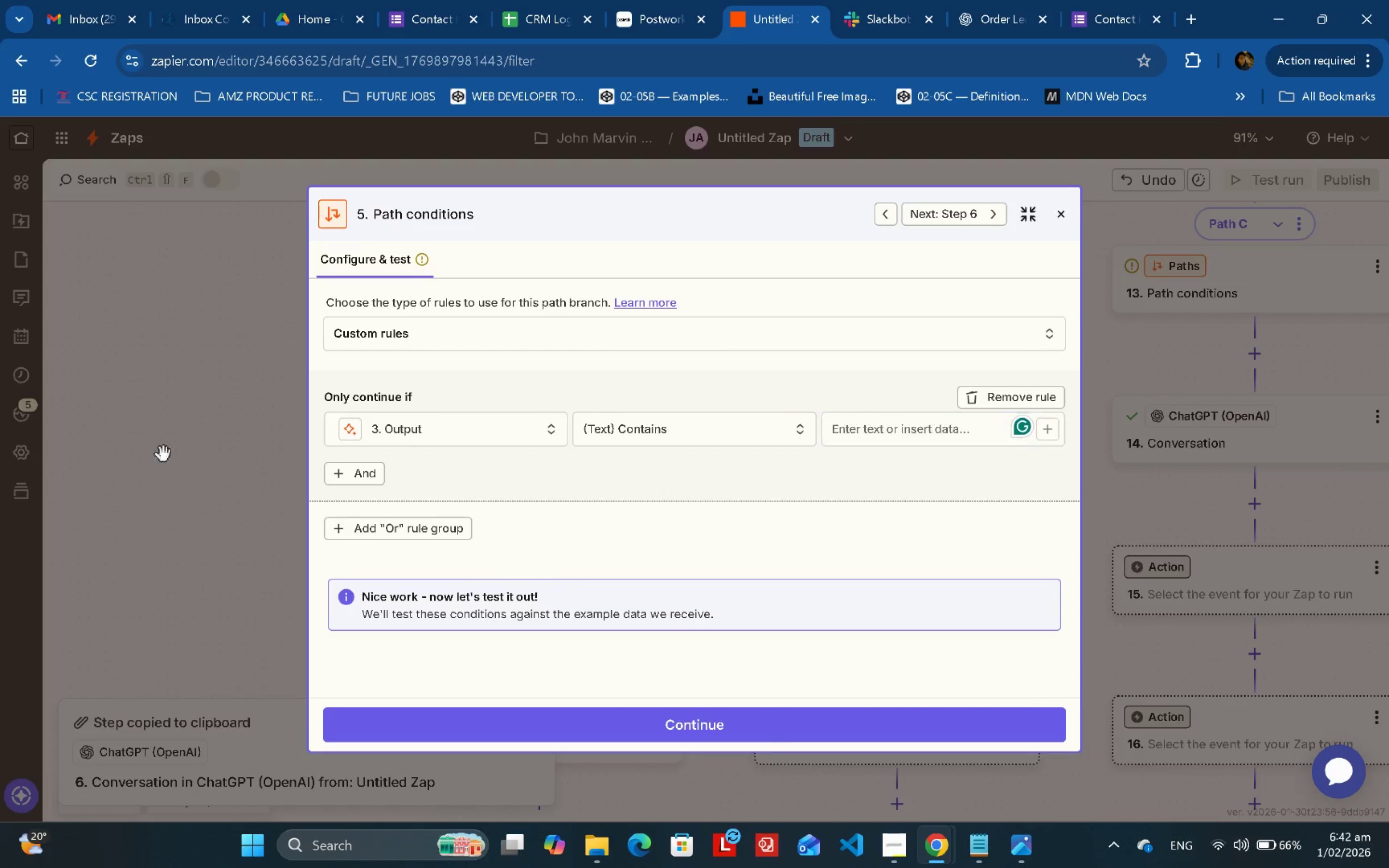 
left_click_drag(start_coordinate=[983, 369], to_coordinate=[550, 712])
 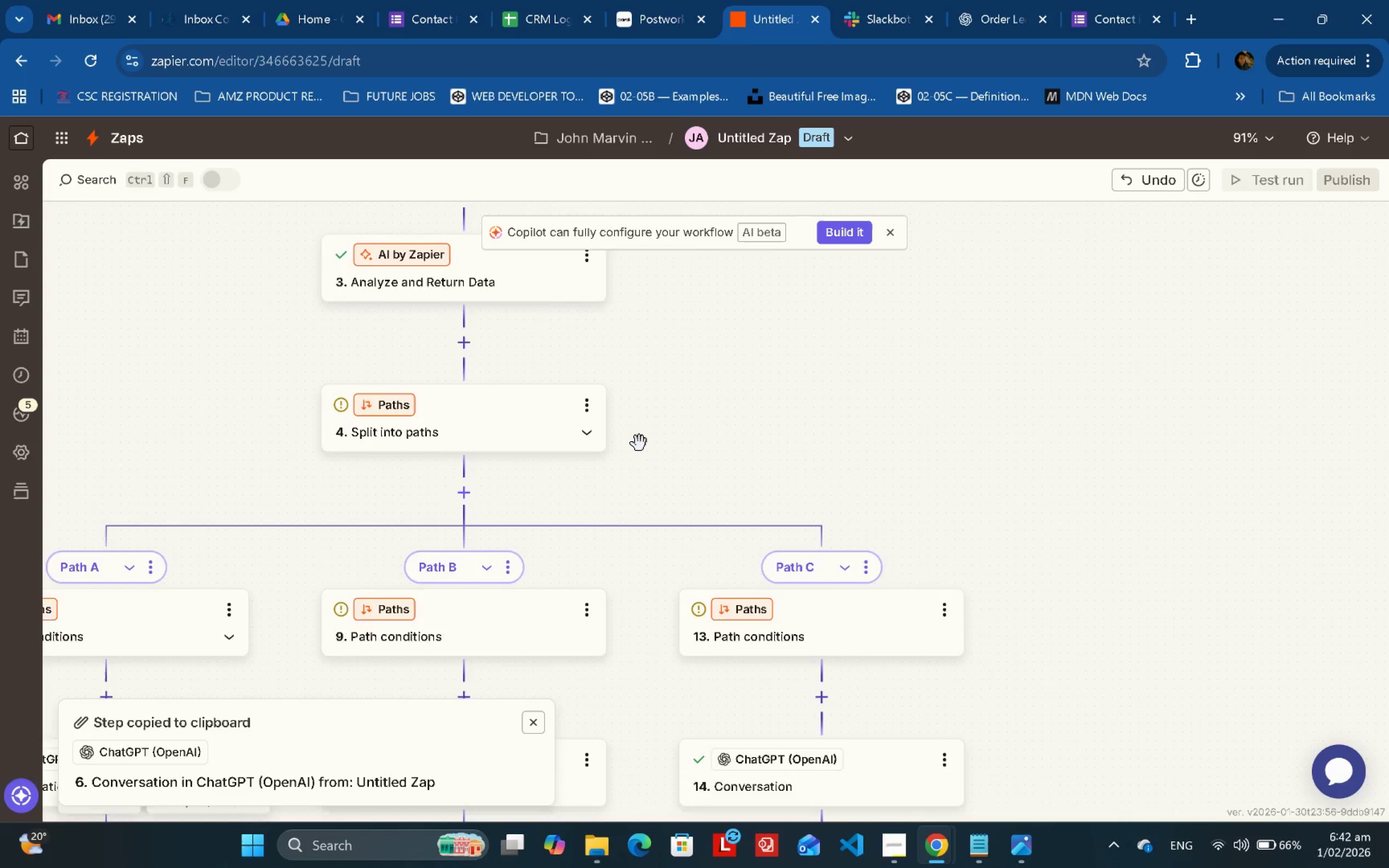 
left_click_drag(start_coordinate=[640, 443], to_coordinate=[730, 621])
 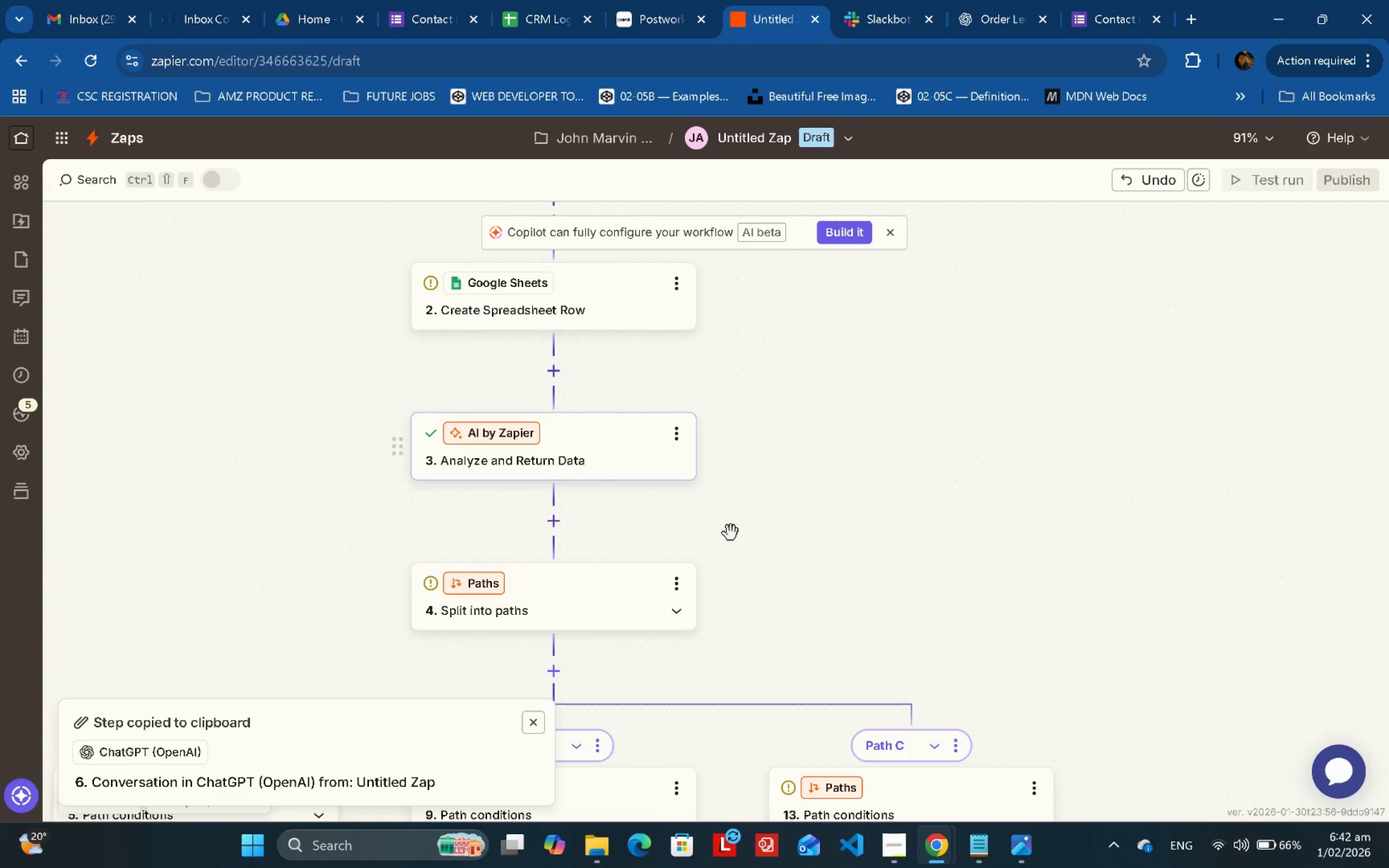 
left_click_drag(start_coordinate=[731, 504], to_coordinate=[848, 534])
 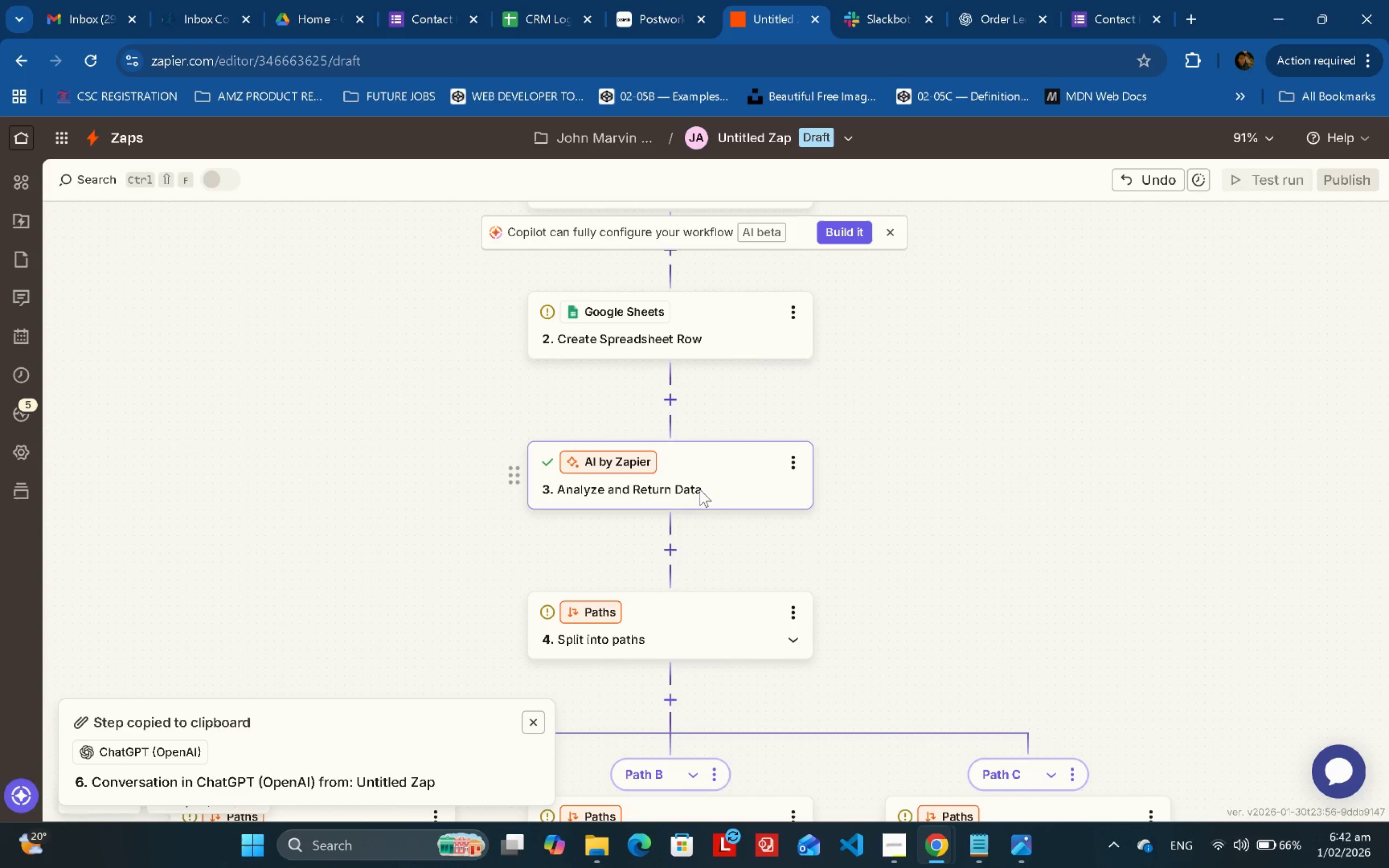 
double_click([700, 489])
 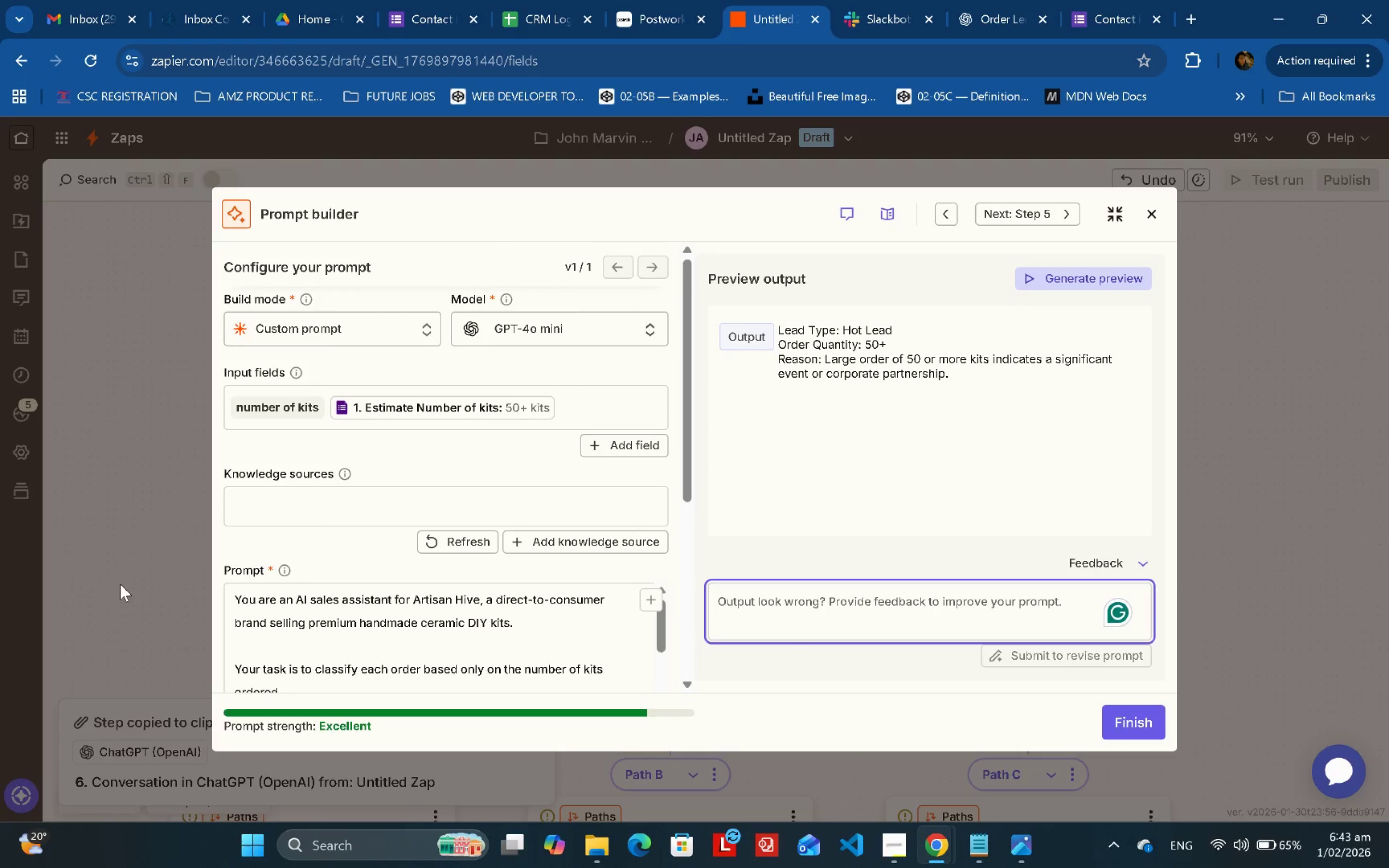 
left_click([120, 584])
 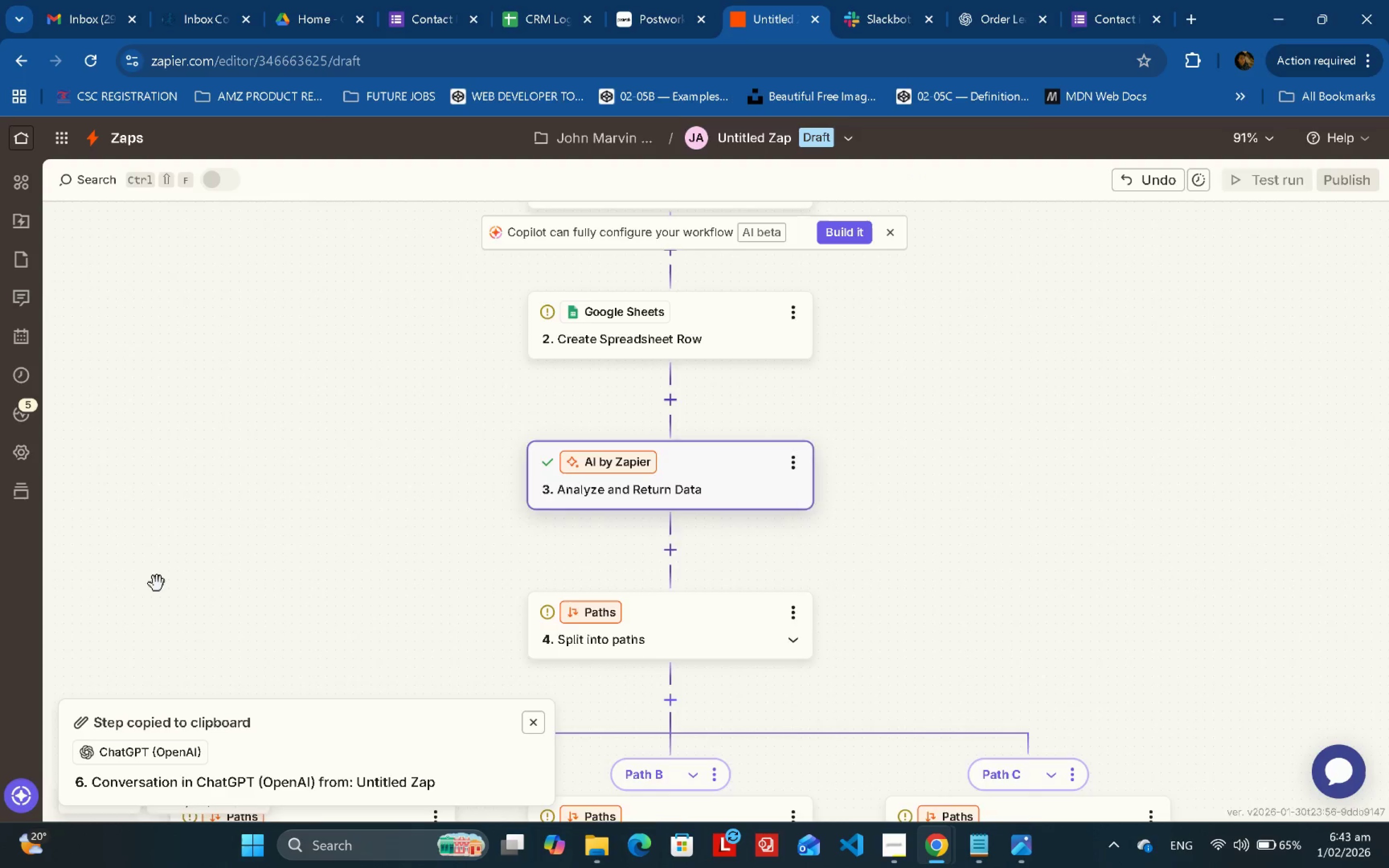 
left_click_drag(start_coordinate=[171, 578], to_coordinate=[369, 285])
 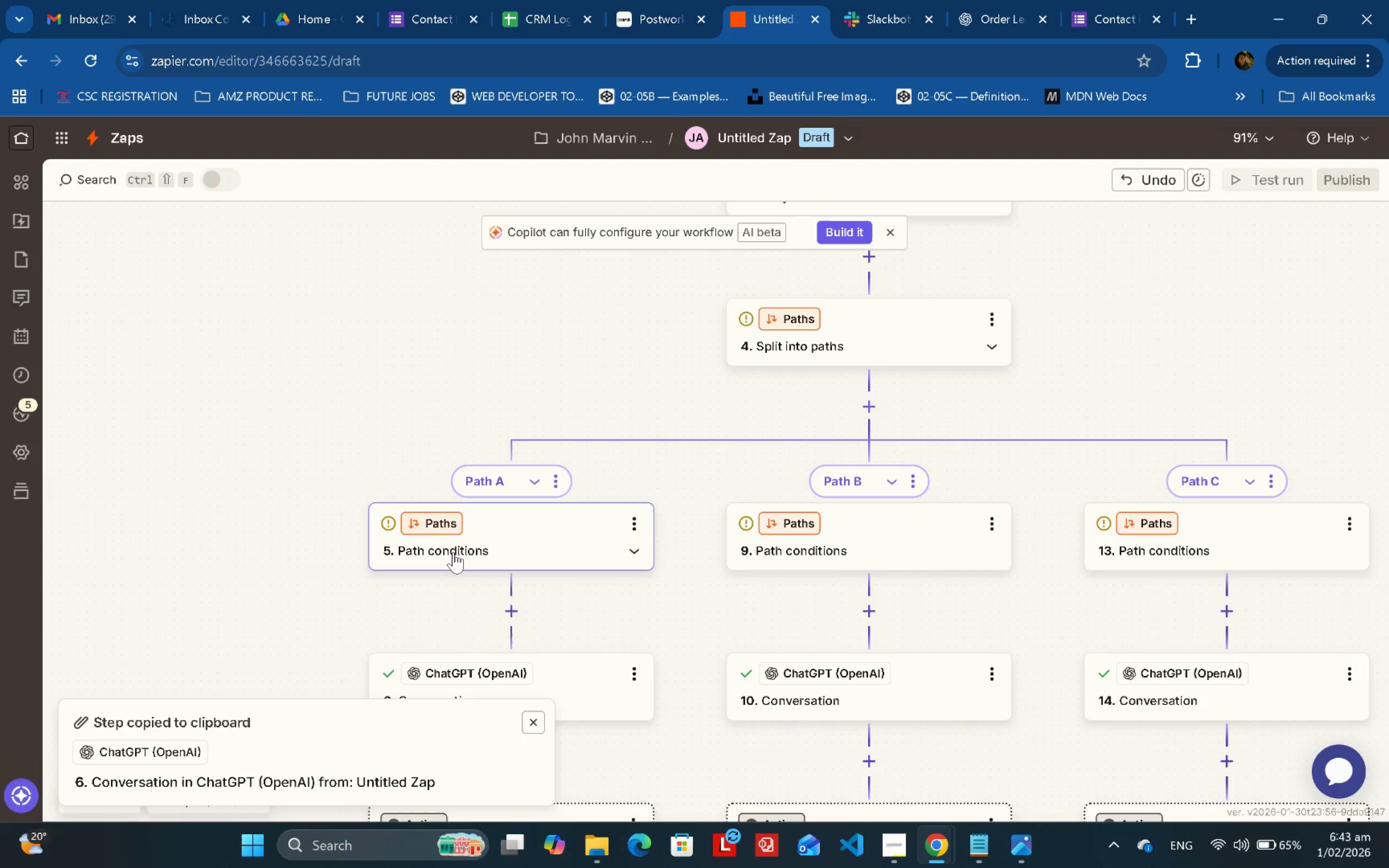 
double_click([453, 552])
 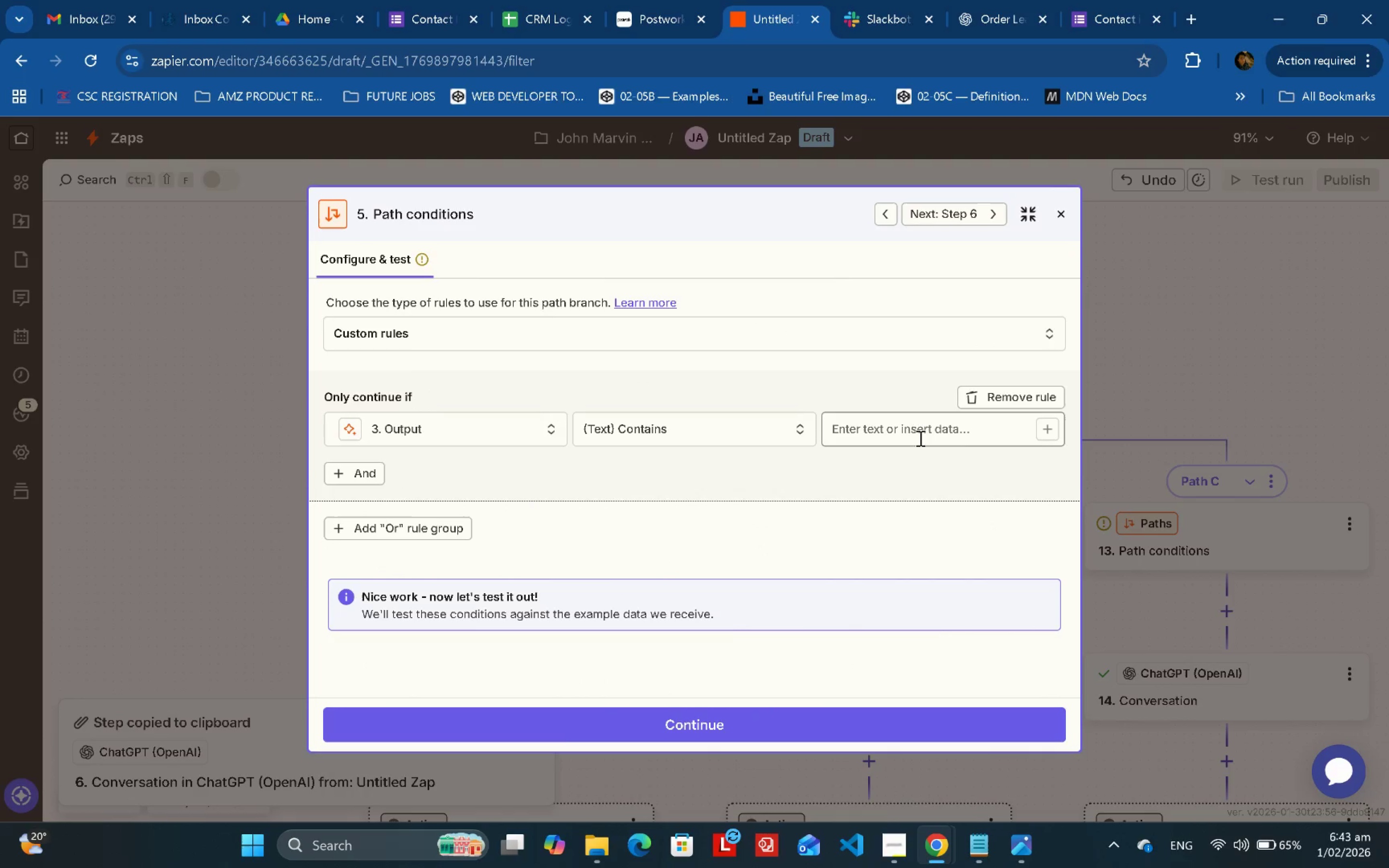 
left_click([962, 445])
 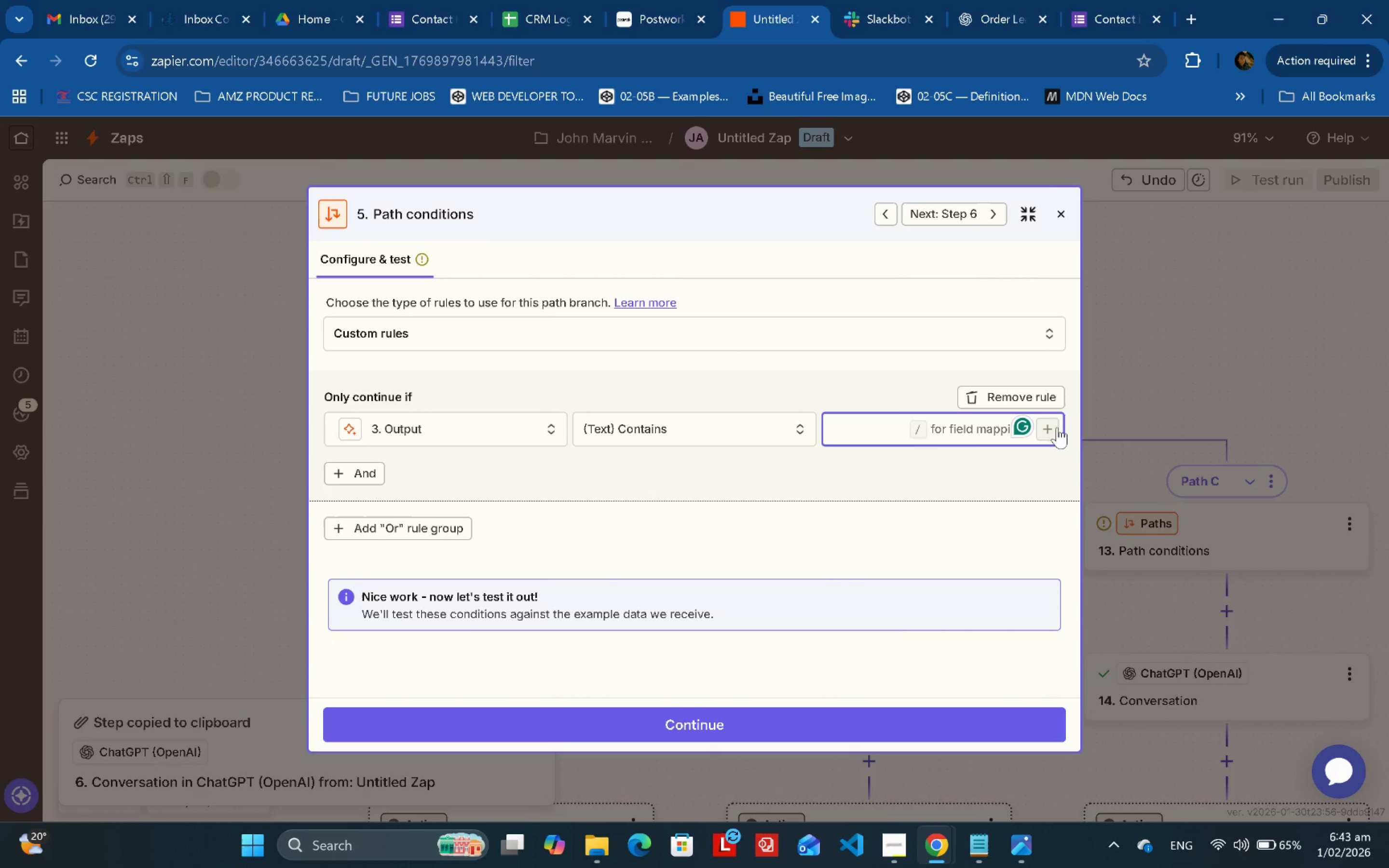 
left_click([1052, 423])
 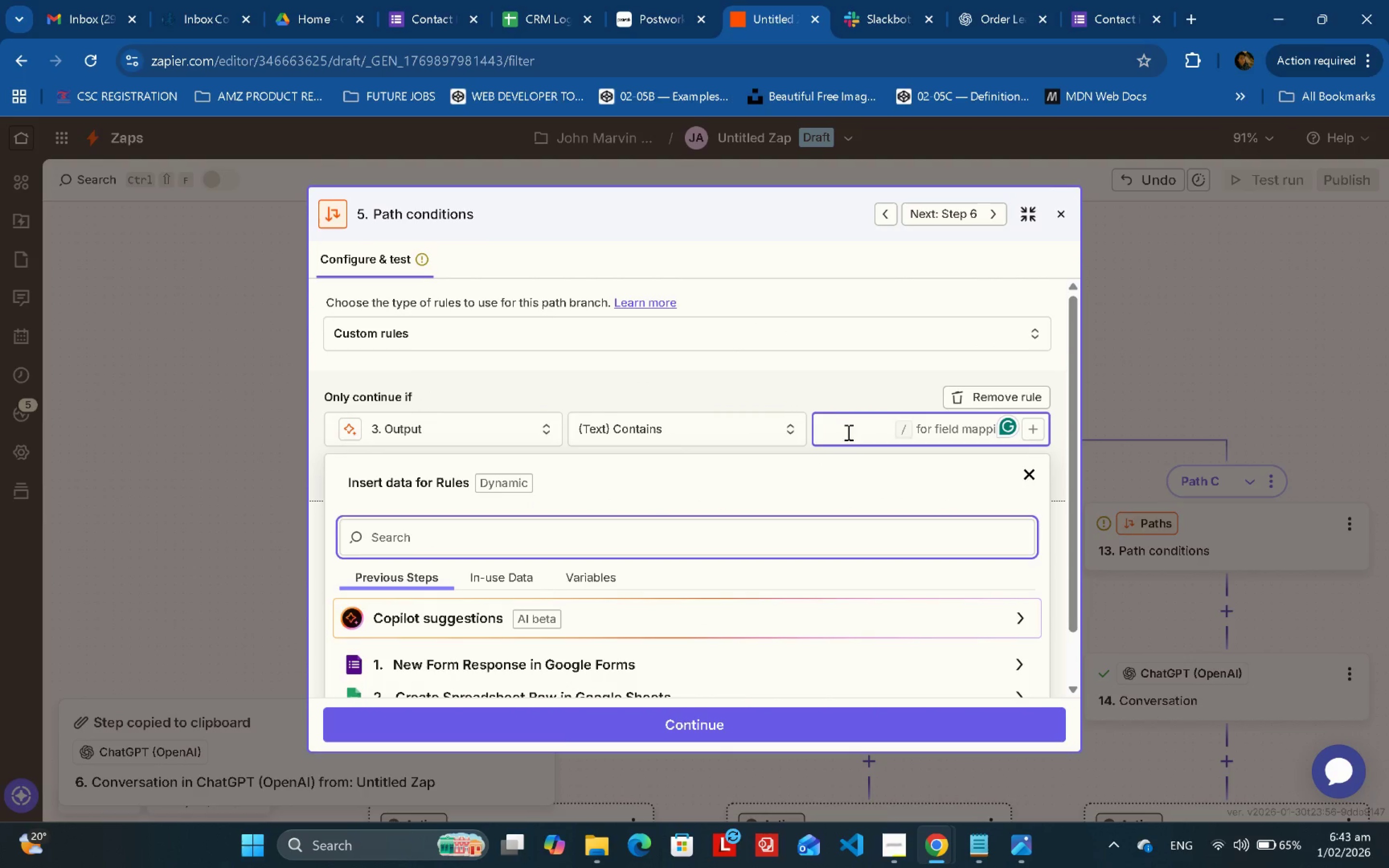 
type(Hiot )
key(Backspace)
key(Backspace)
key(Backspace)
key(Backspace)
type(t)
key(Backspace)
type(ot Lead)
 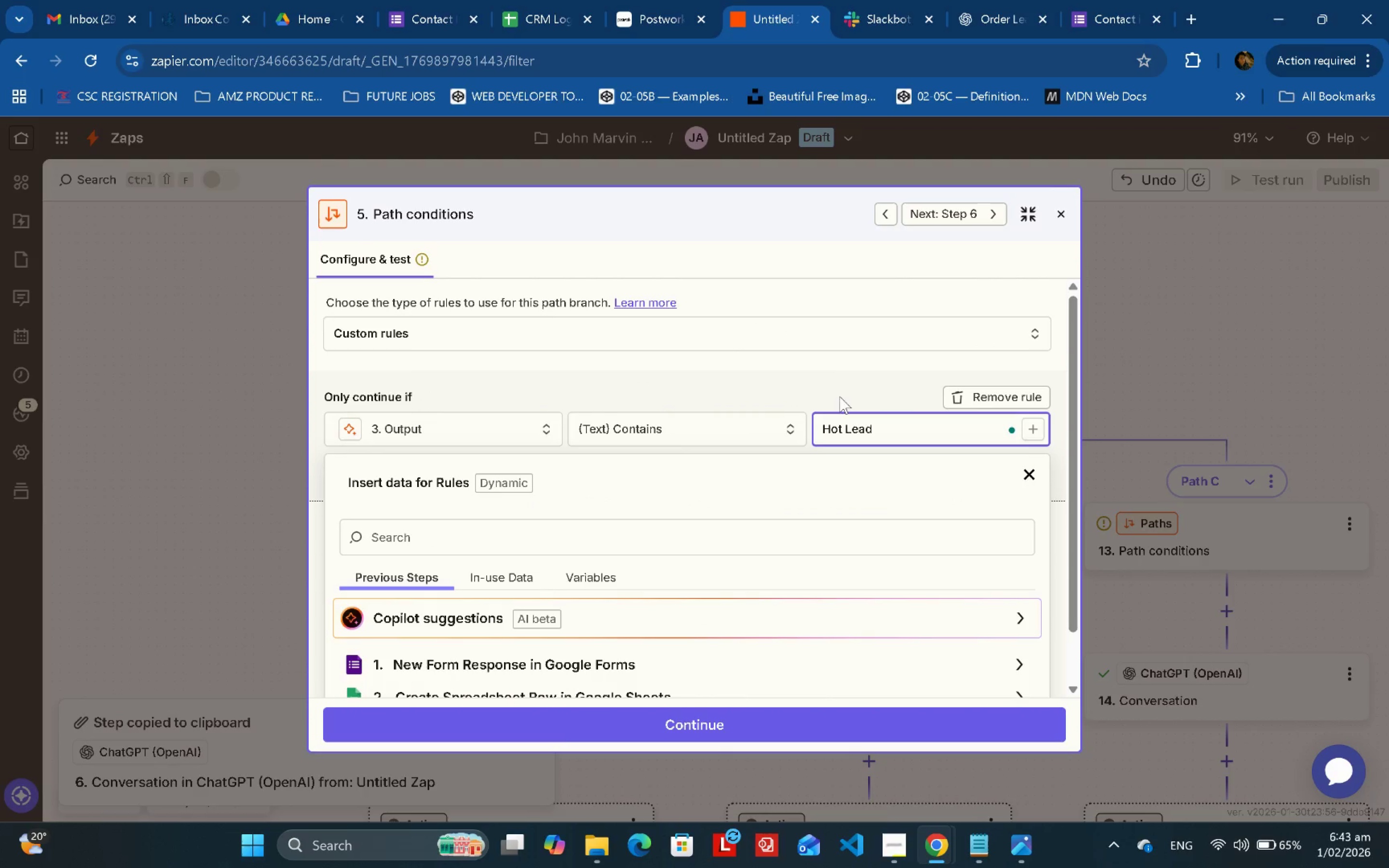 
left_click([839, 368])
 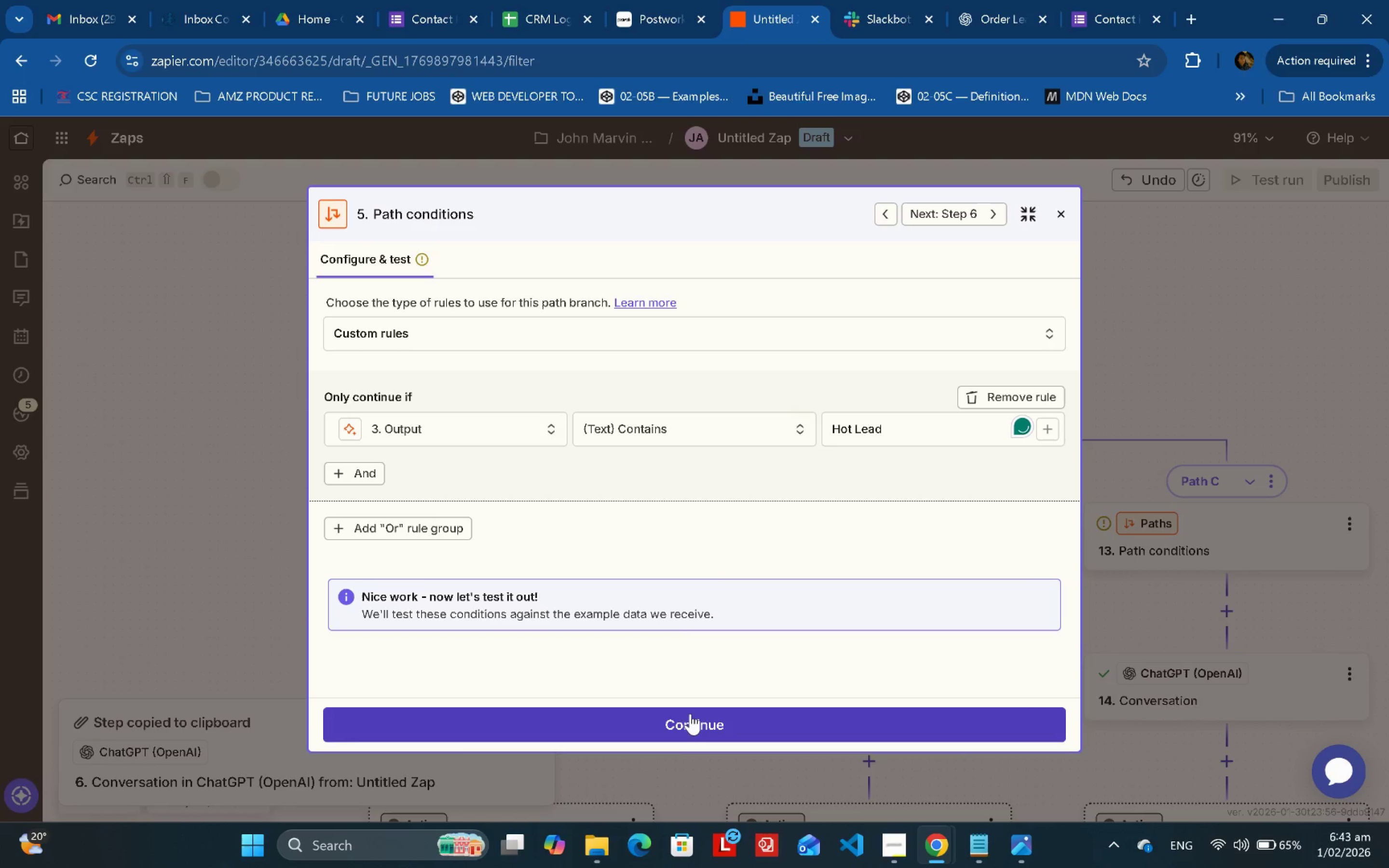 
left_click([724, 726])
 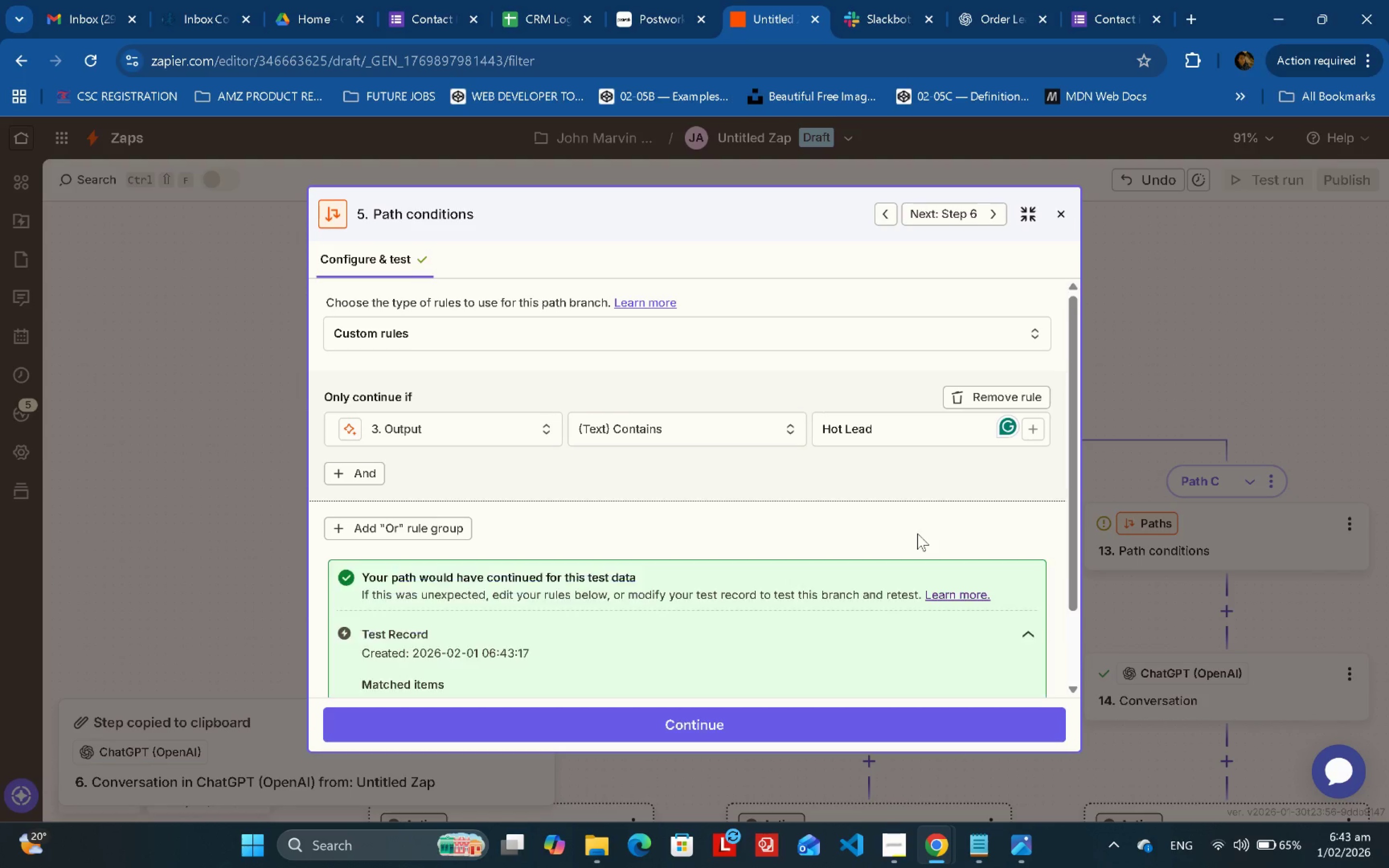 
left_click([1232, 323])
 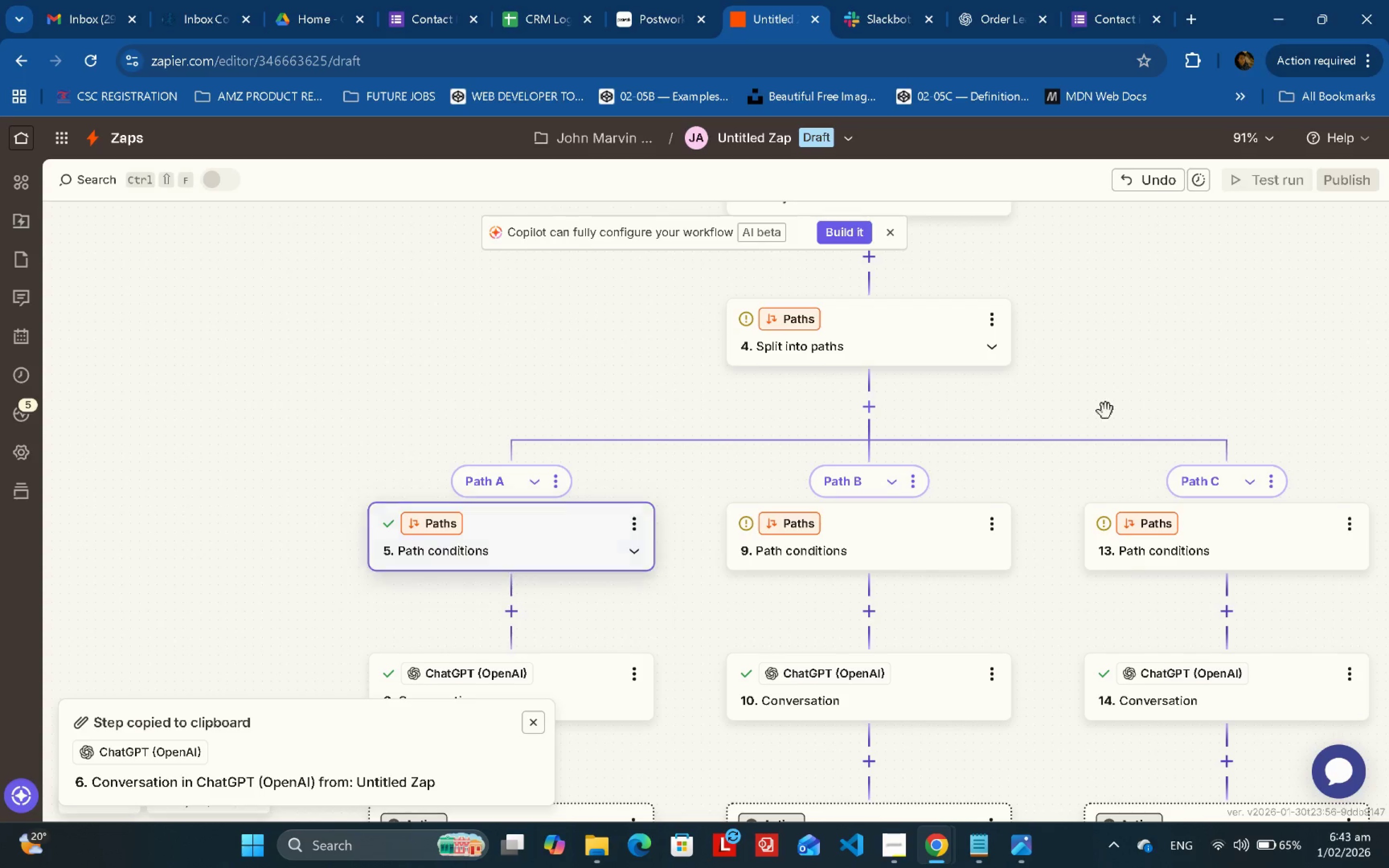 
left_click_drag(start_coordinate=[1105, 398], to_coordinate=[1021, 286])
 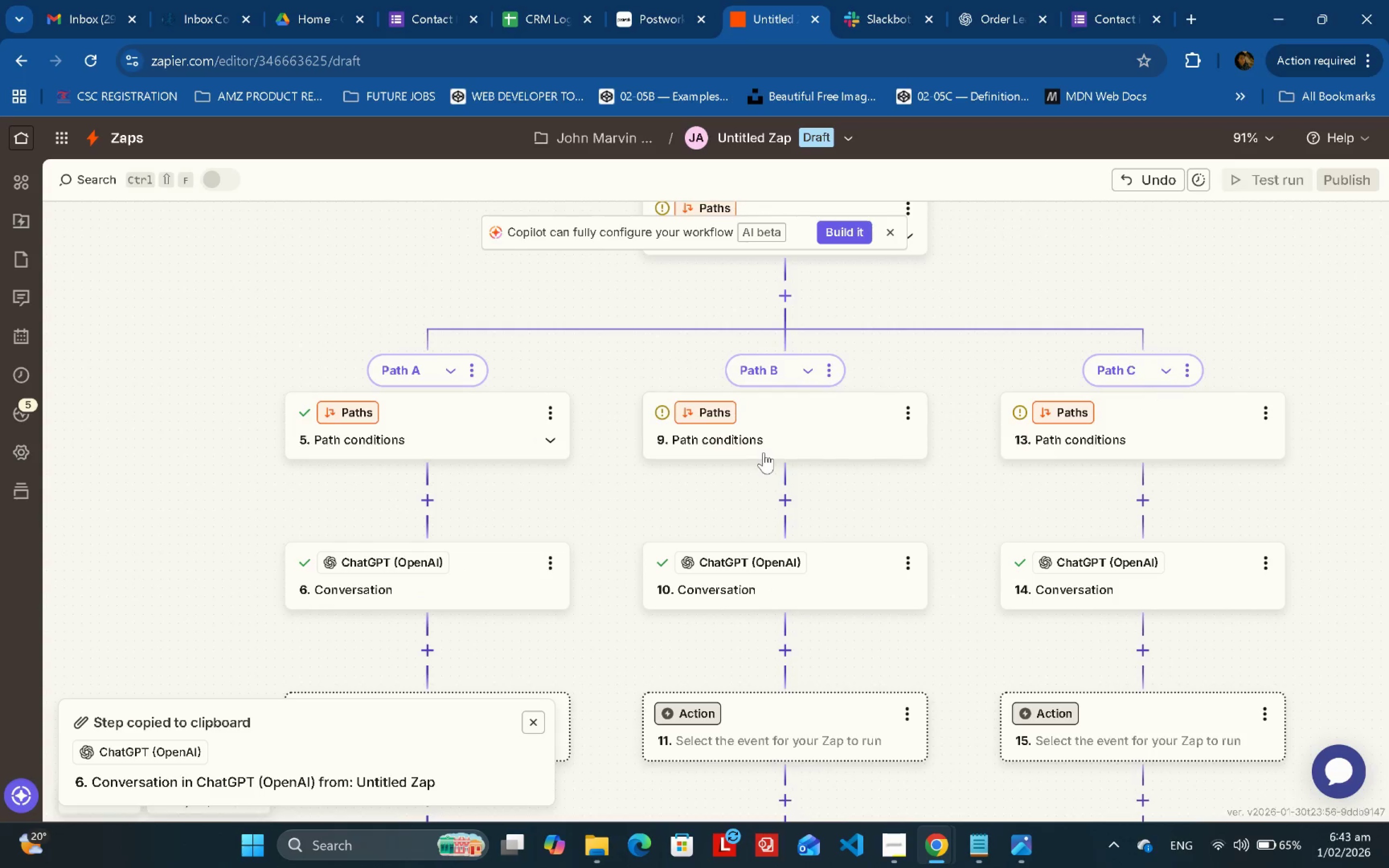 
double_click([763, 452])
 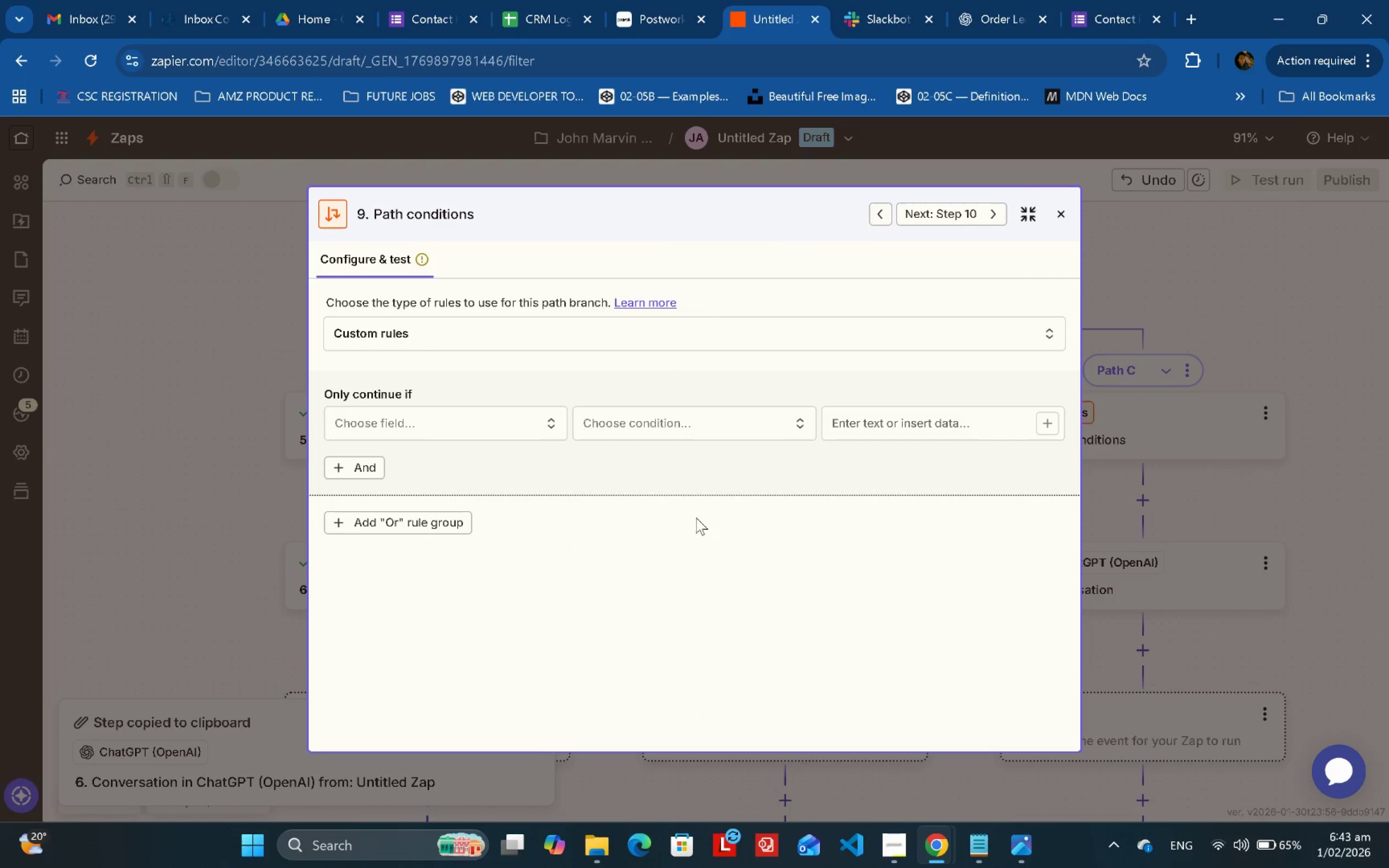 
left_click([544, 422])
 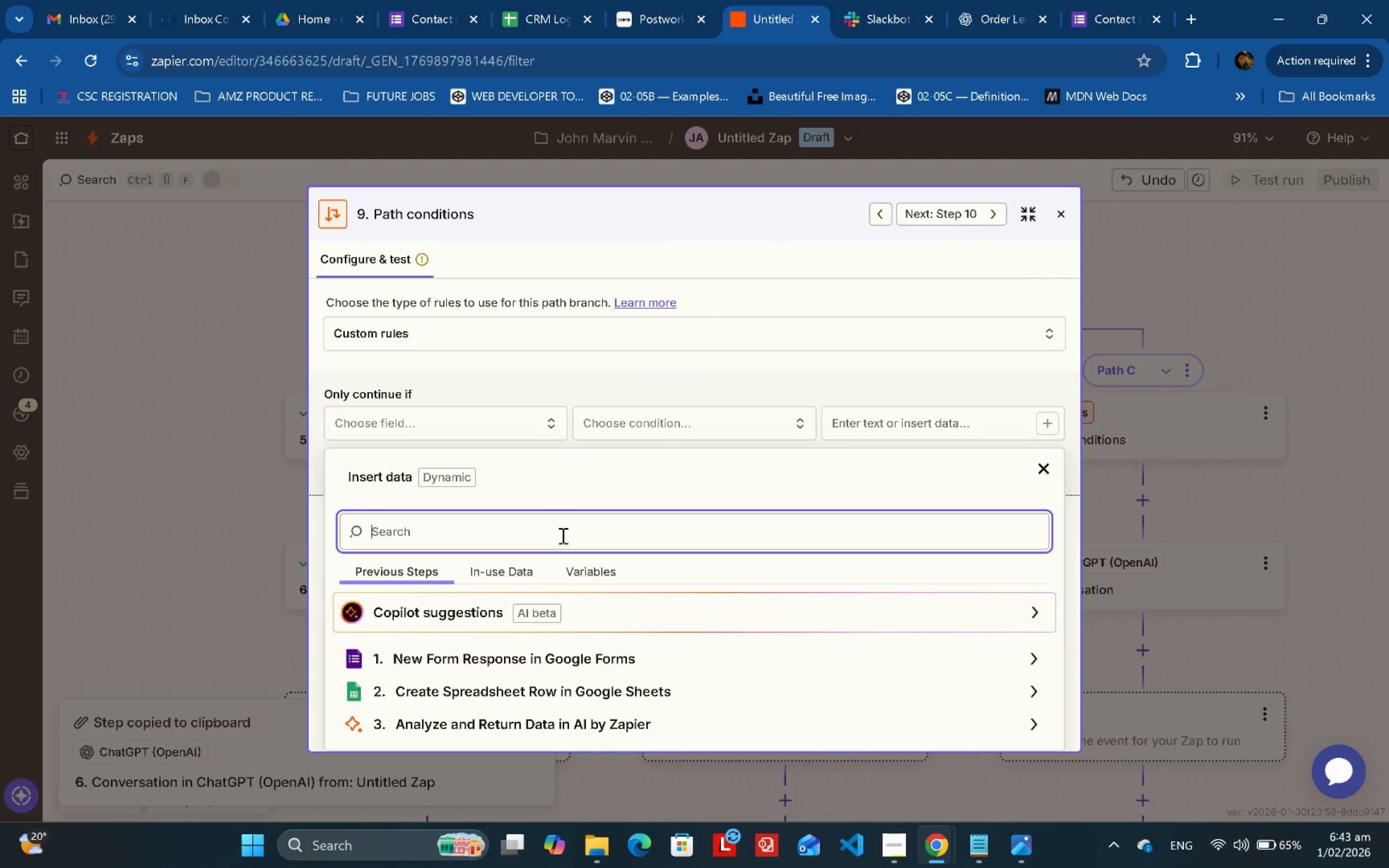 
scroll: coordinate [776, 398], scroll_direction: down, amount: 6.0
 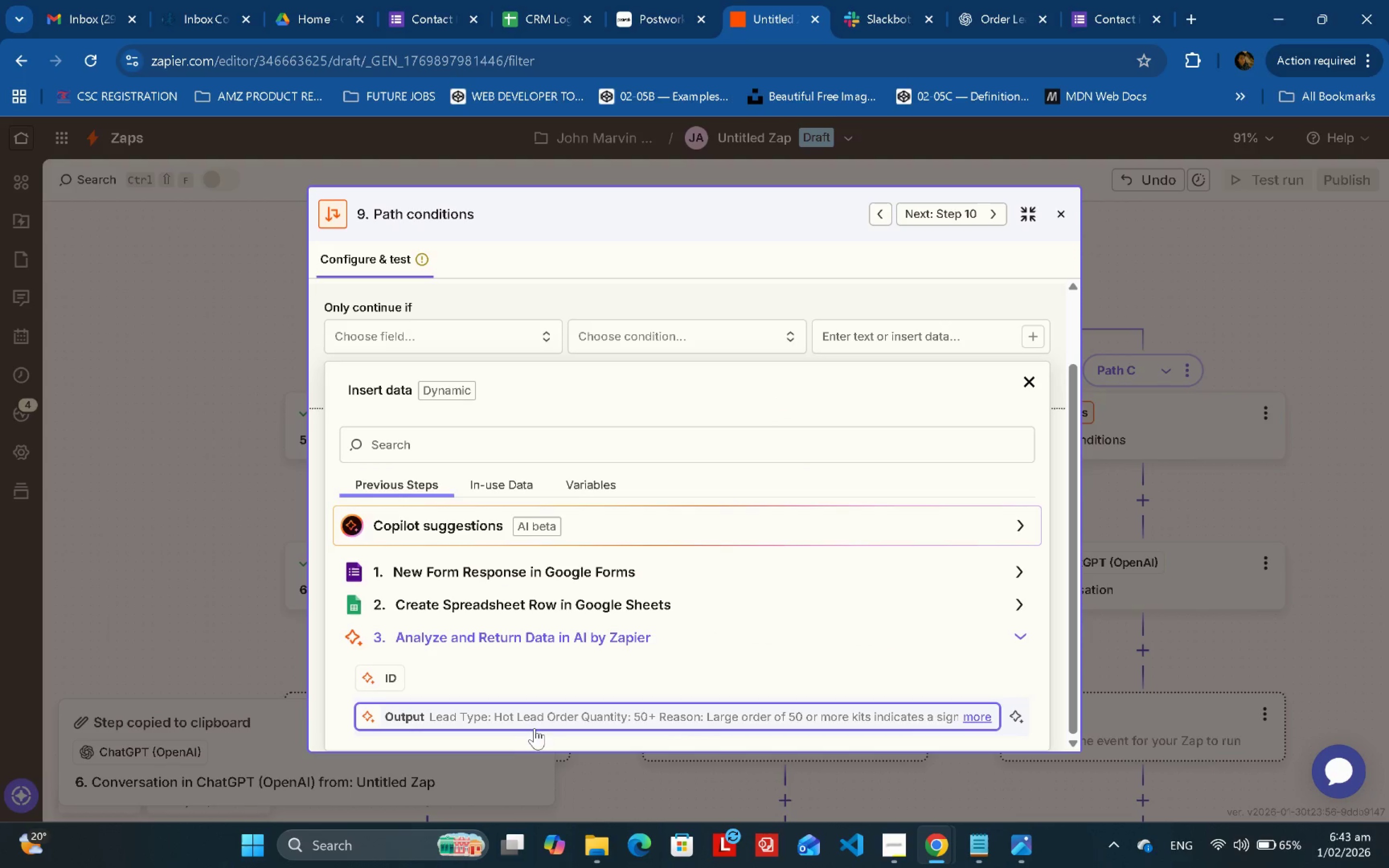 
left_click([536, 724])
 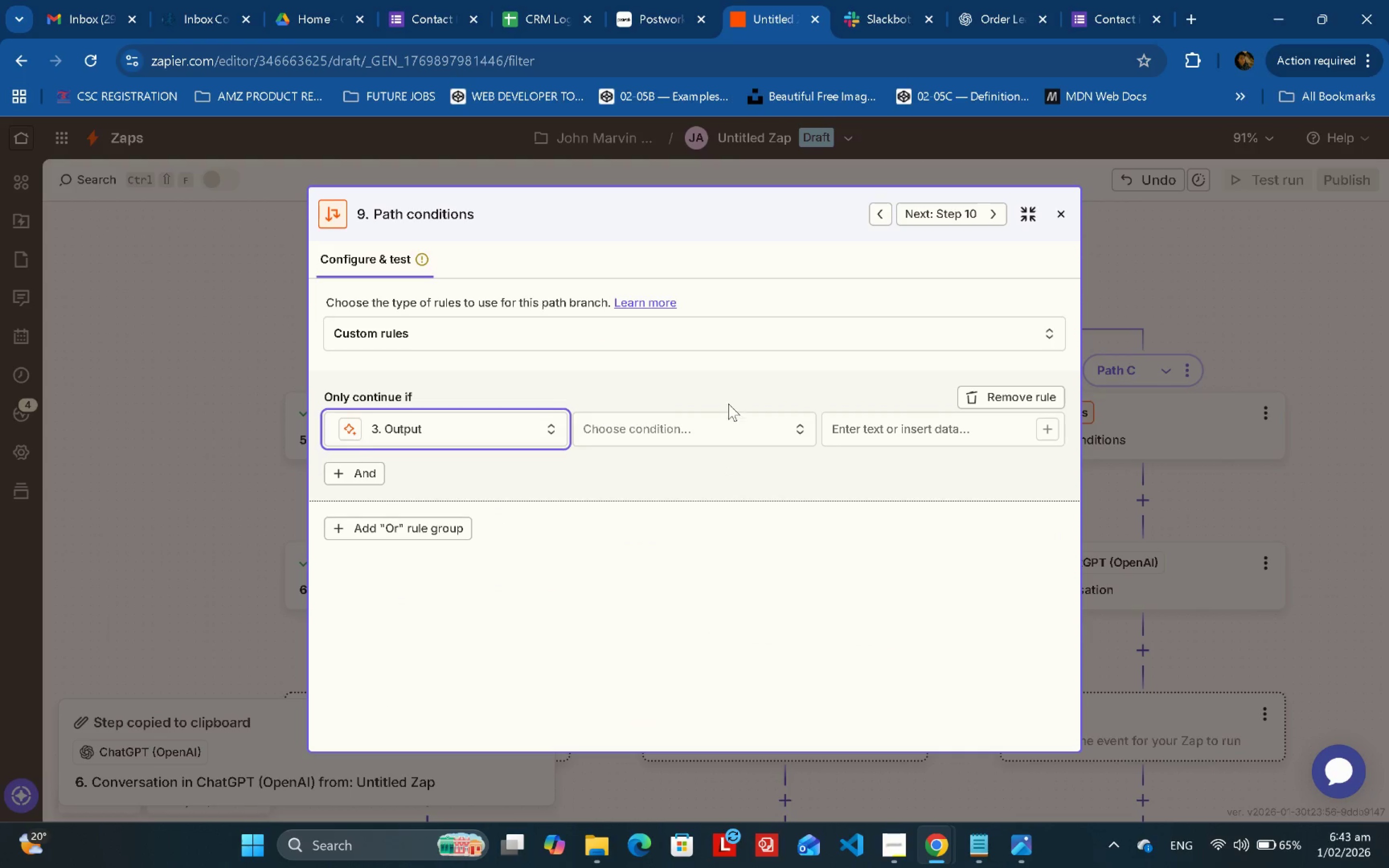 
double_click([728, 410])
 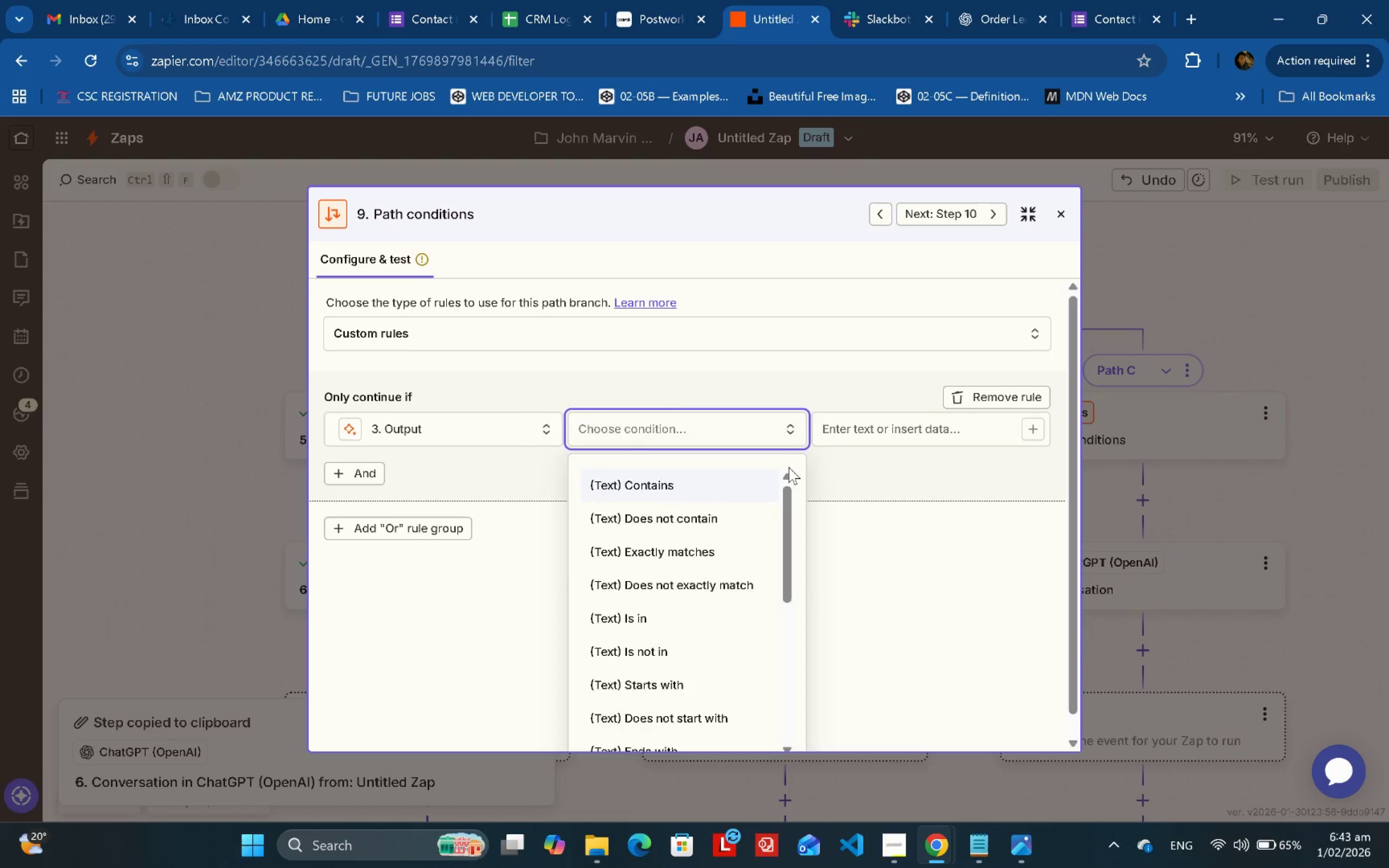 
double_click([883, 432])
 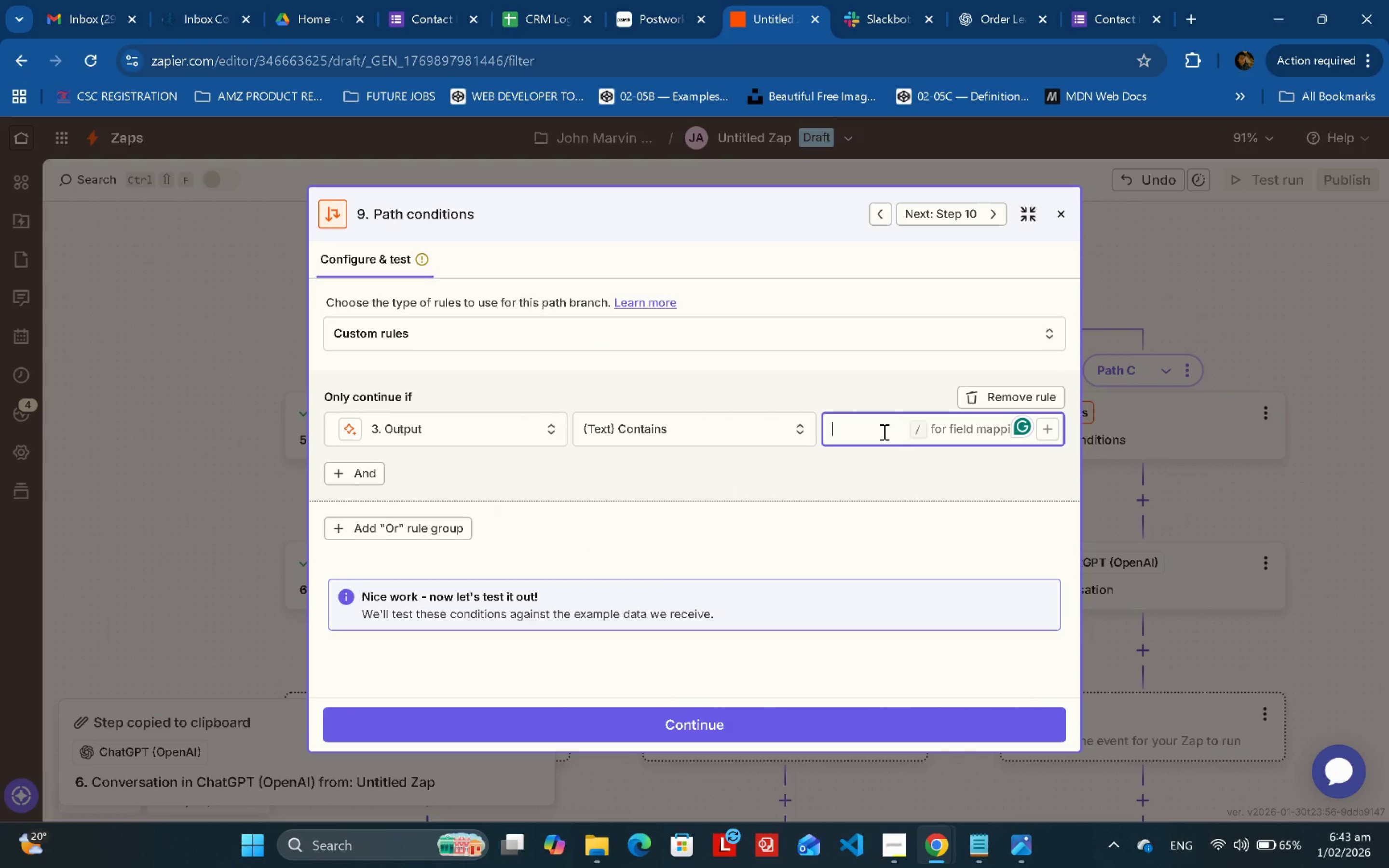 
type(Warm Lead)
 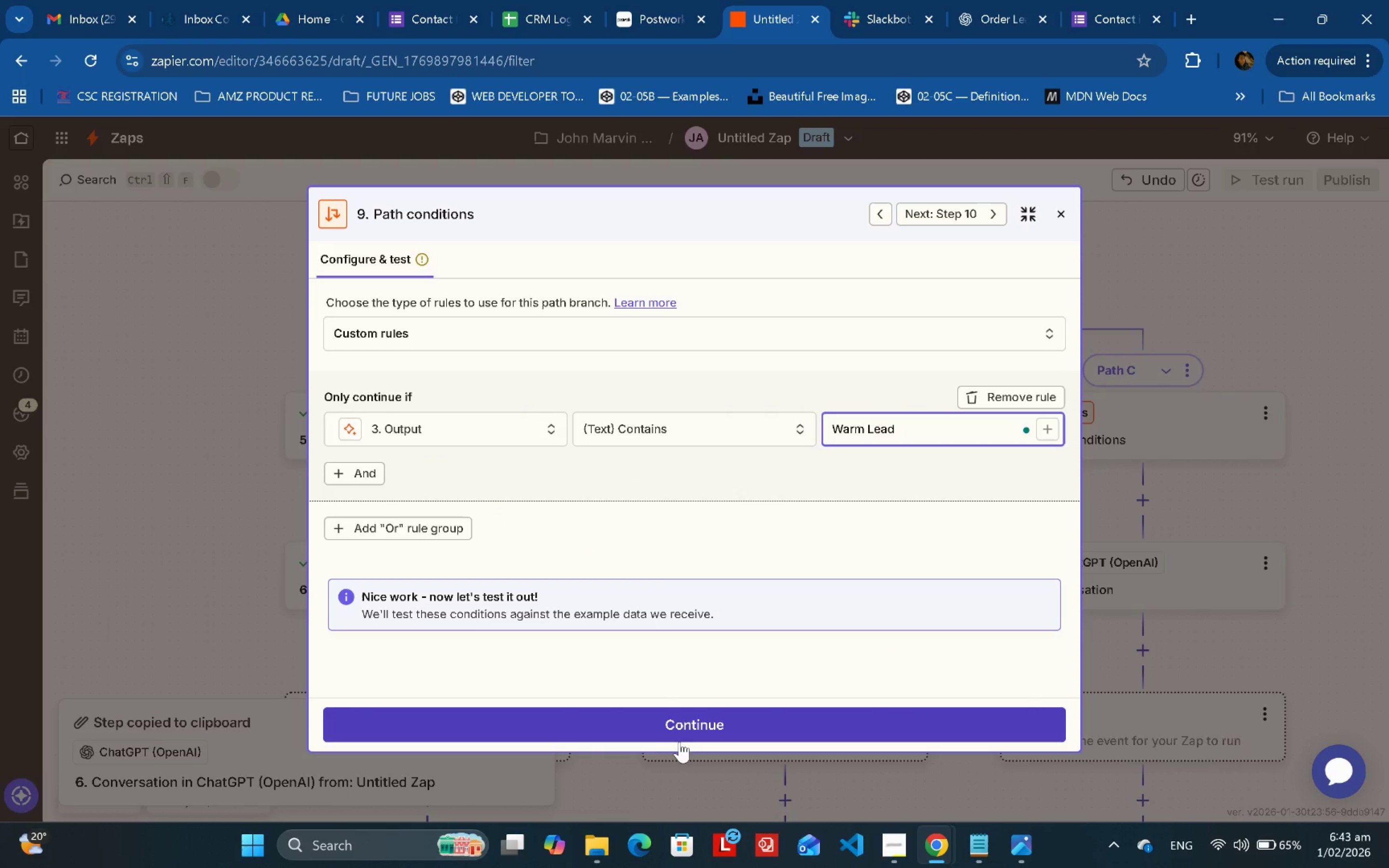 
left_click([681, 741])
 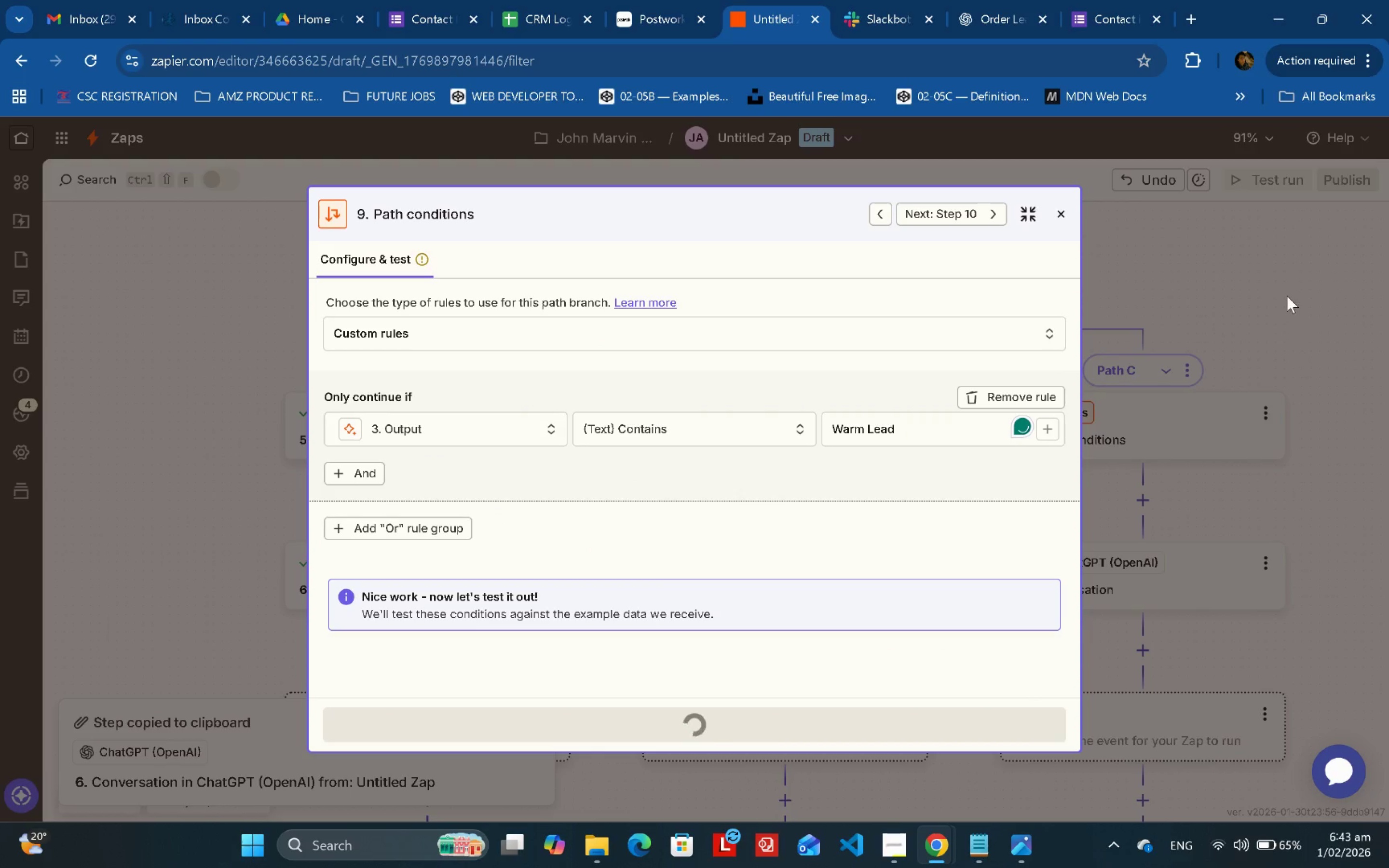 
left_click([1282, 283])
 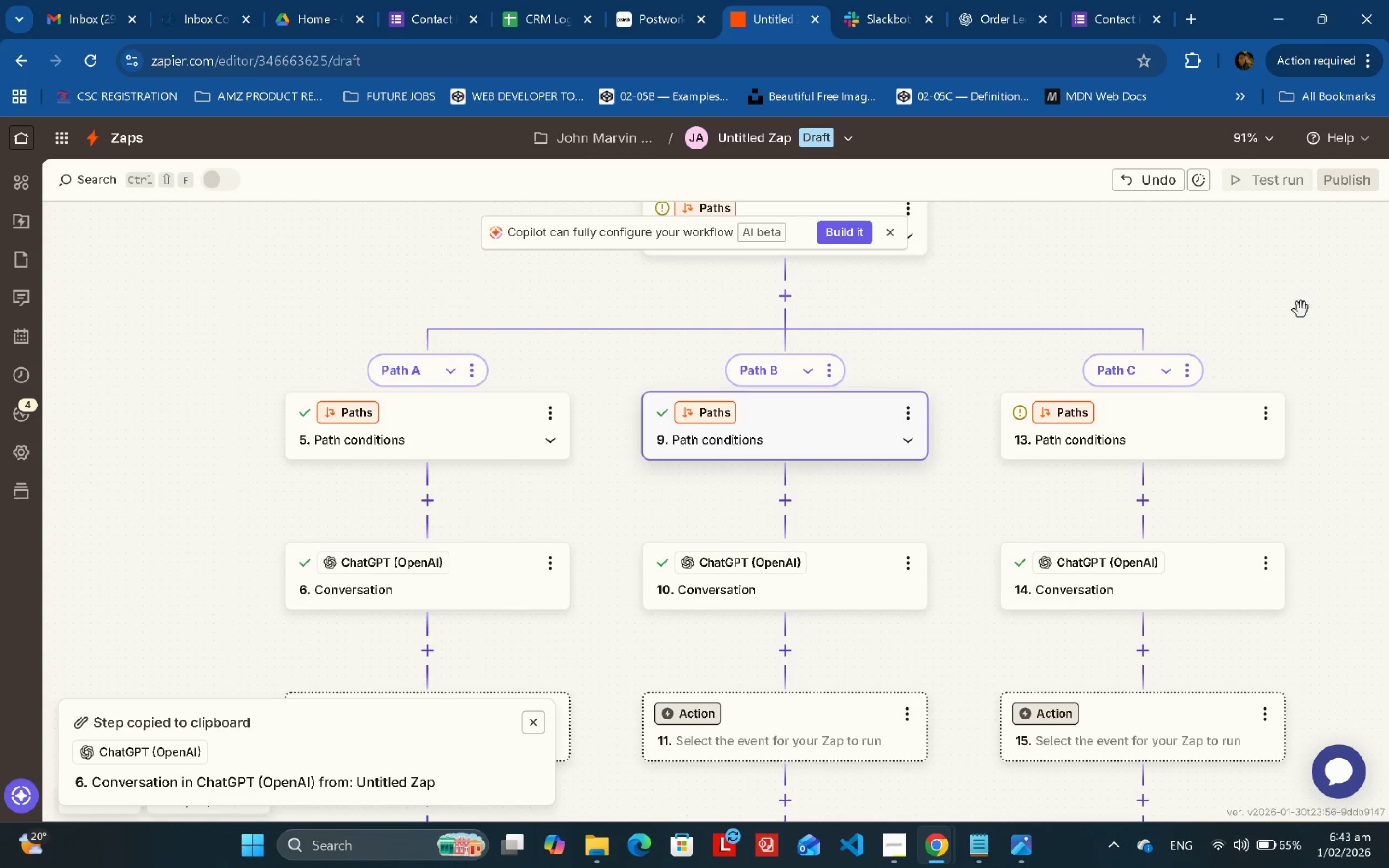 
left_click_drag(start_coordinate=[1301, 310], to_coordinate=[1099, 285])
 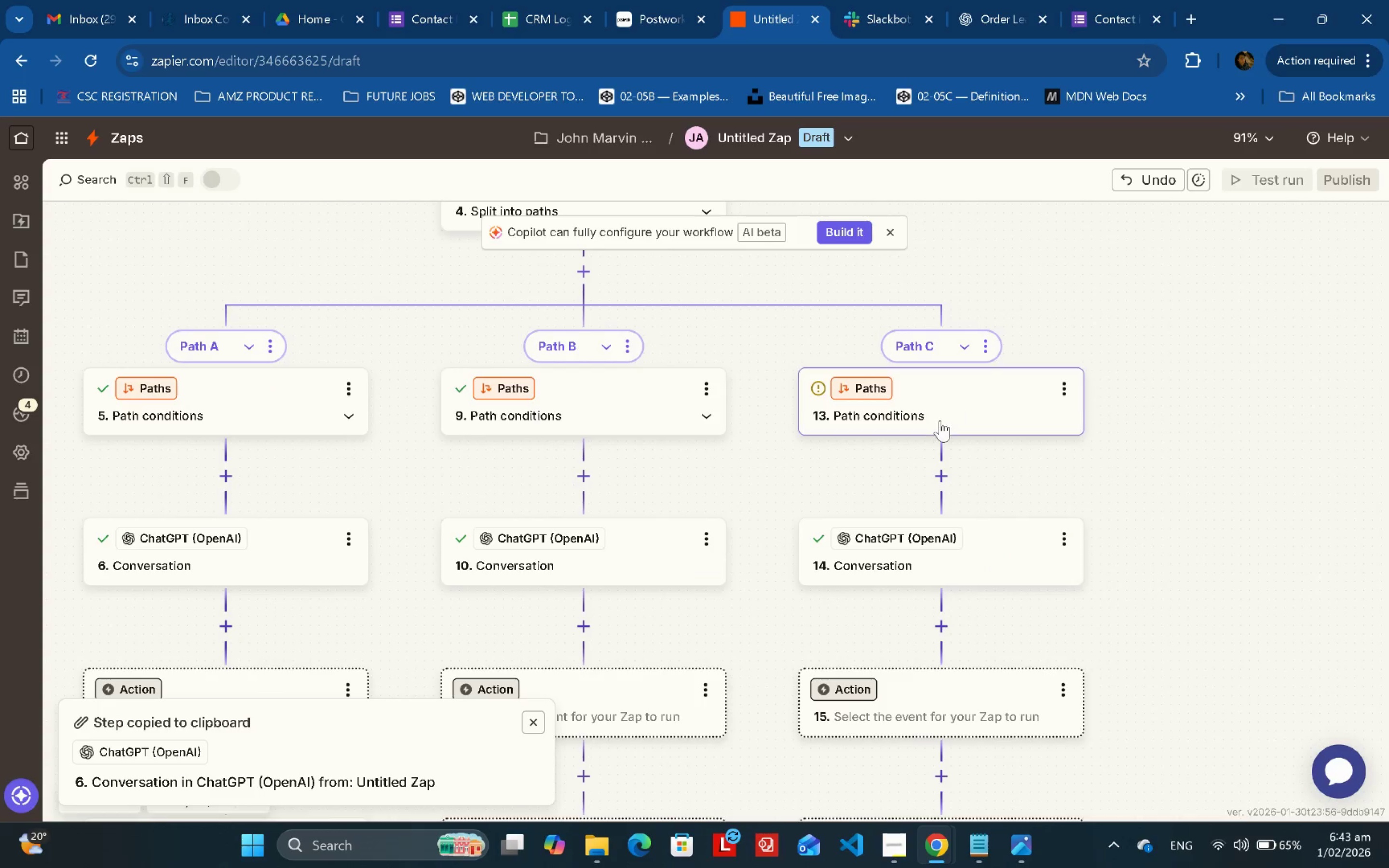 
triple_click([940, 420])
 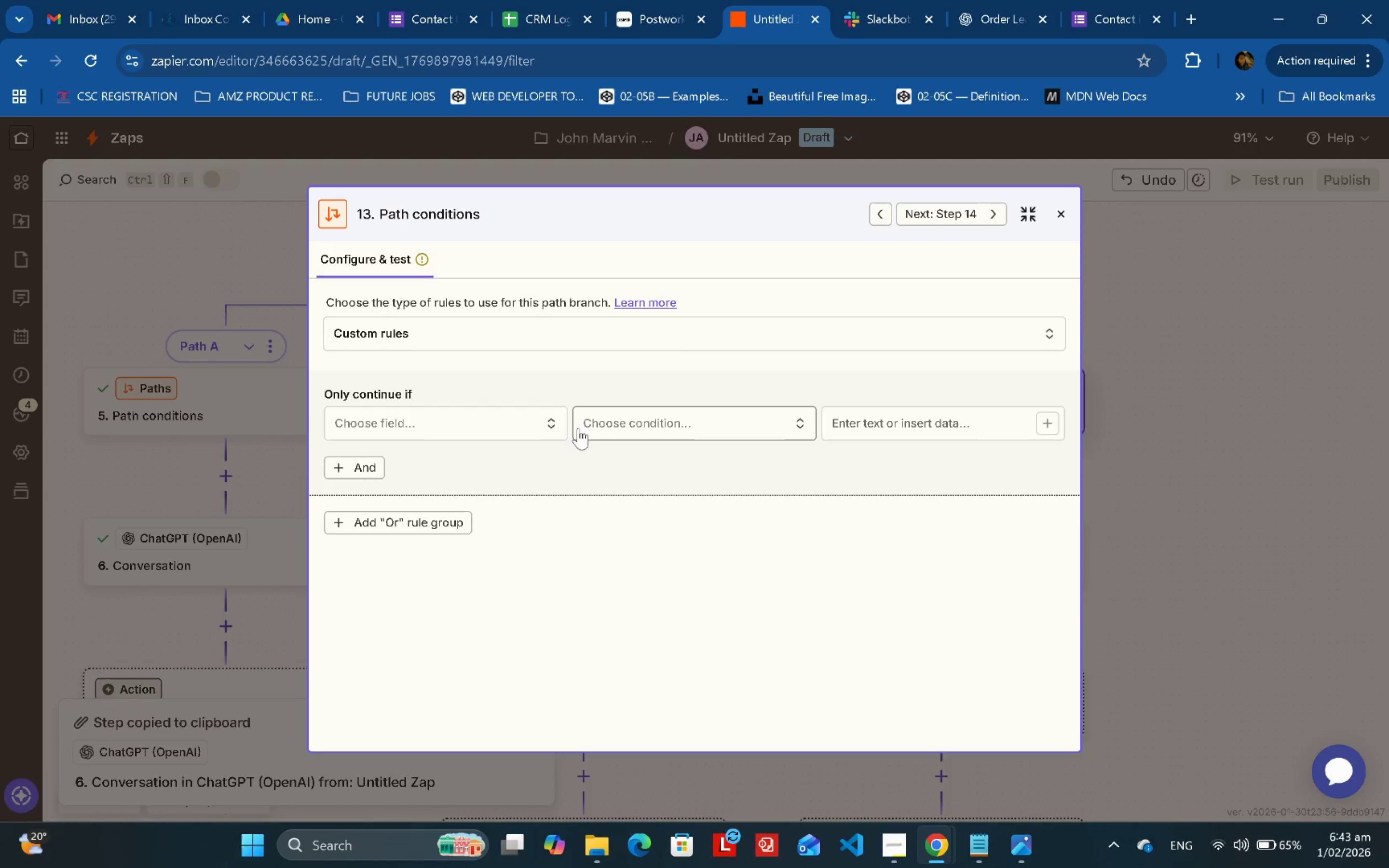 
left_click([558, 417])
 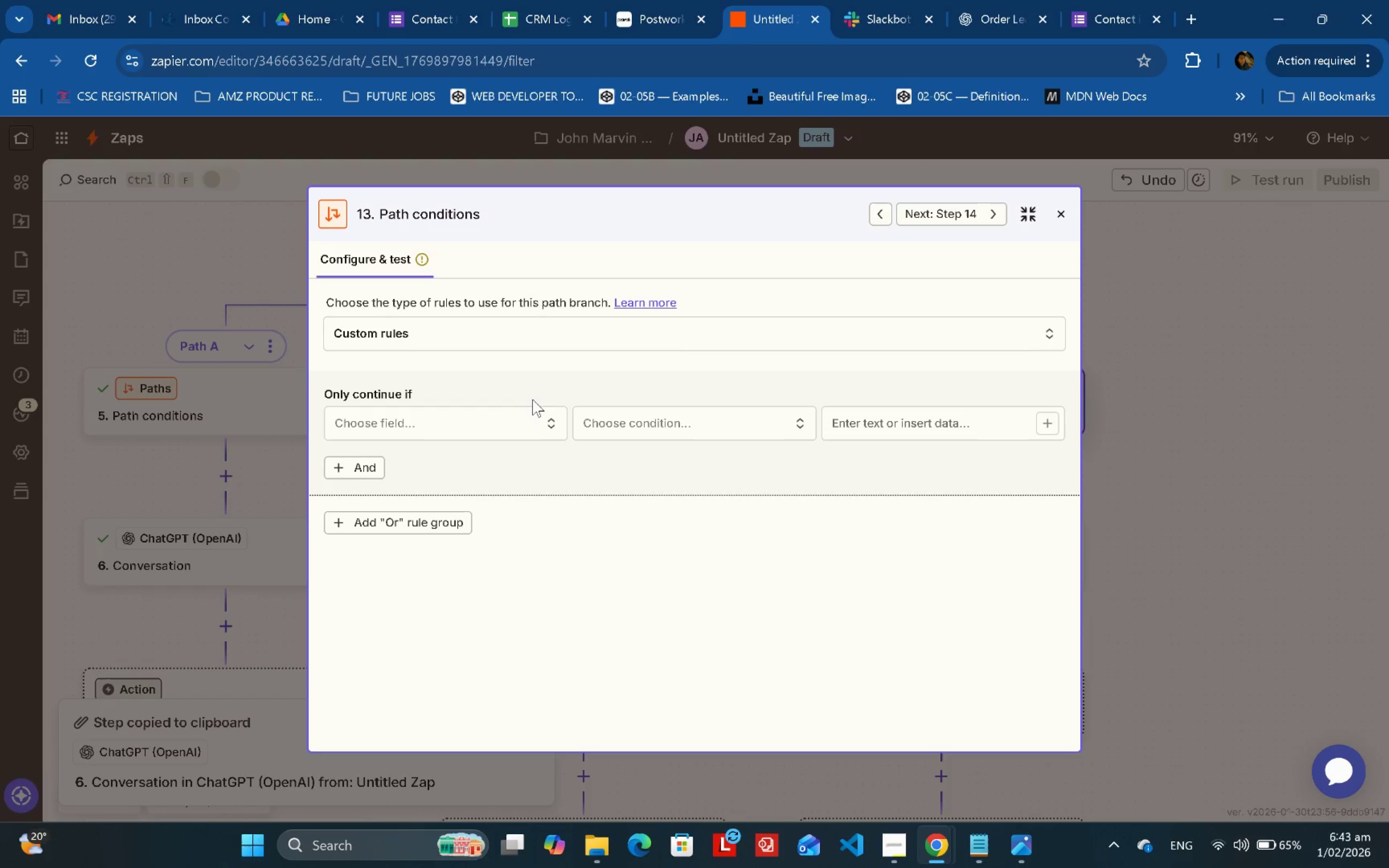 
double_click([531, 413])
 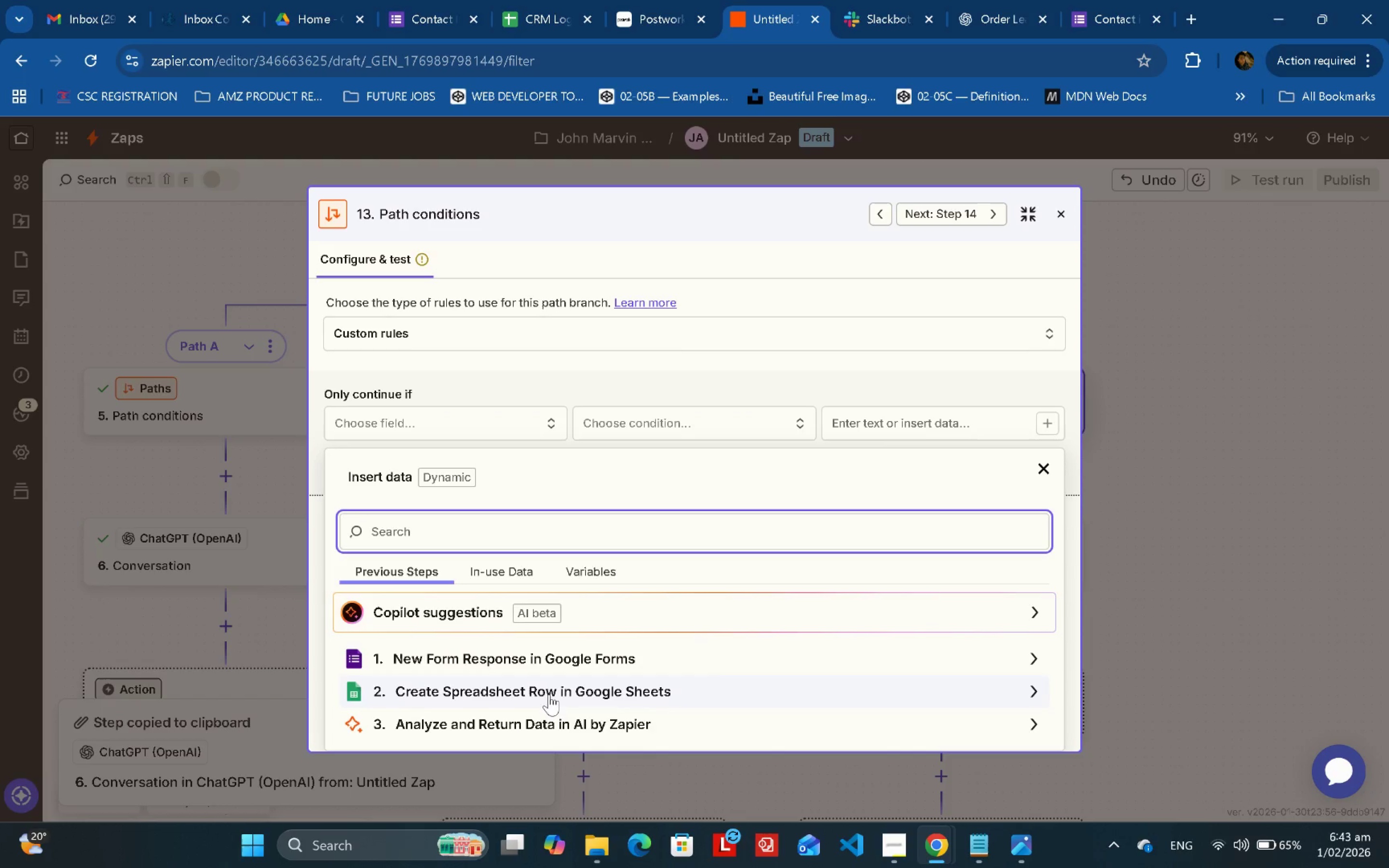 
left_click([547, 710])
 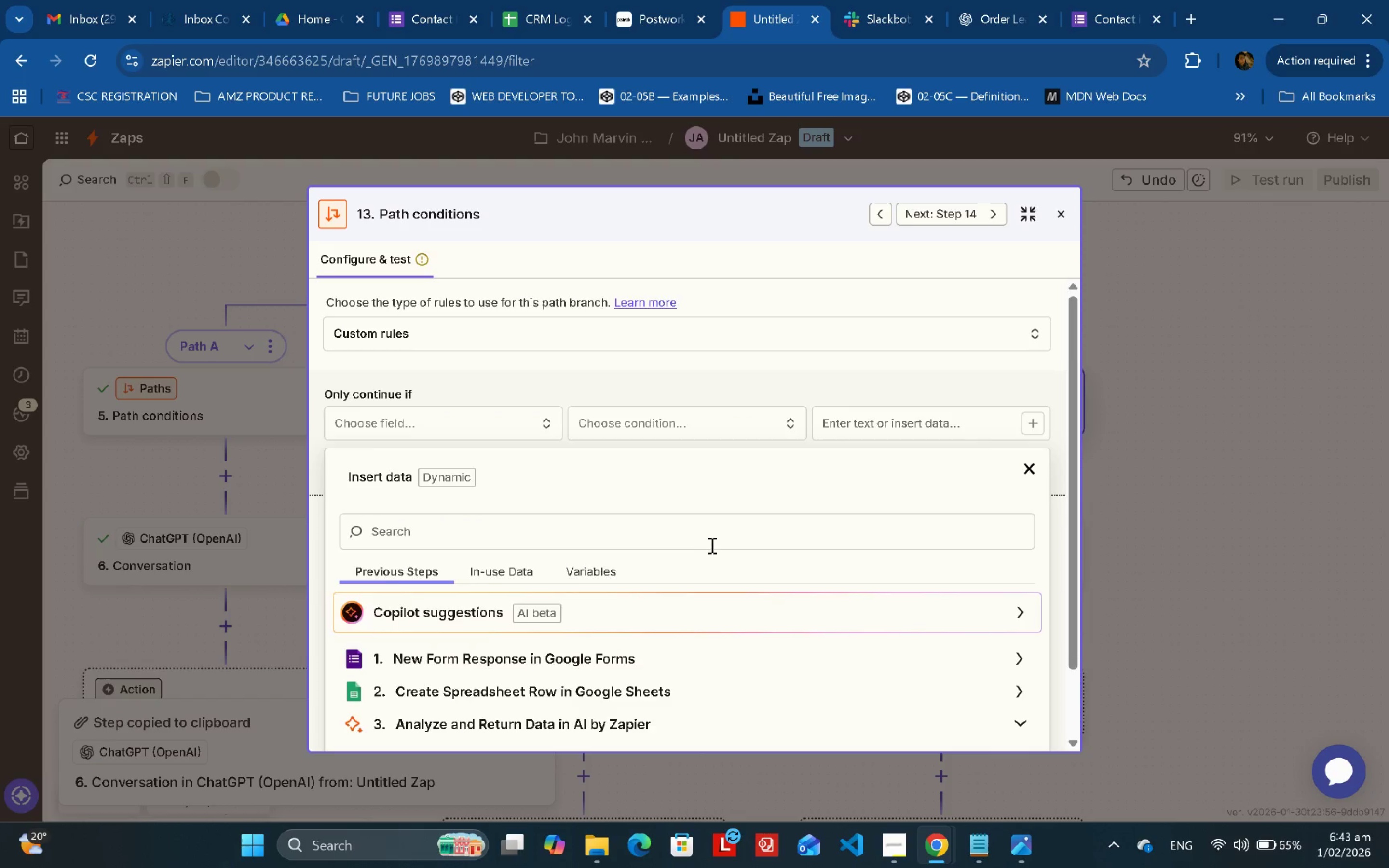 
scroll: coordinate [713, 542], scroll_direction: down, amount: 3.0
 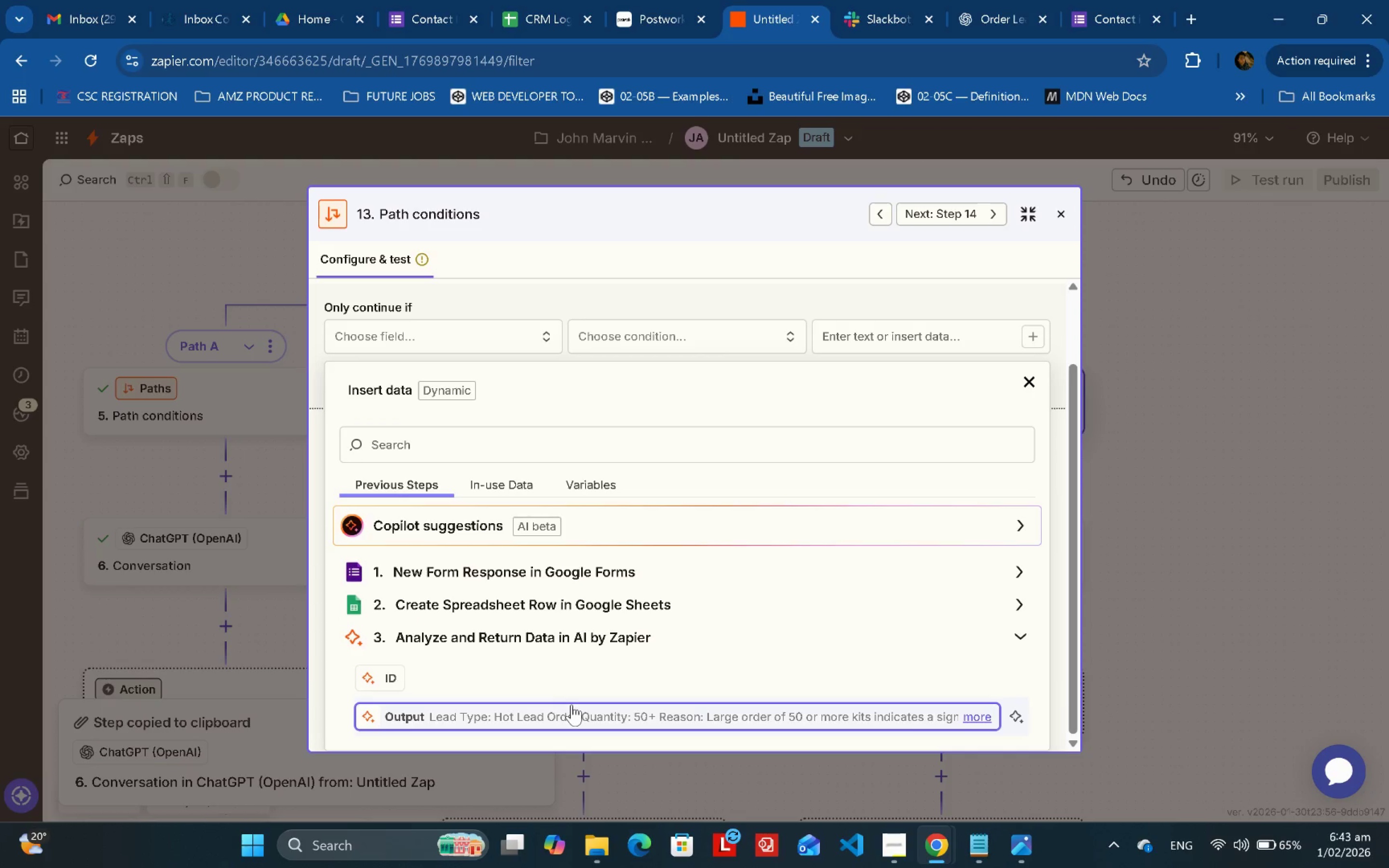 
left_click([571, 710])
 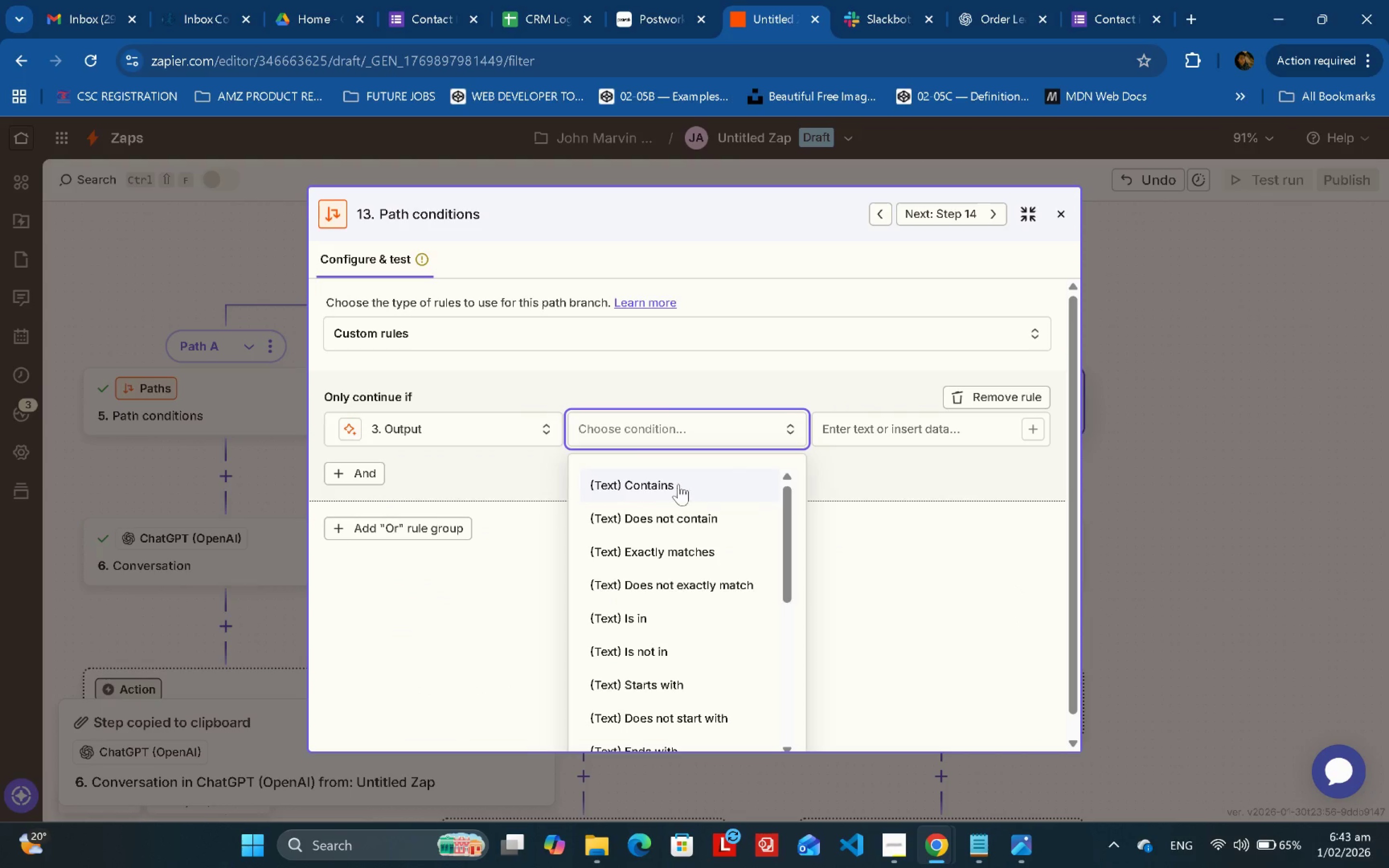 
double_click([883, 431])
 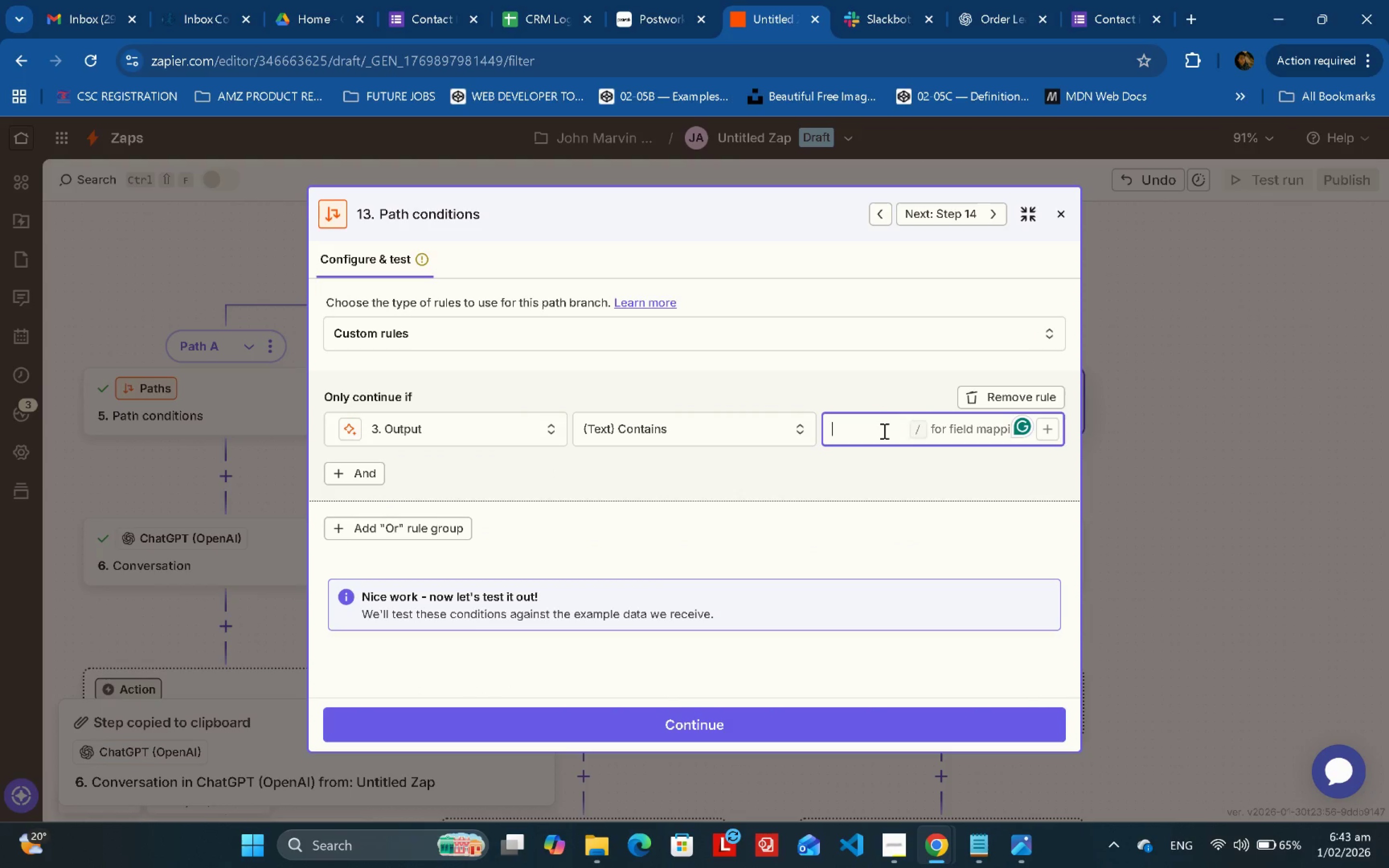 
type(Cold Lead)
 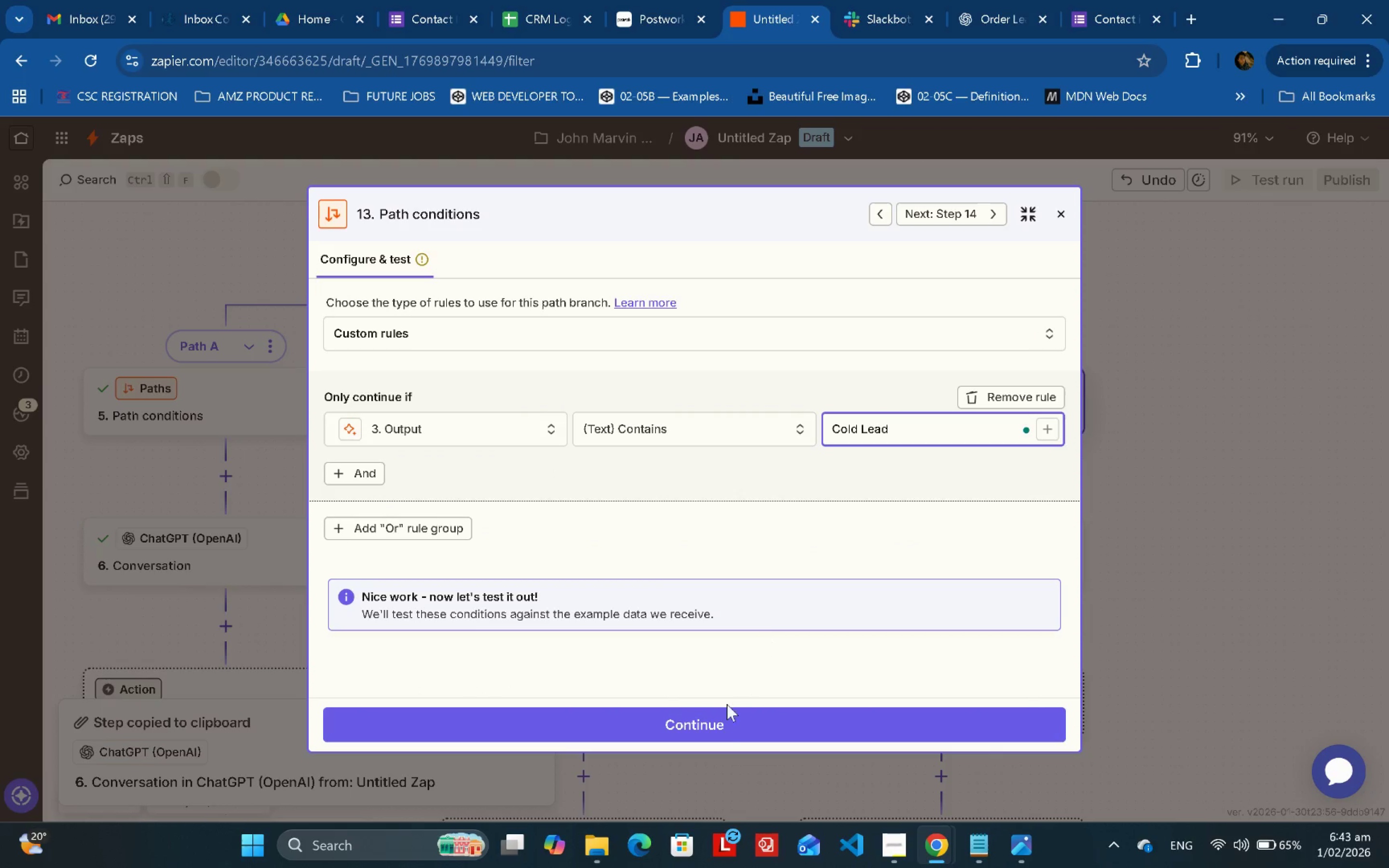 
left_click([725, 717])
 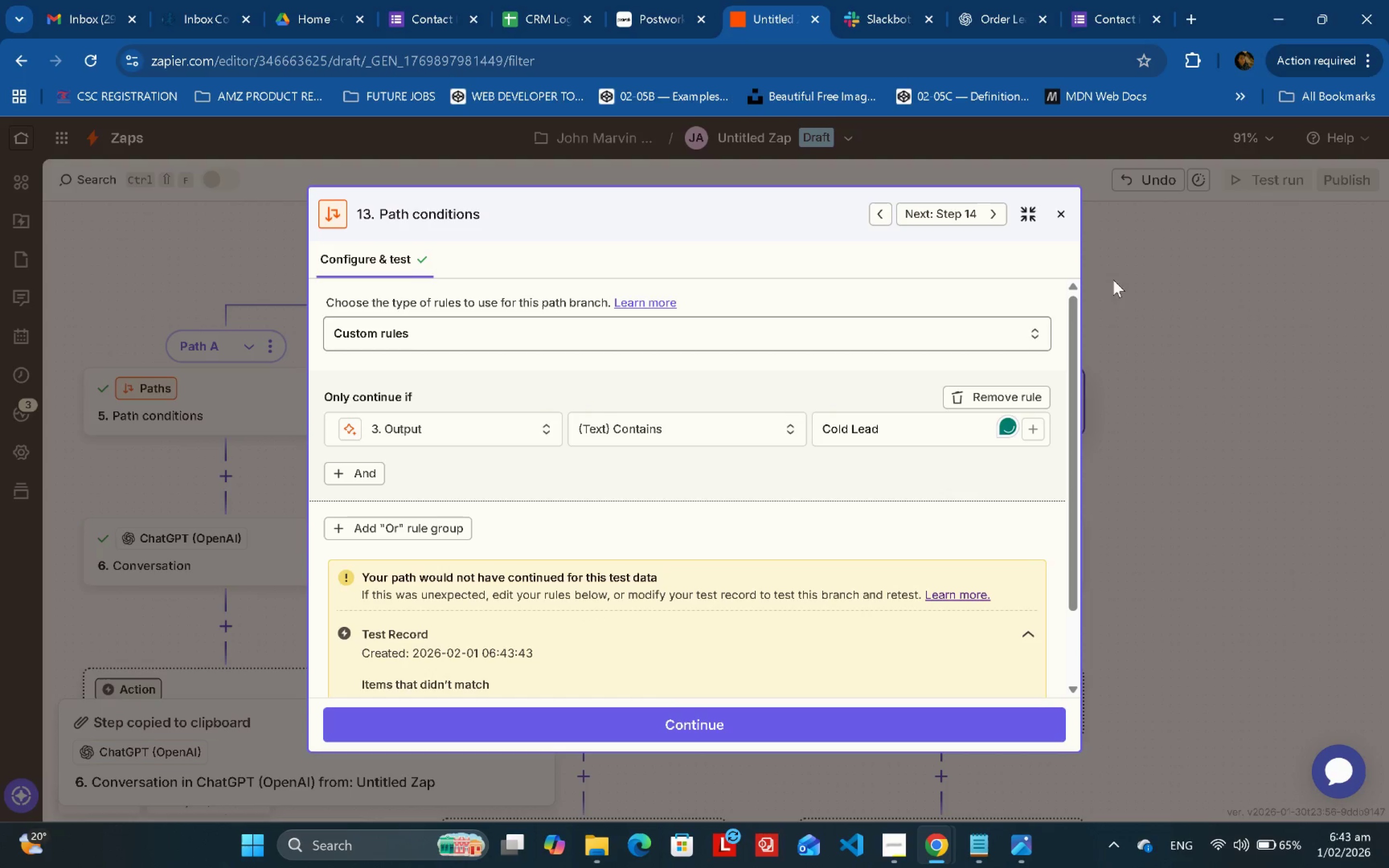 
left_click([785, 729])
 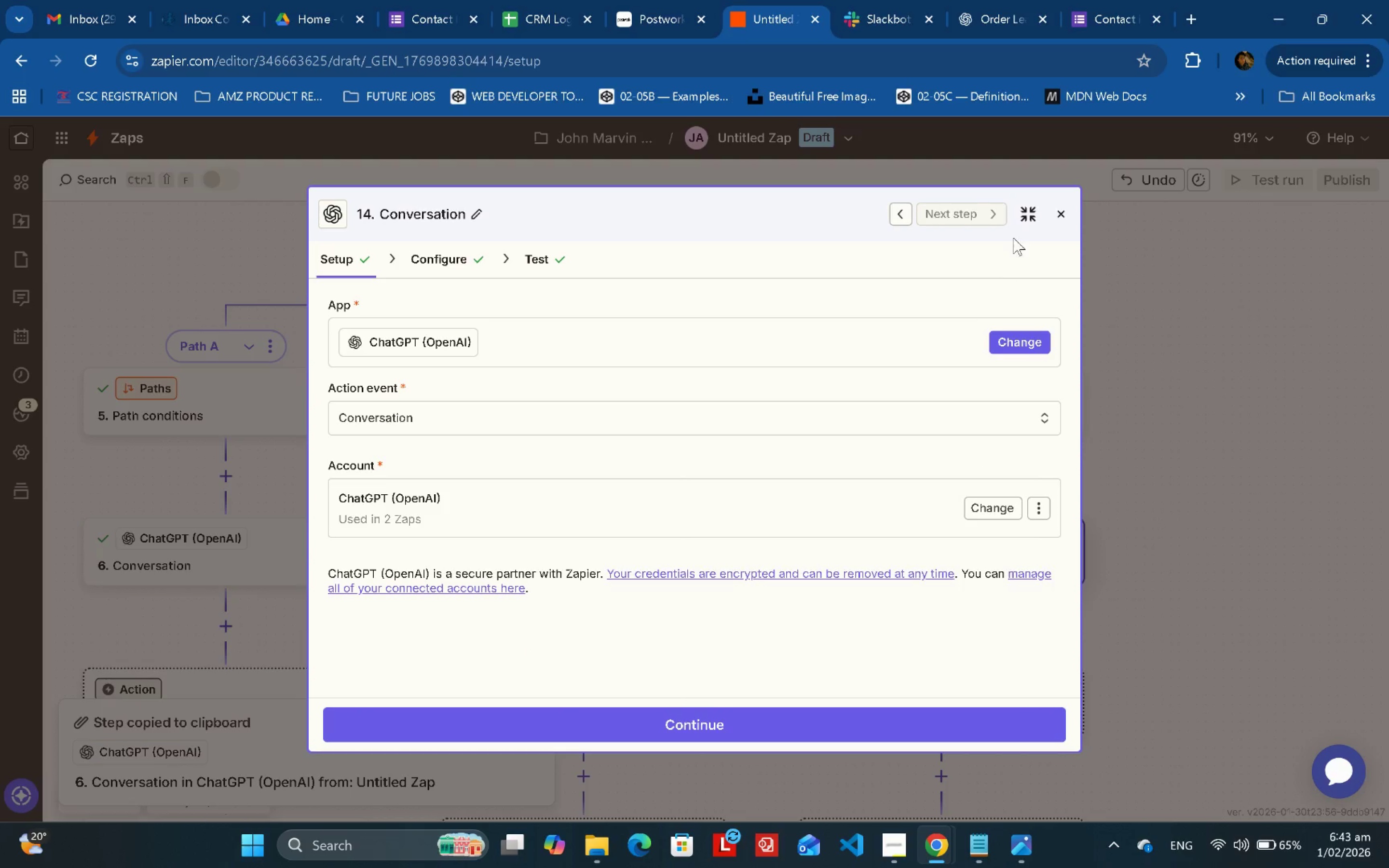 
left_click([1064, 207])
 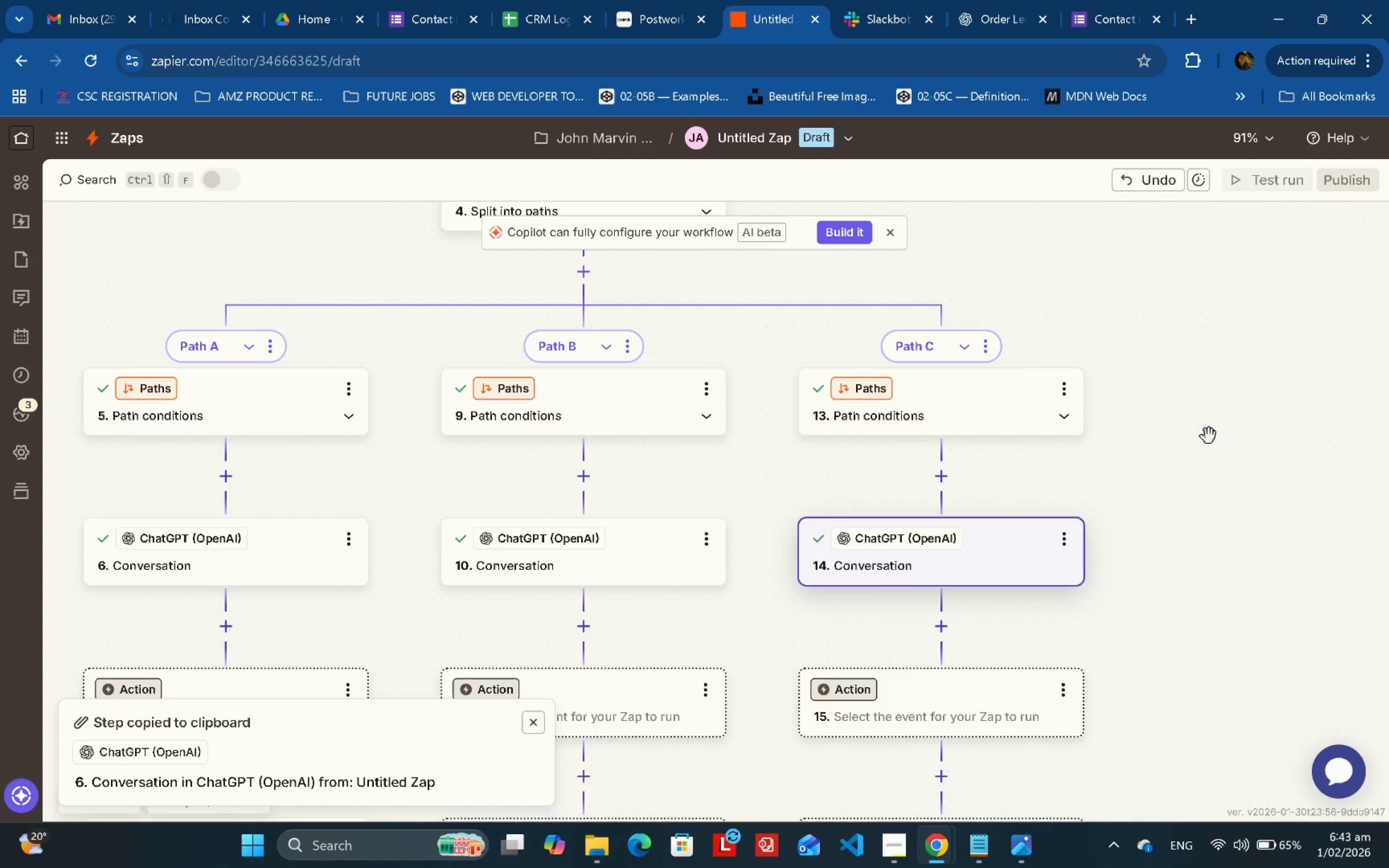 
left_click_drag(start_coordinate=[1167, 489], to_coordinate=[1338, 254])
 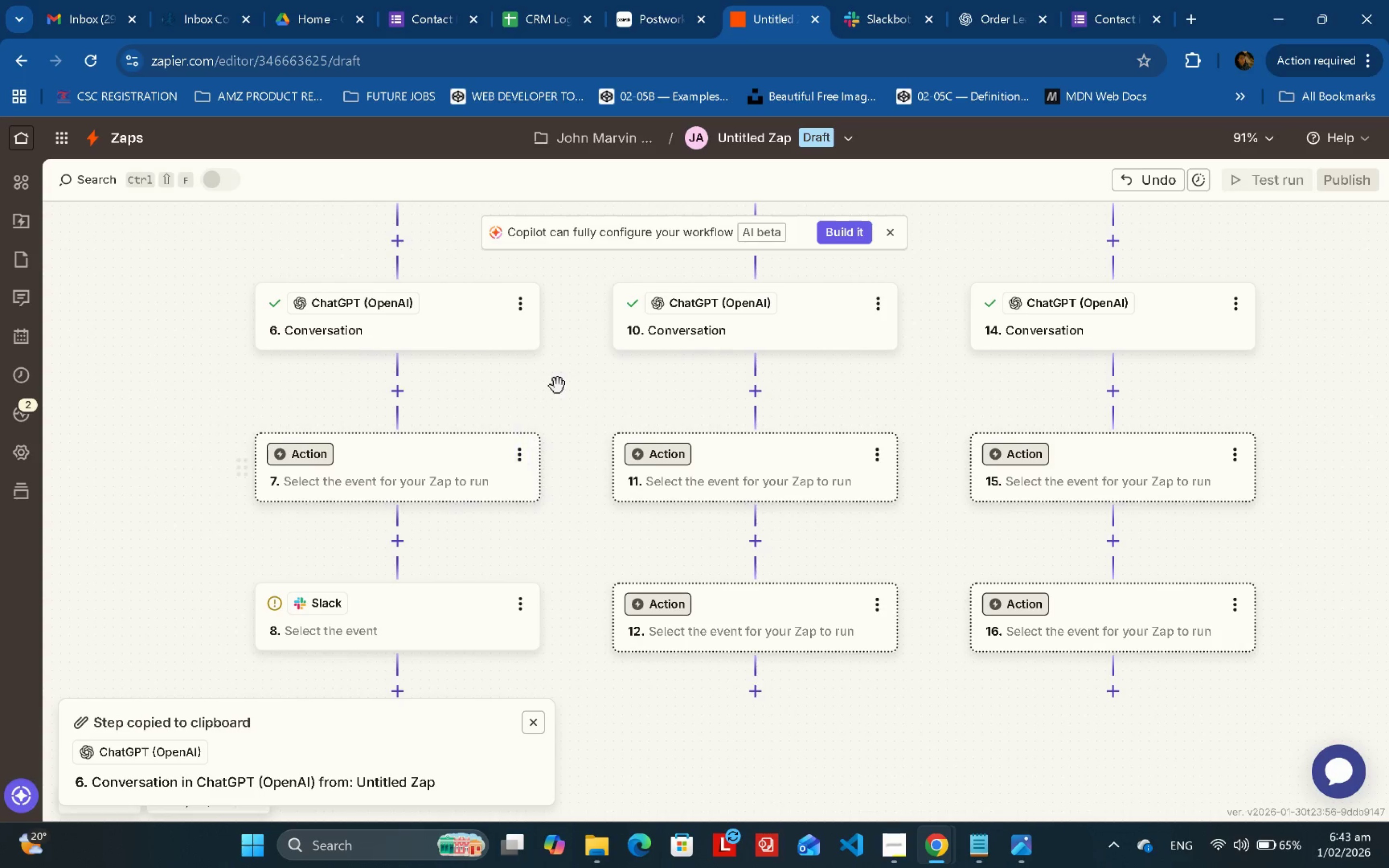 
left_click_drag(start_coordinate=[571, 370], to_coordinate=[610, 470])
 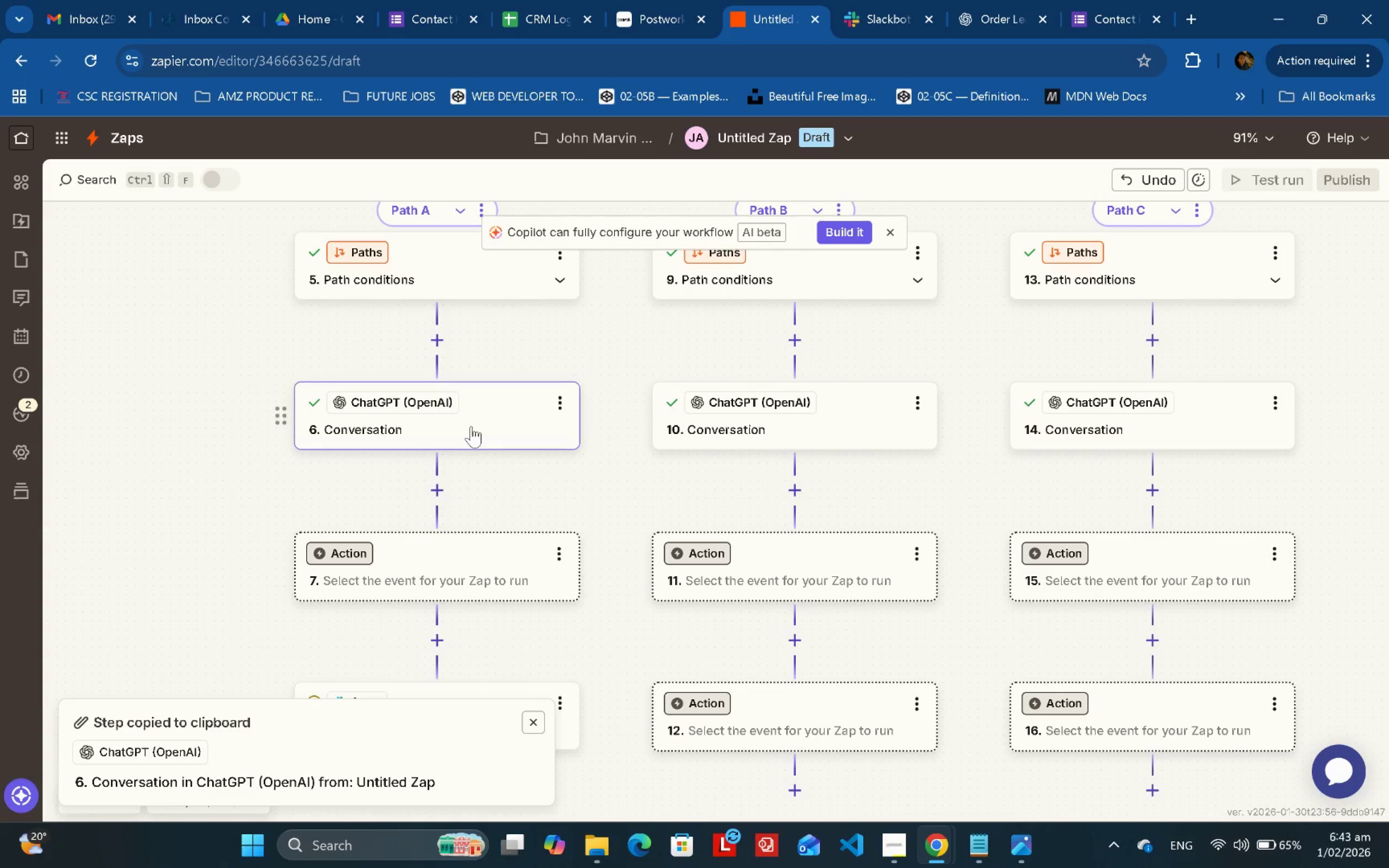 
double_click([471, 426])
 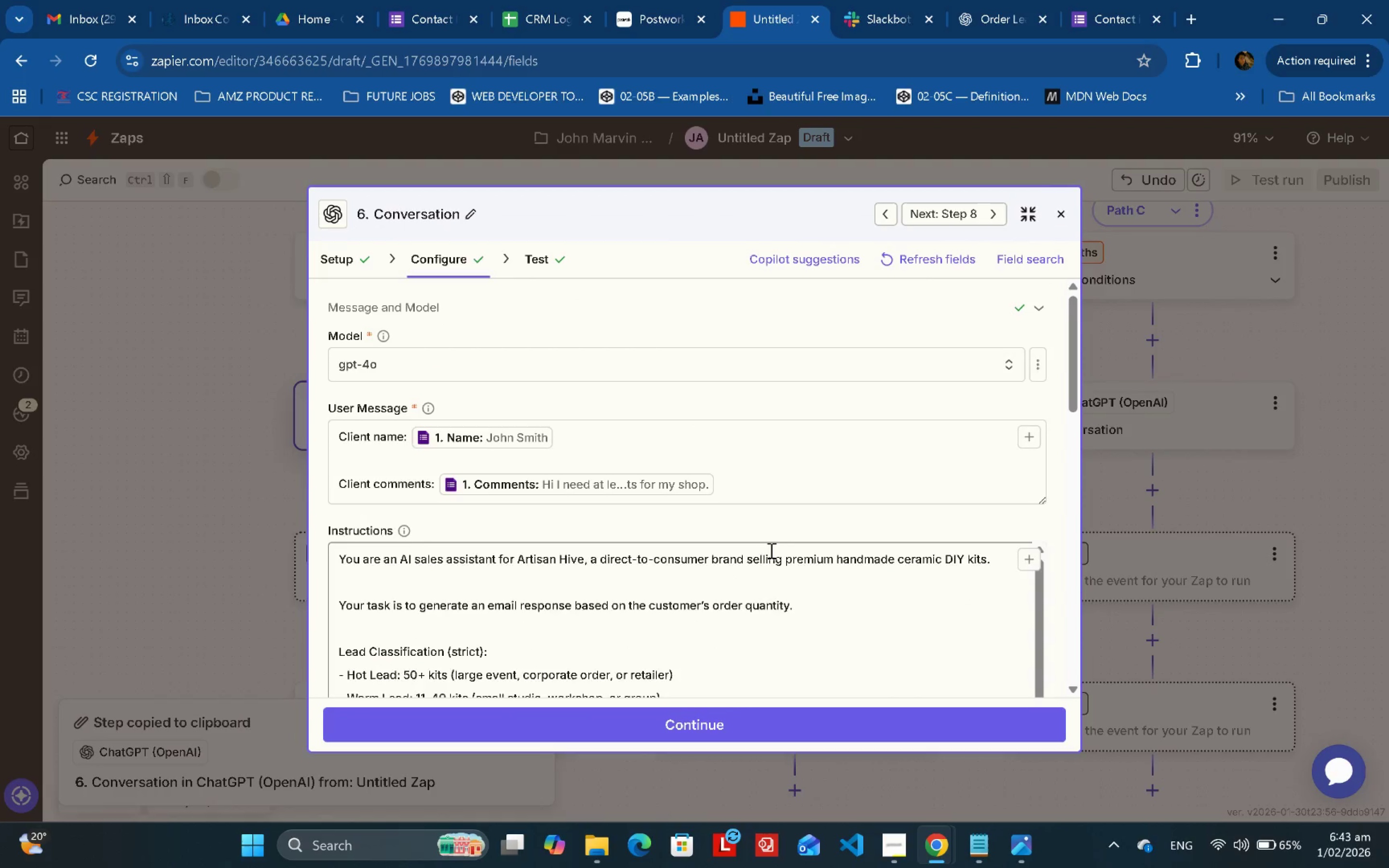 
scroll: coordinate [788, 616], scroll_direction: down, amount: 5.0
 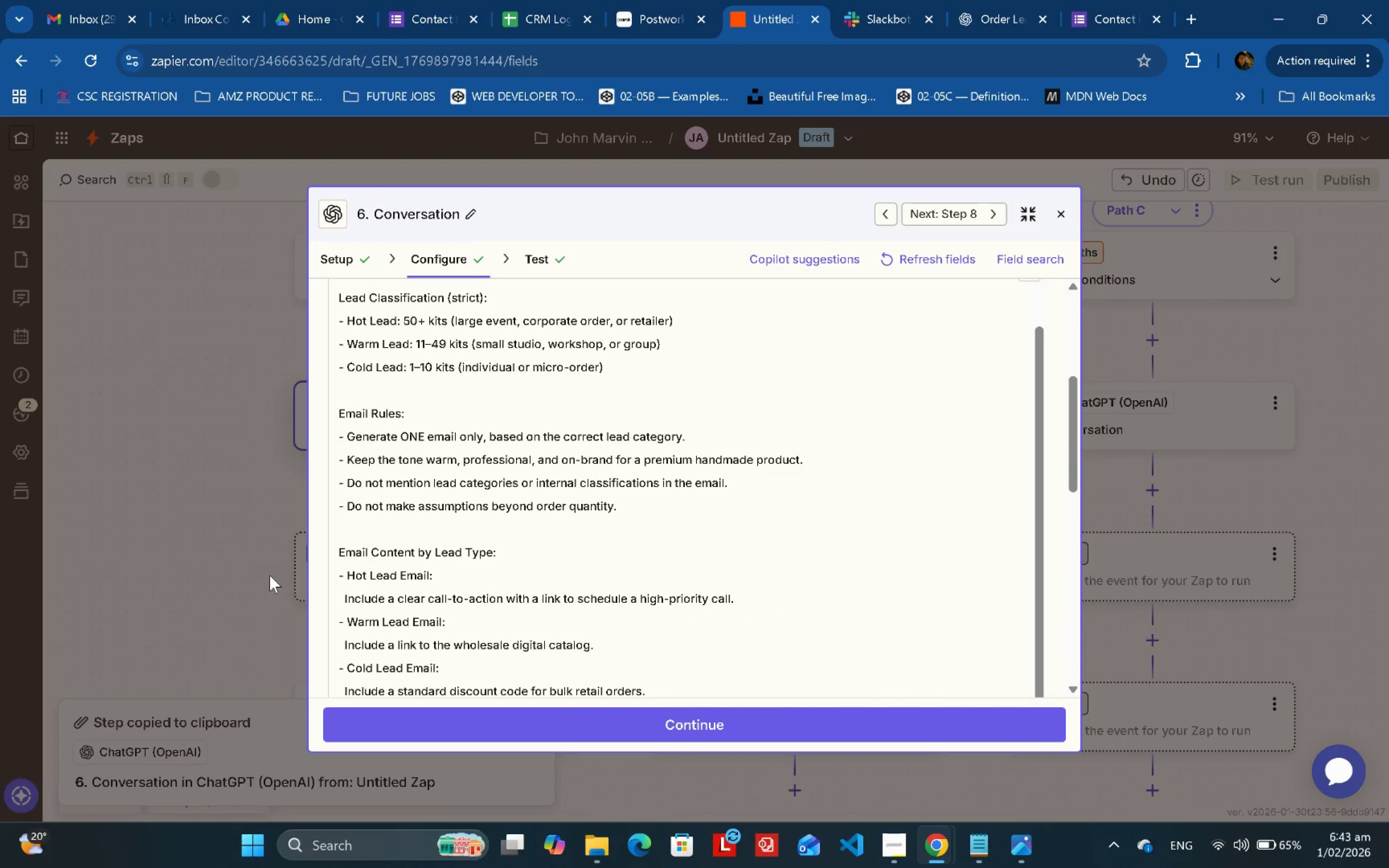 
left_click([194, 571])
 